 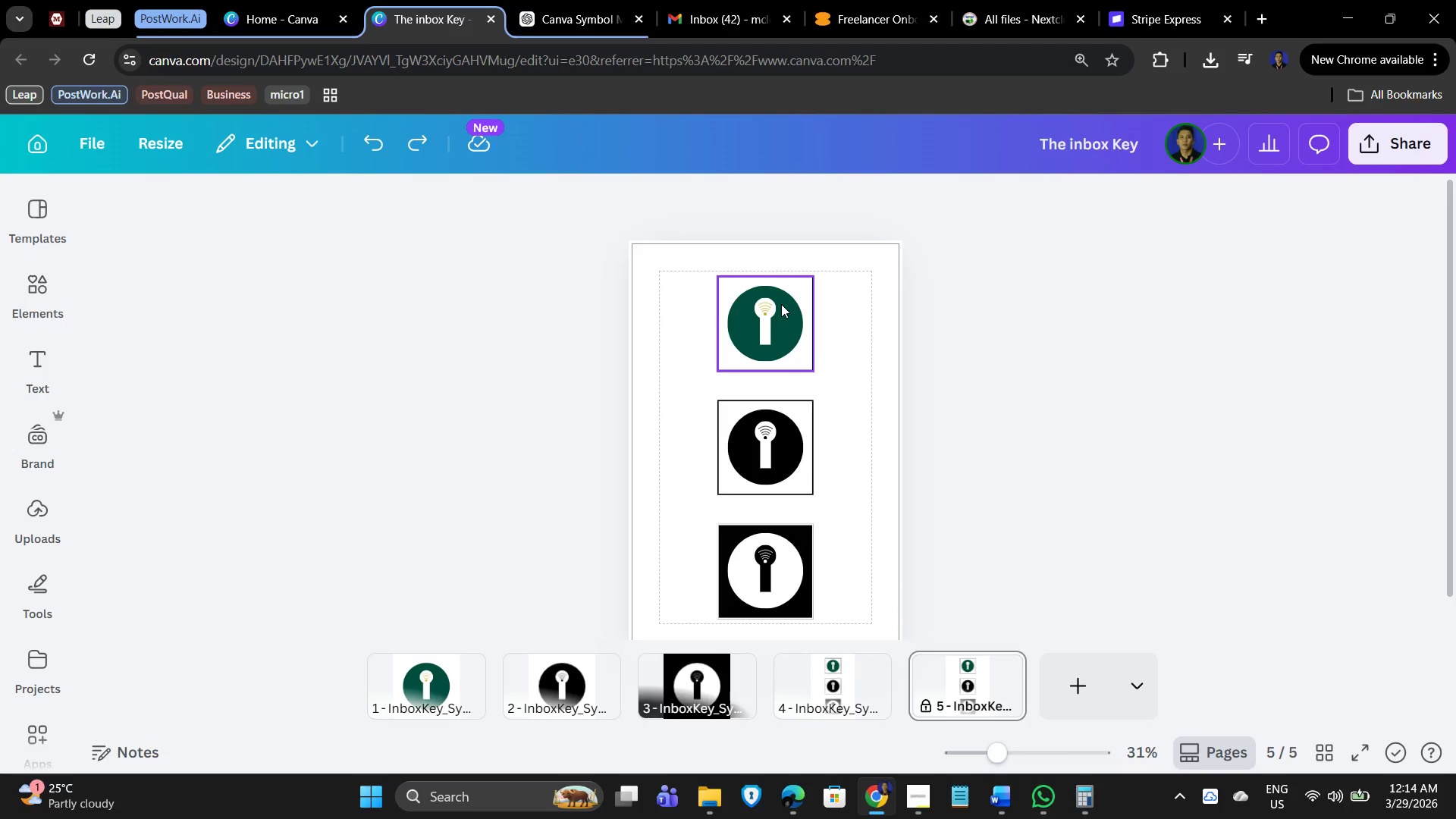 
scroll: coordinate [873, 520], scroll_direction: down, amount: 6.0
 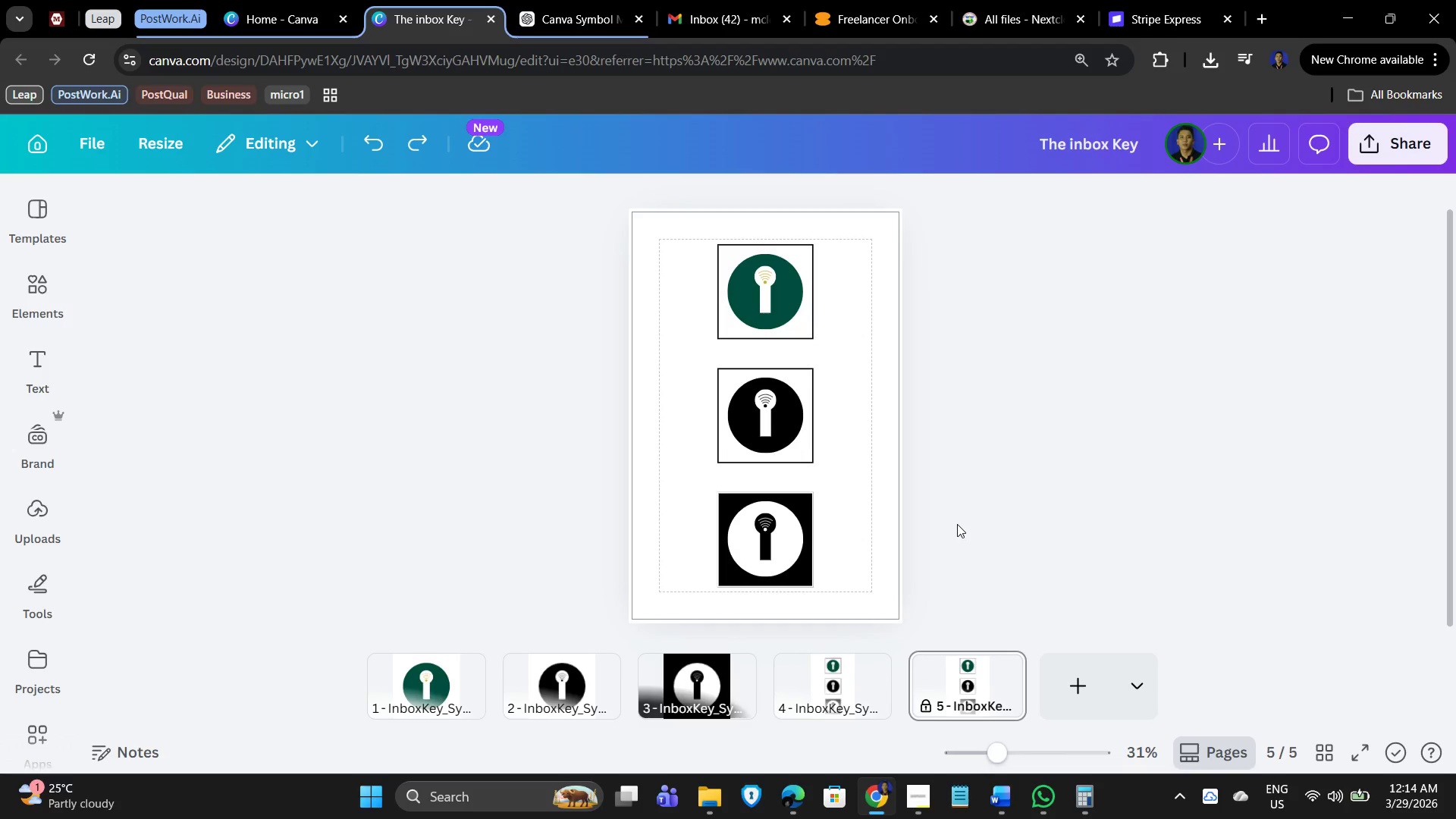 
scroll: coordinate [958, 522], scroll_direction: up, amount: 6.0
 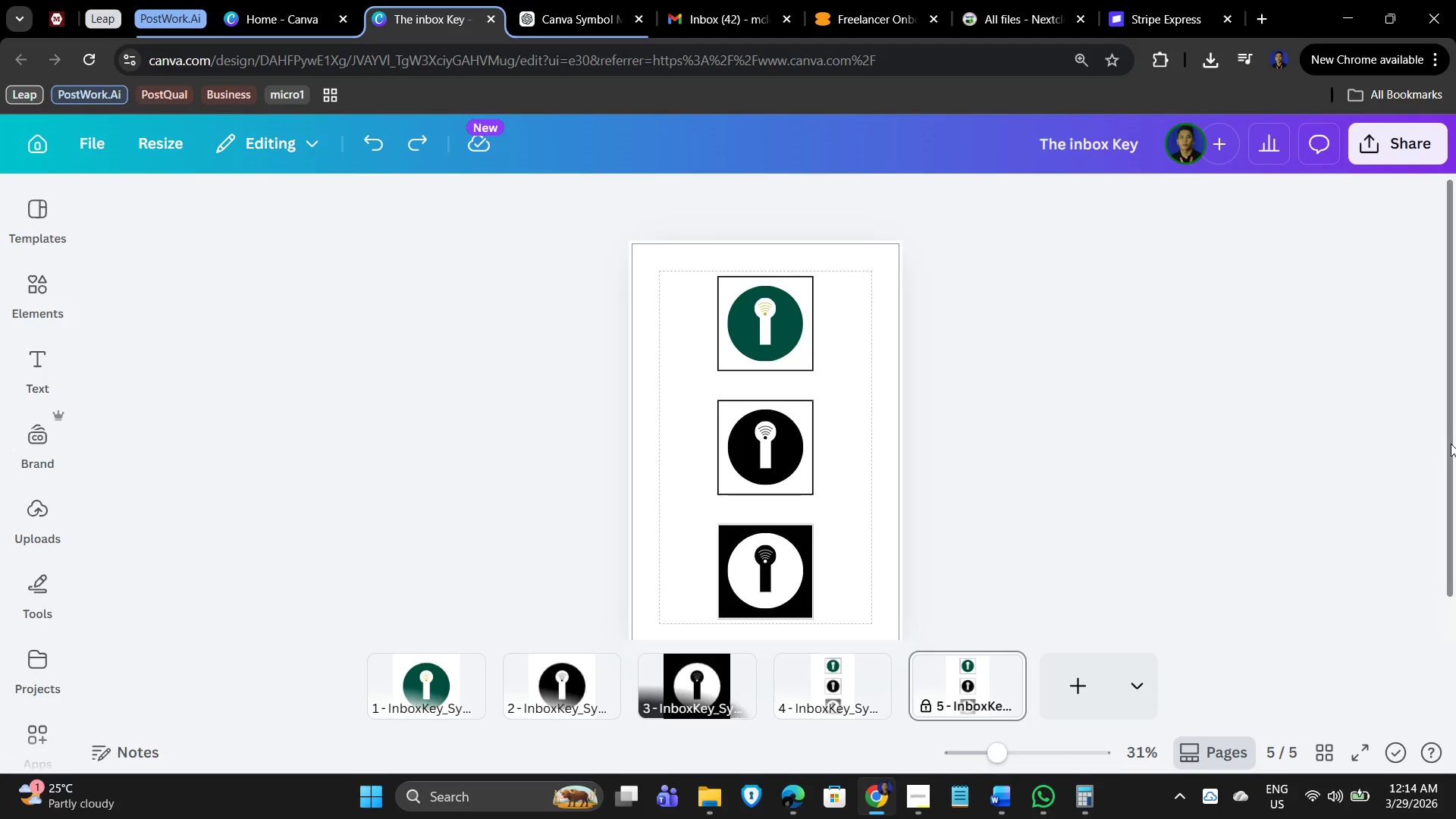 
left_click_drag(start_coordinate=[1451, 439], to_coordinate=[1404, 237])
 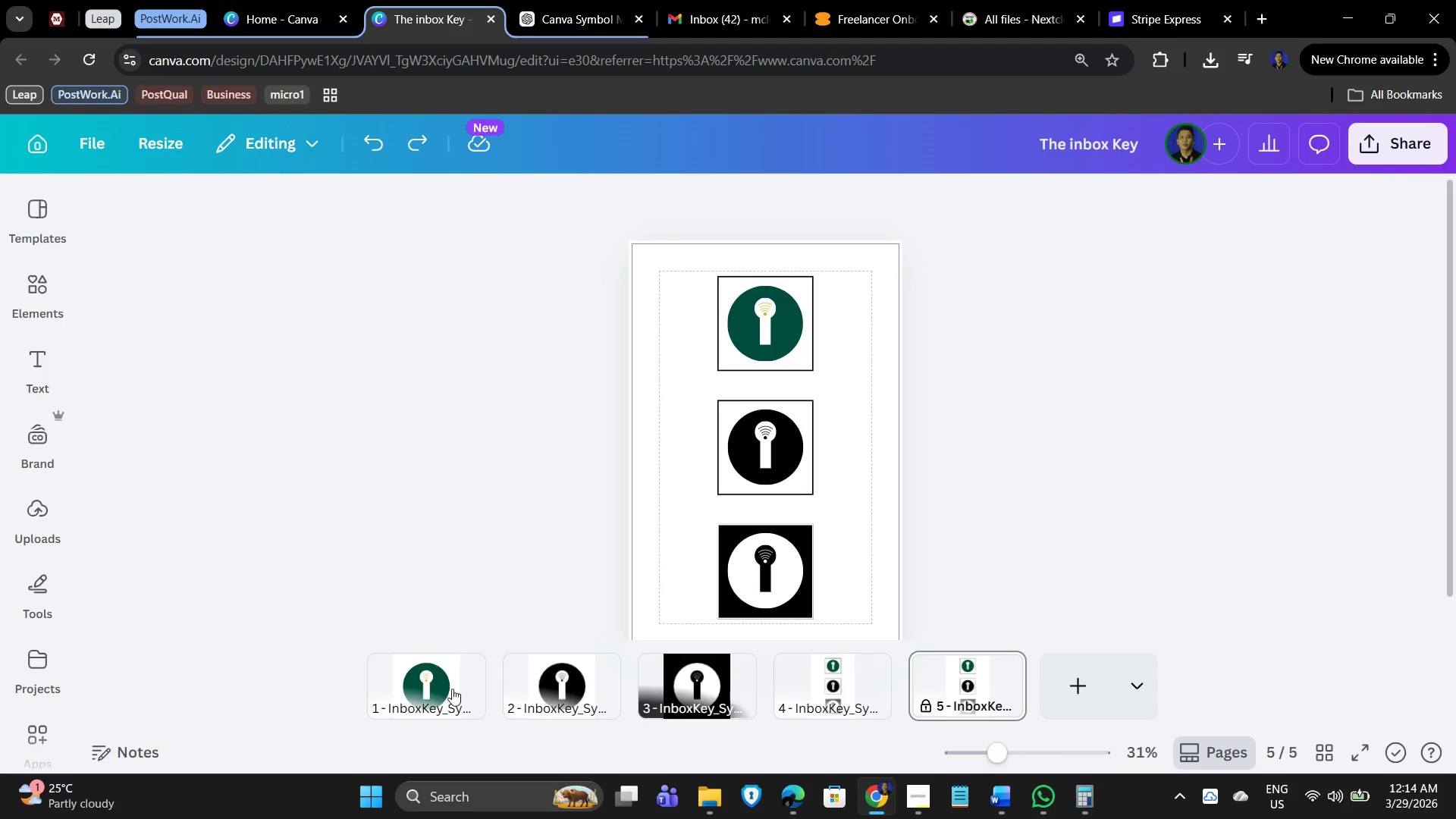 
left_click([406, 684])
 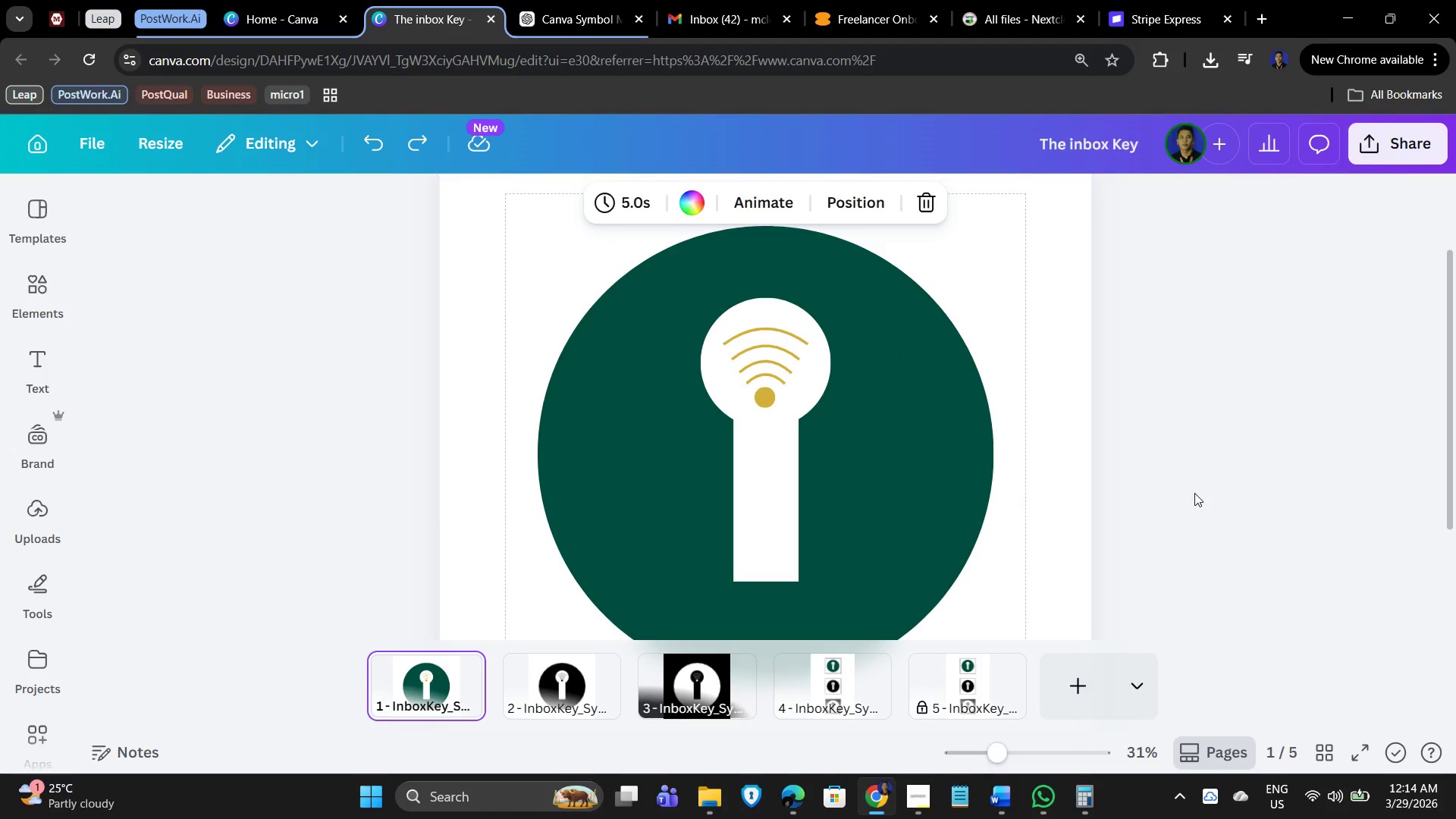 
scroll: coordinate [1178, 477], scroll_direction: up, amount: 9.0
 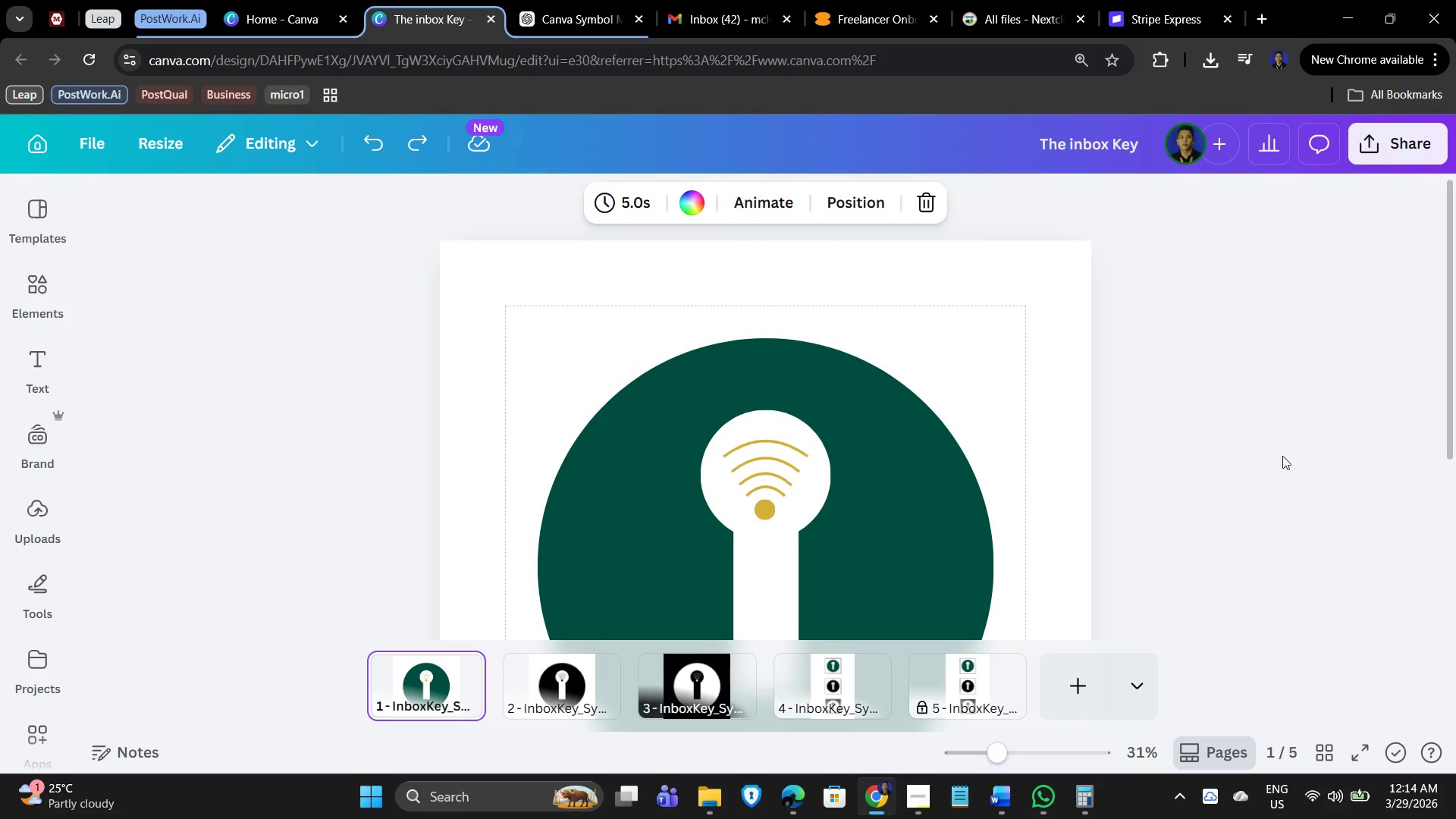 
left_click([1283, 456])
 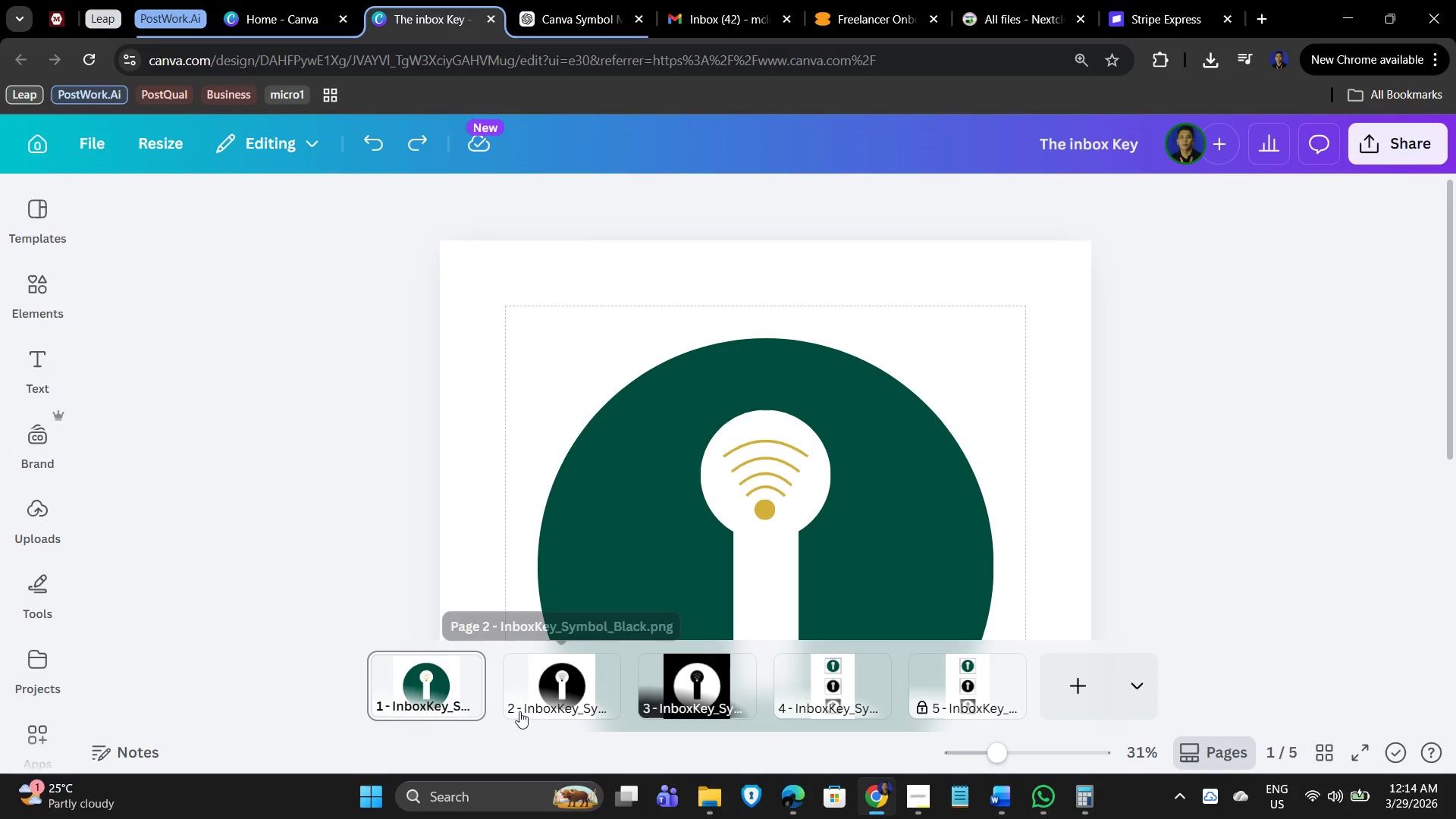 
left_click([529, 688])
 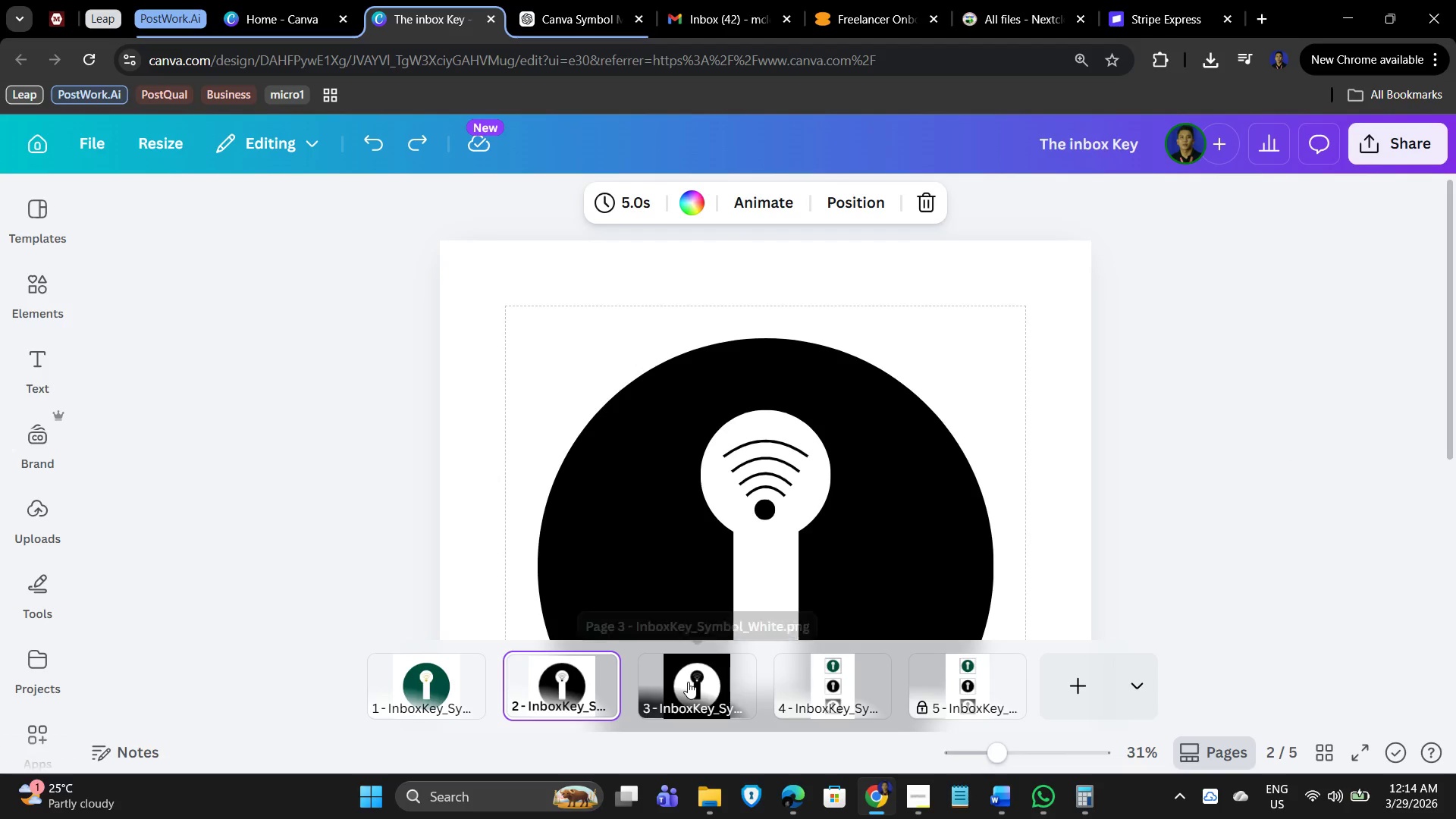 
left_click([688, 682])
 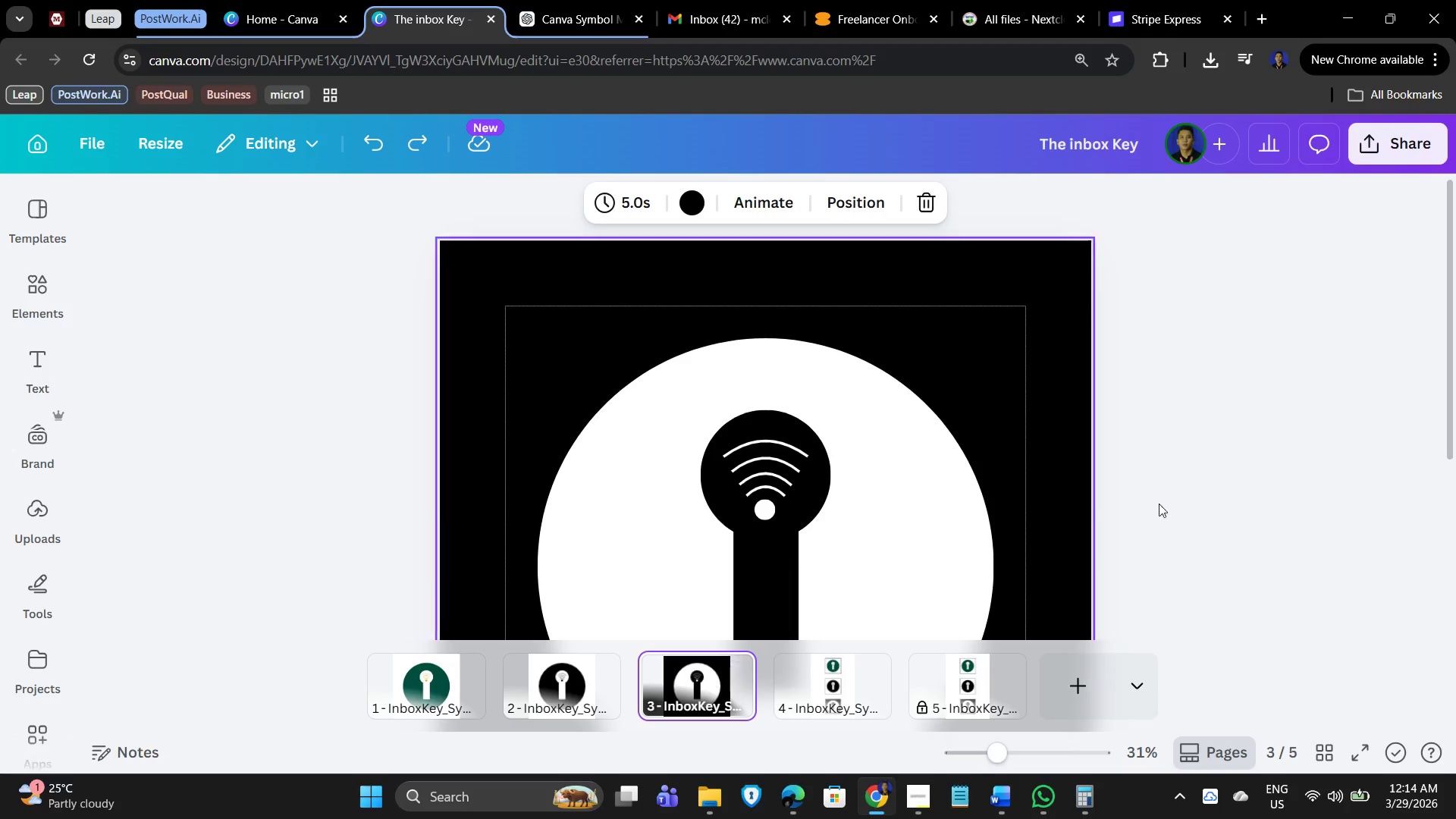 
left_click([1292, 468])
 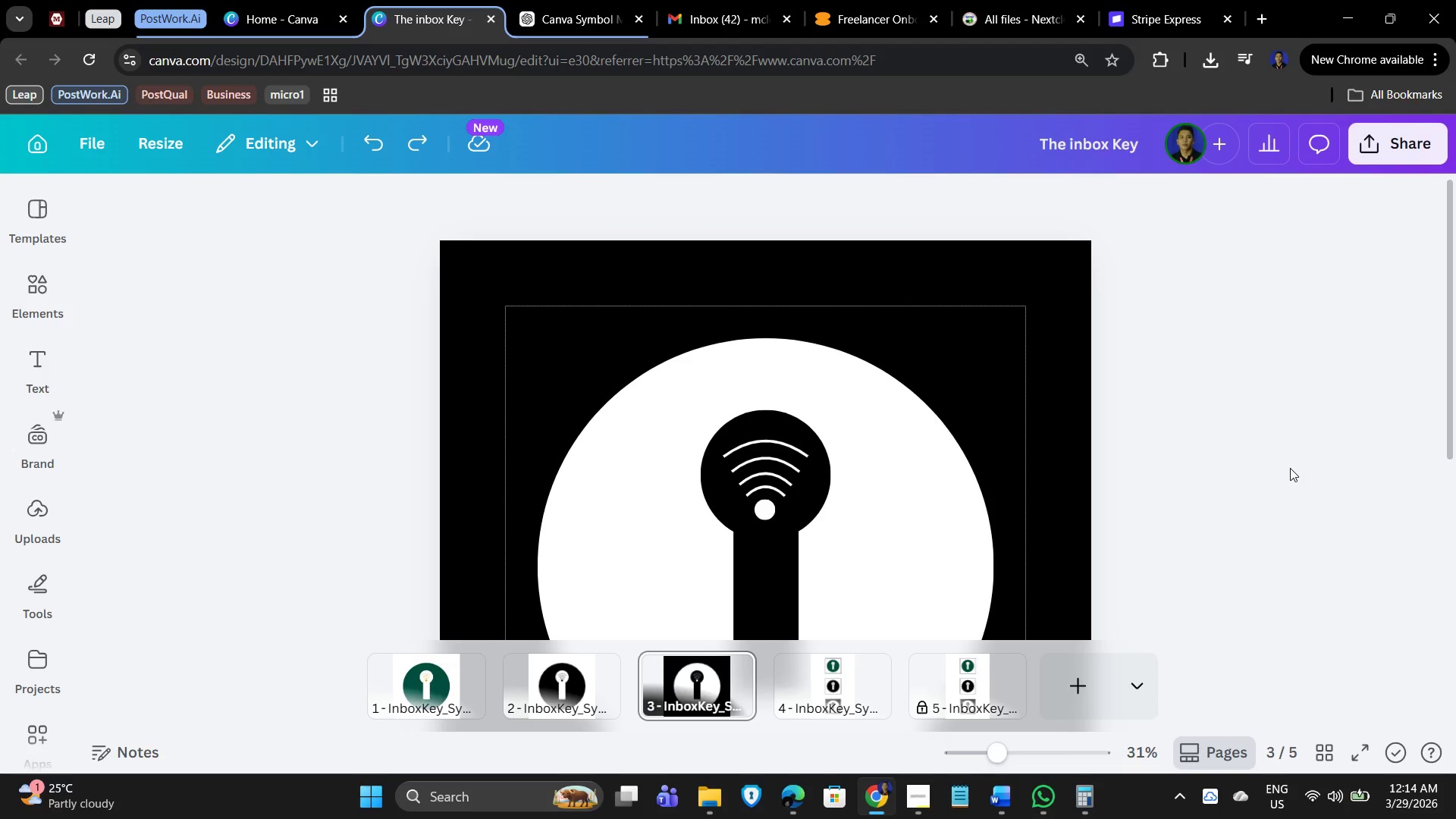 
scroll: coordinate [1286, 468], scroll_direction: down, amount: 5.0
 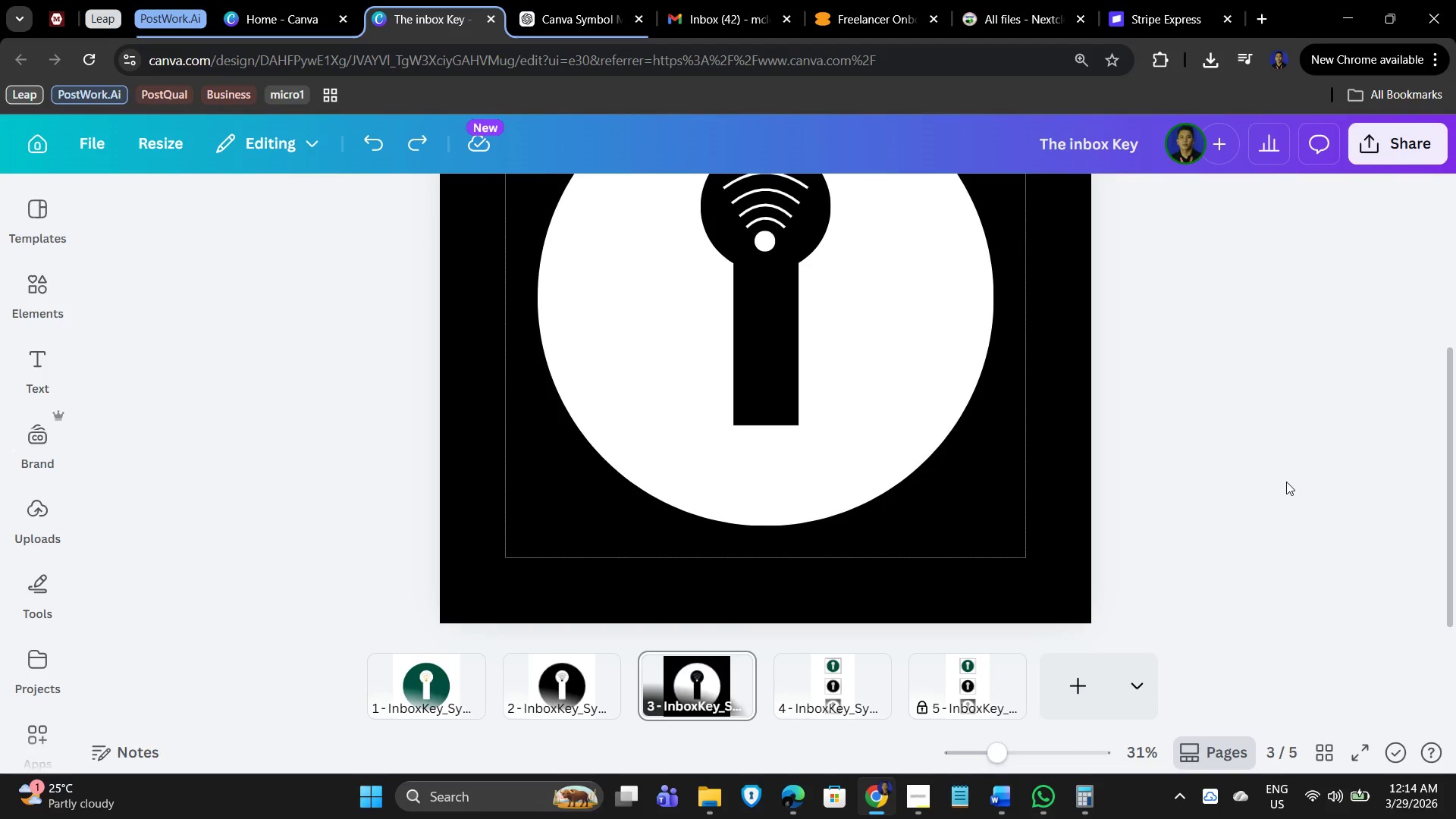 
scroll: coordinate [1280, 521], scroll_direction: up, amount: 9.0
 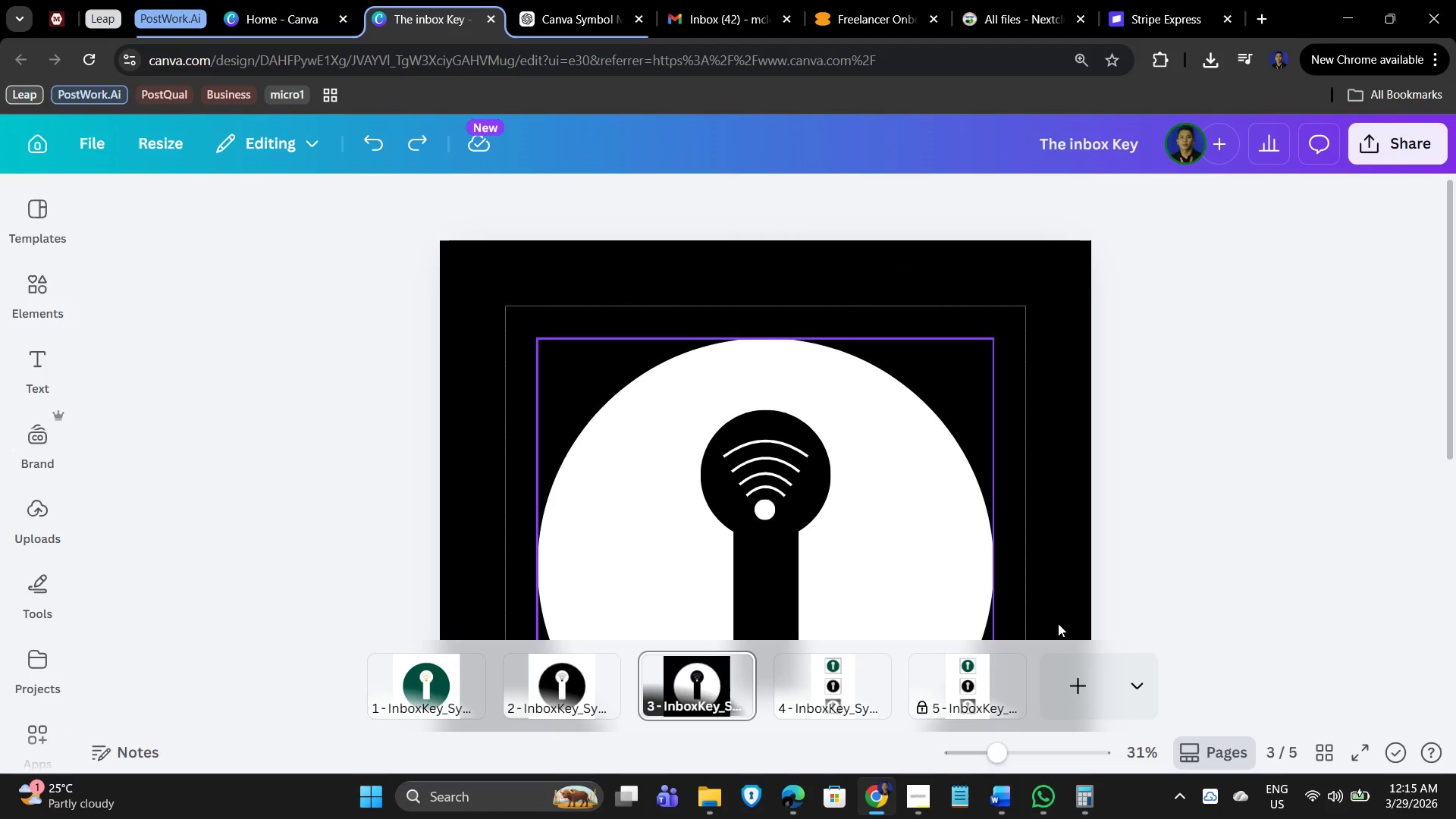 
left_click([1335, 748])
 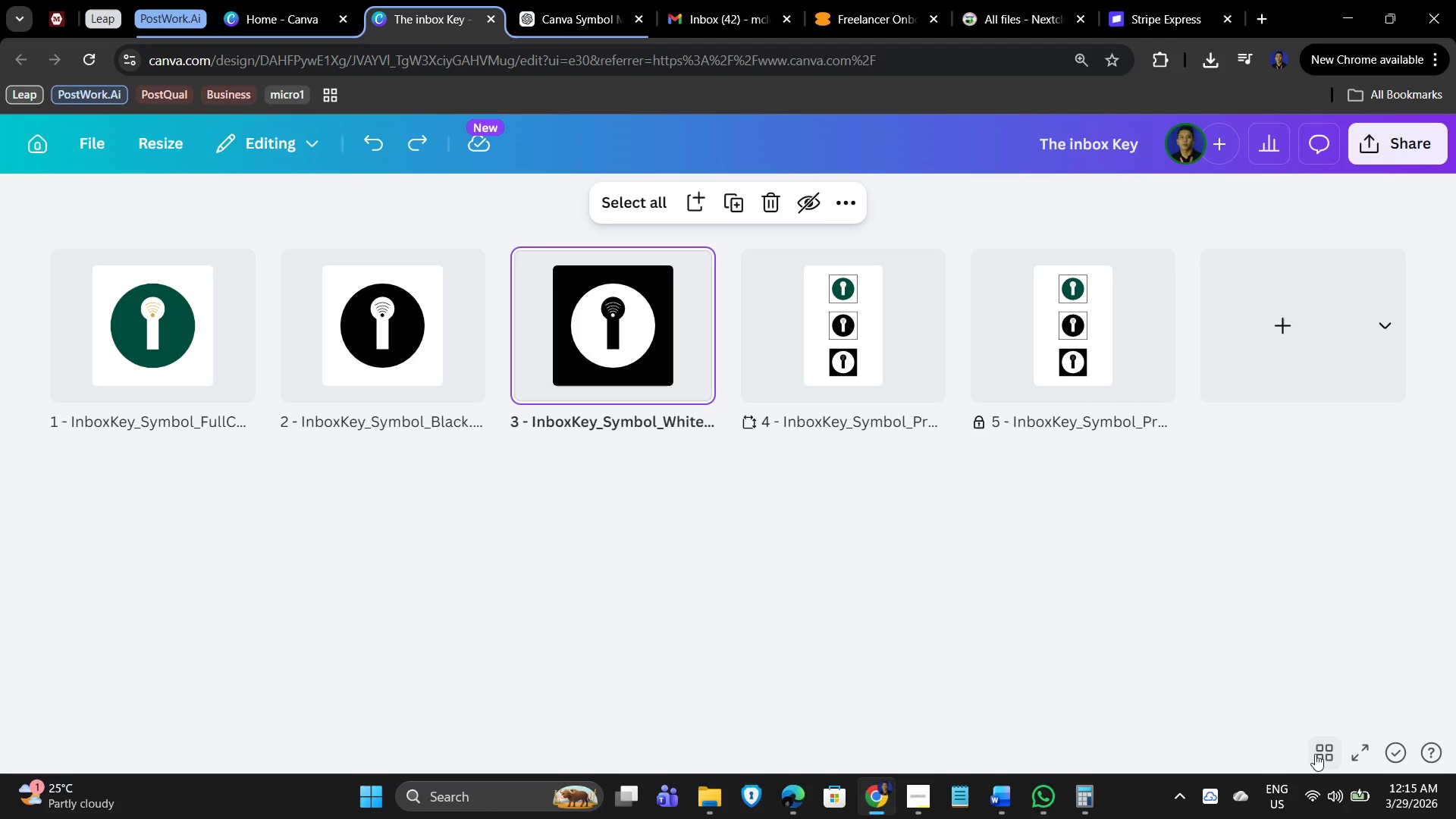 
left_click([1319, 752])
 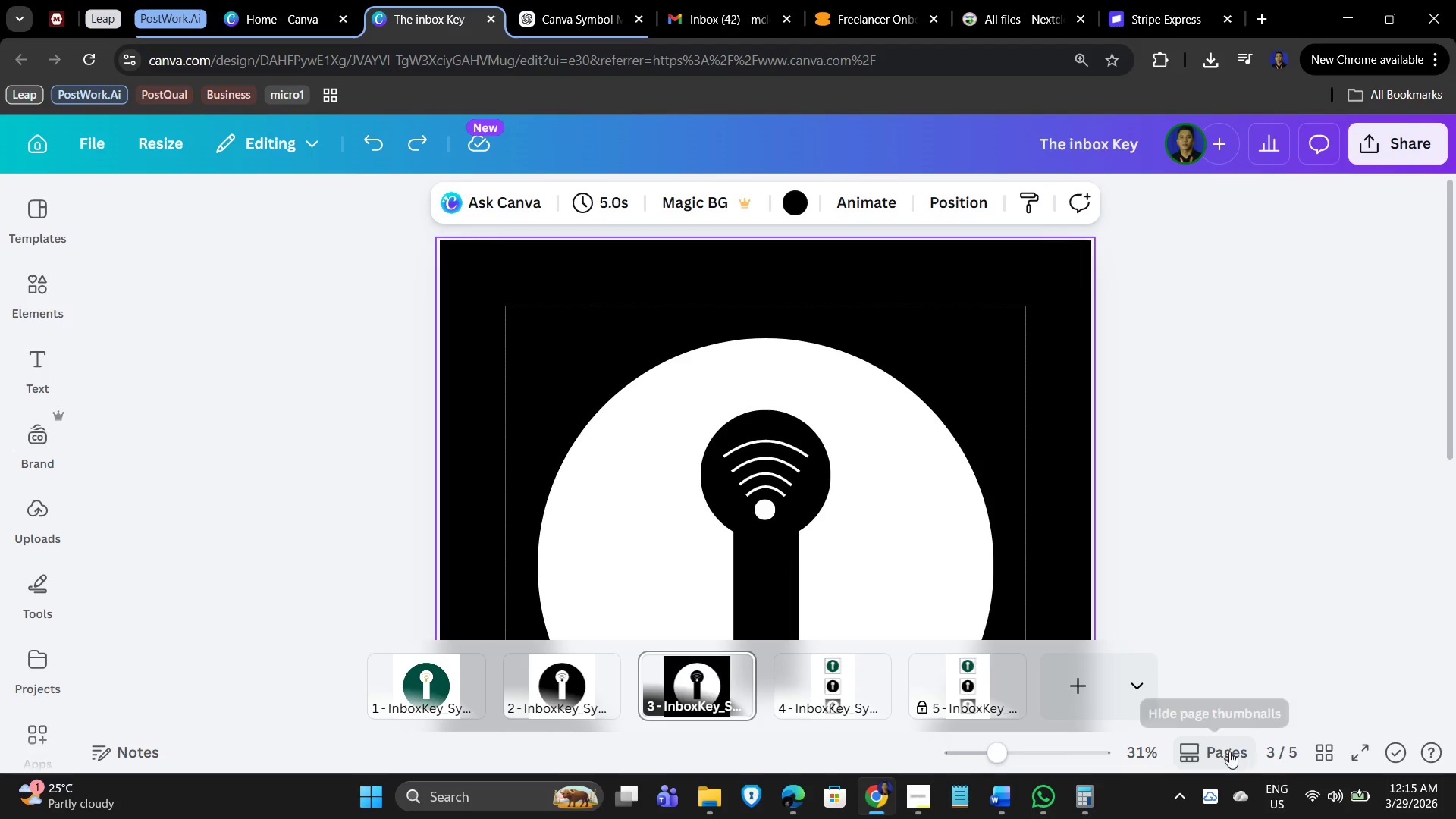 
left_click([1213, 755])
 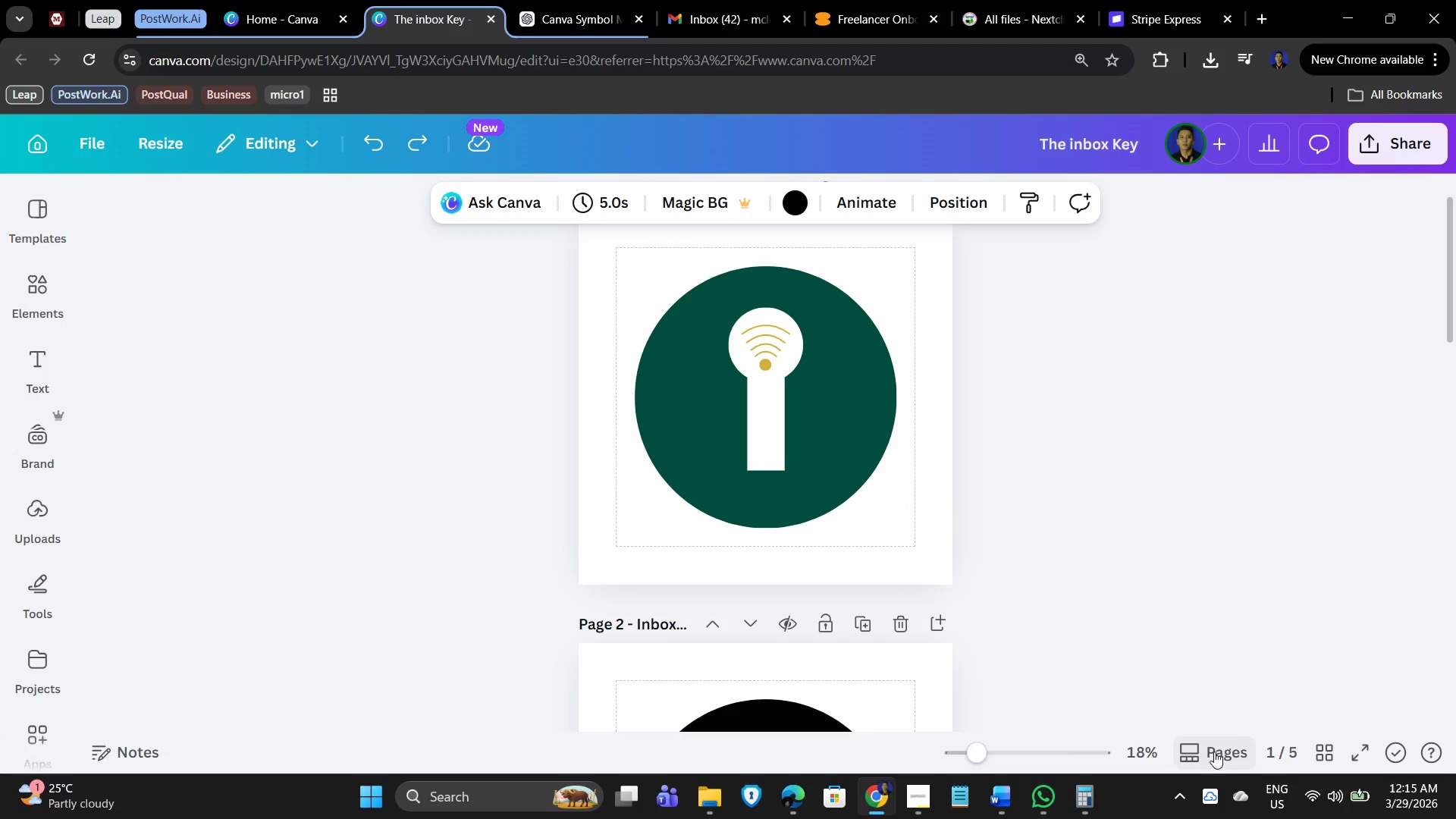 
scroll: coordinate [1090, 516], scroll_direction: up, amount: 4.0
 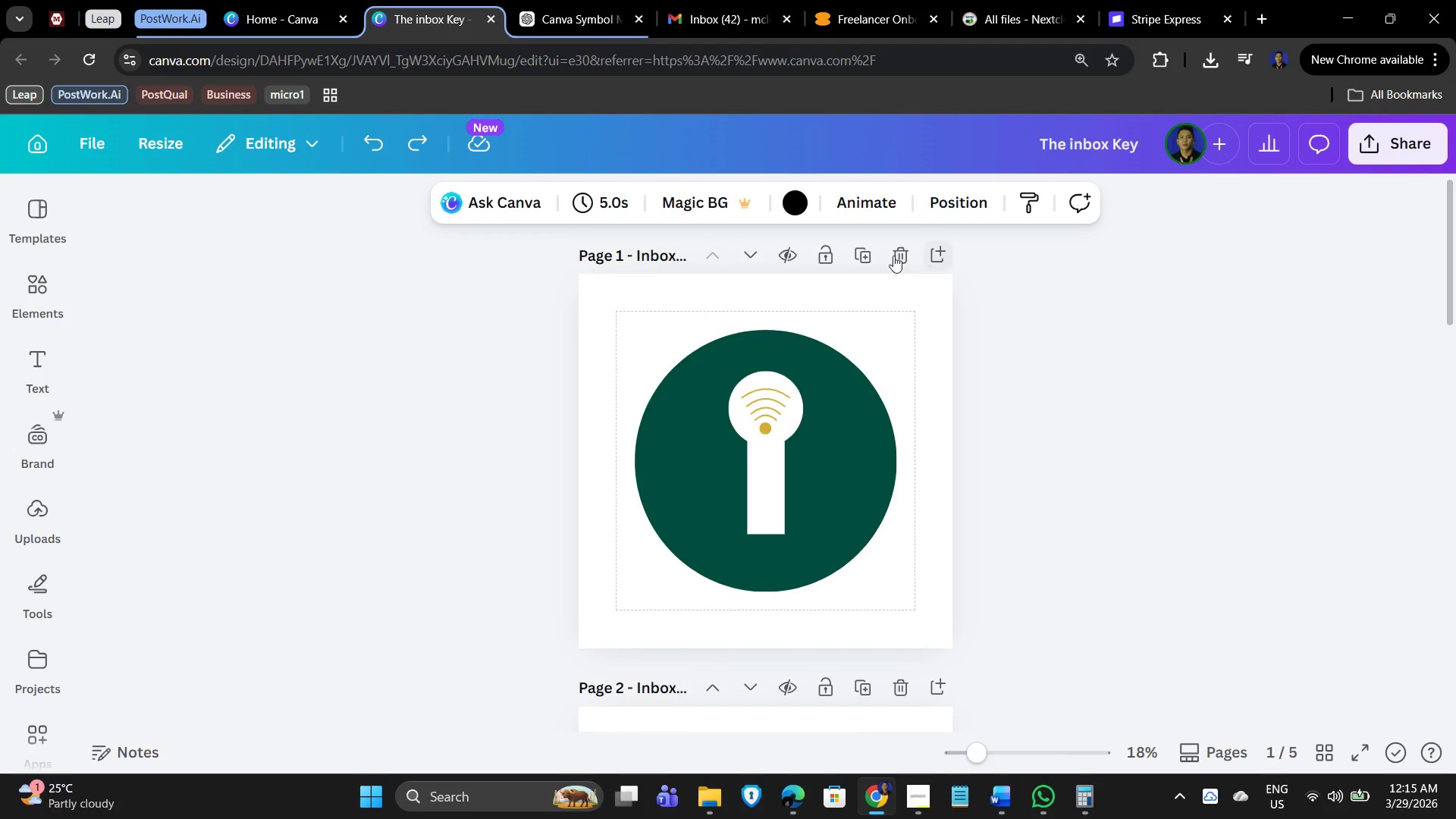 
left_click([855, 246])
 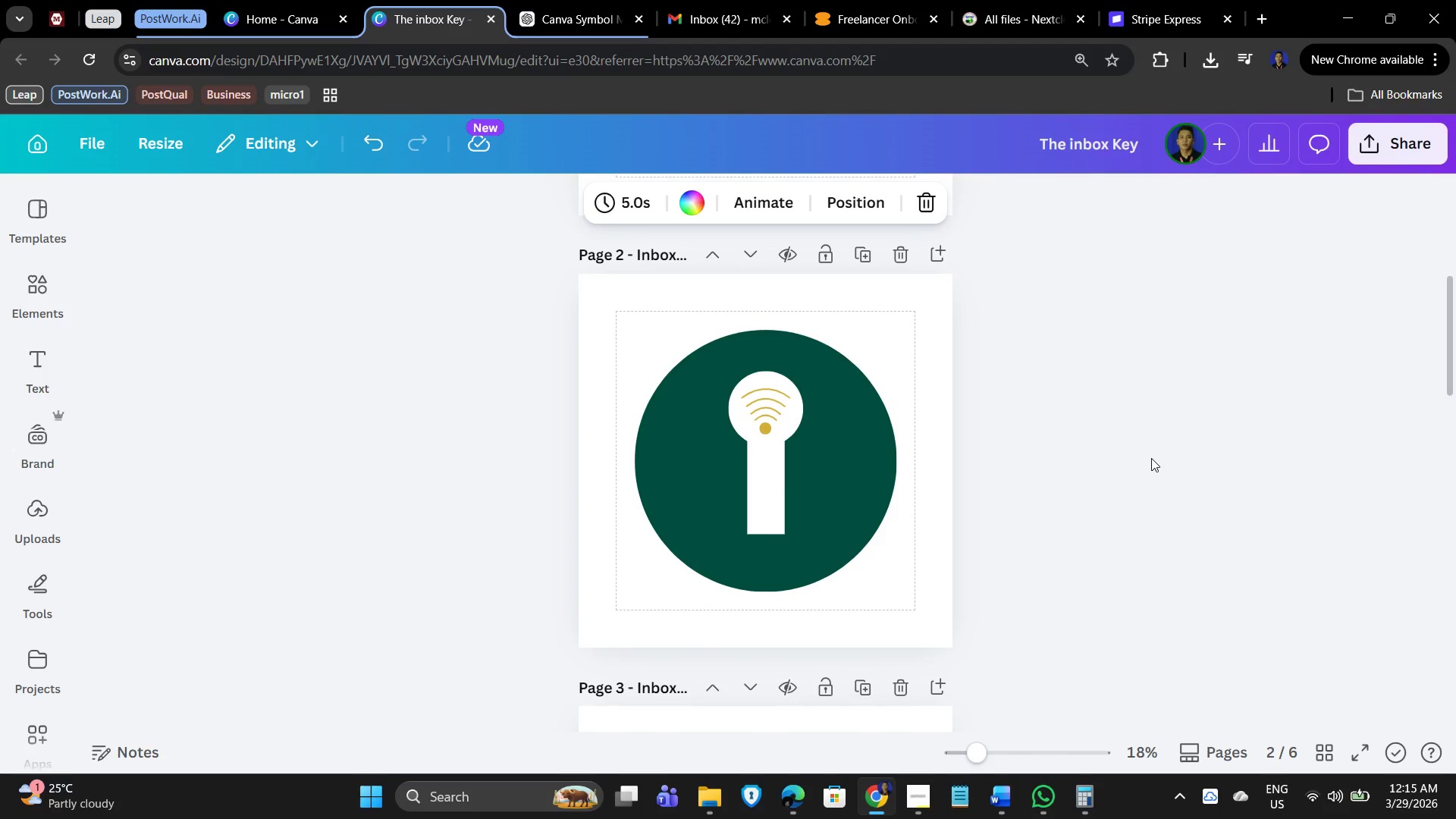 
scroll: coordinate [1102, 482], scroll_direction: down, amount: 4.0
 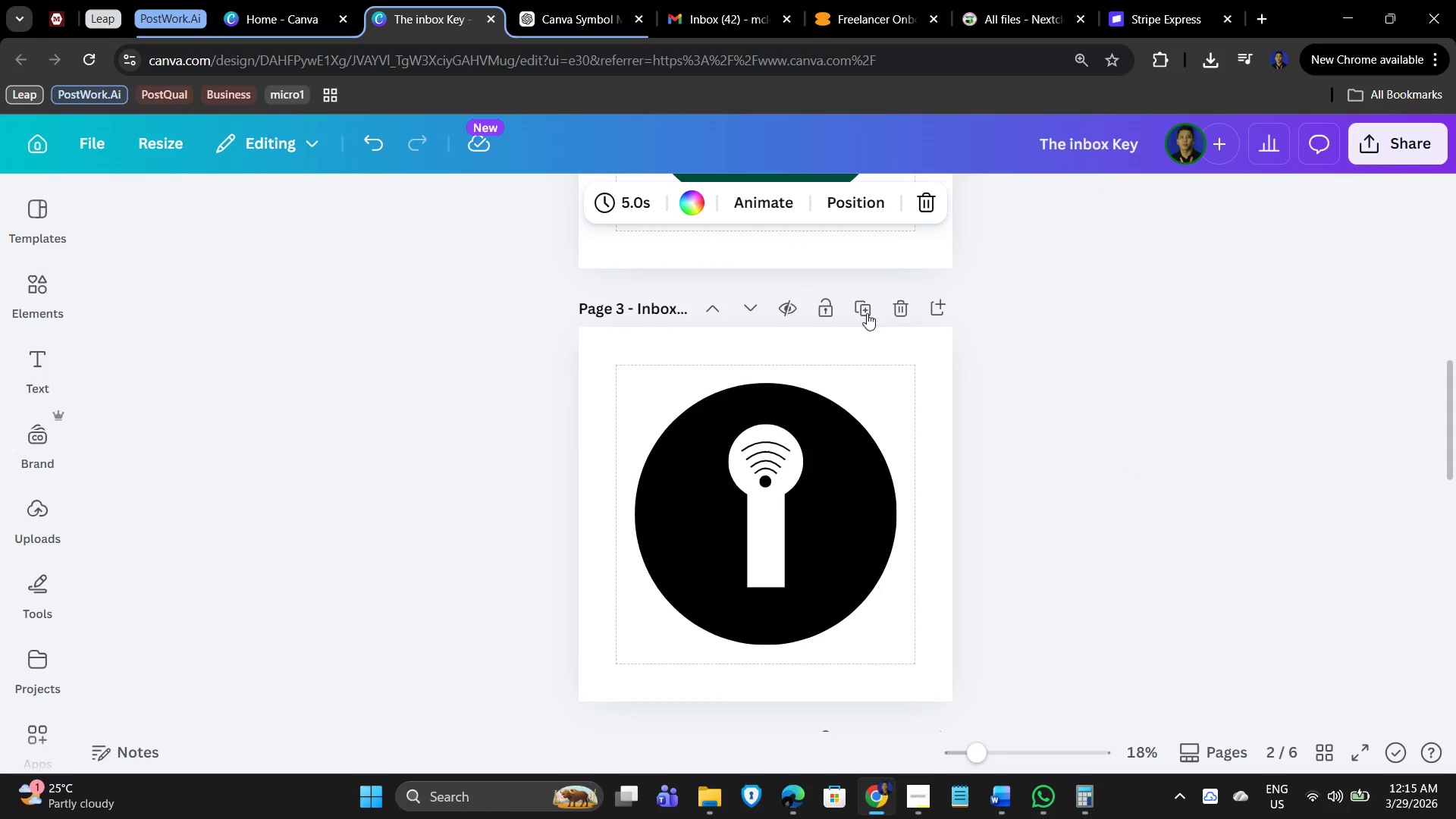 
left_click([860, 307])
 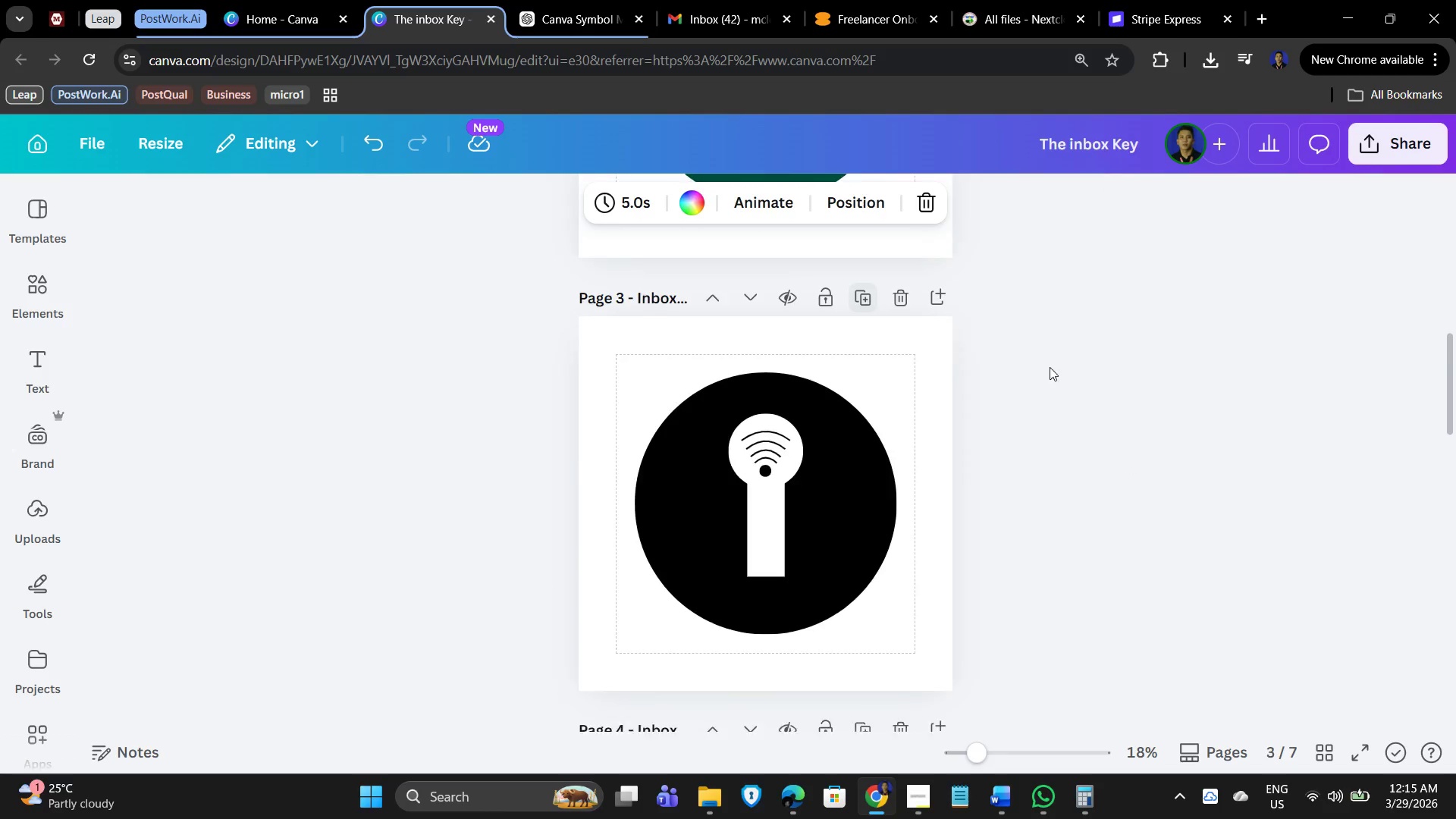 
scroll: coordinate [1051, 460], scroll_direction: down, amount: 8.0
 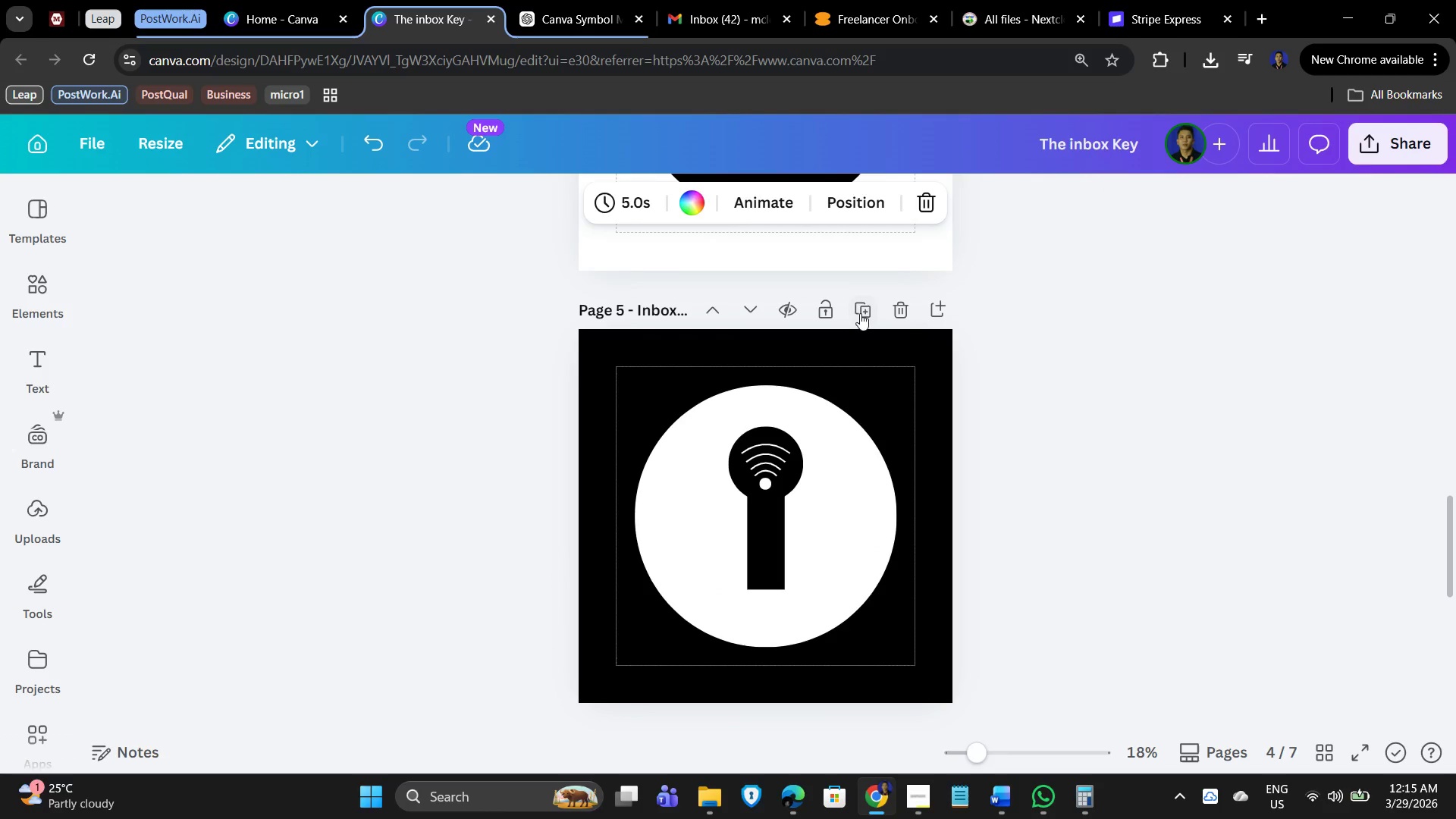 
left_click([859, 303])
 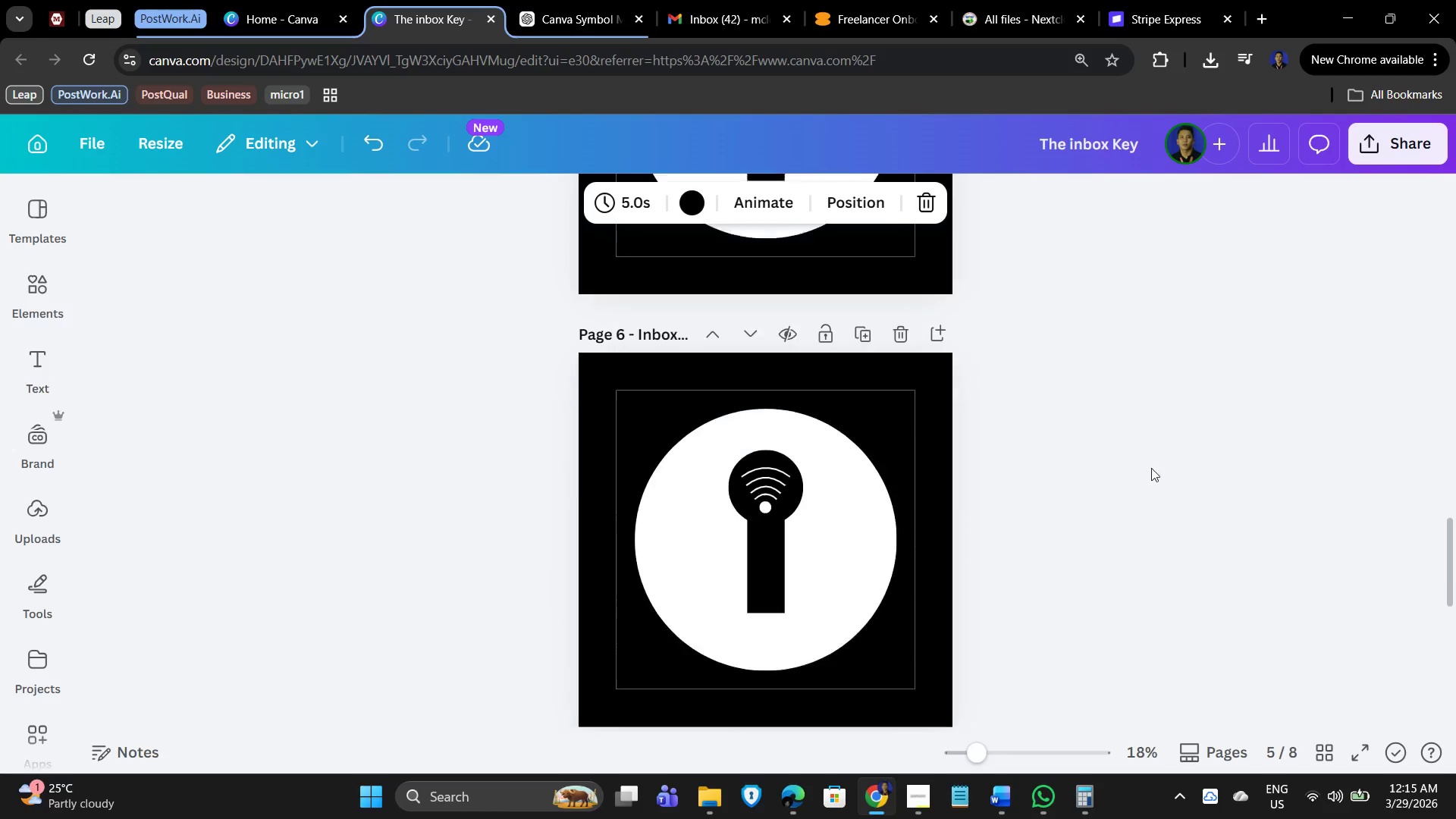 
scroll: coordinate [1173, 473], scroll_direction: down, amount: 4.0
 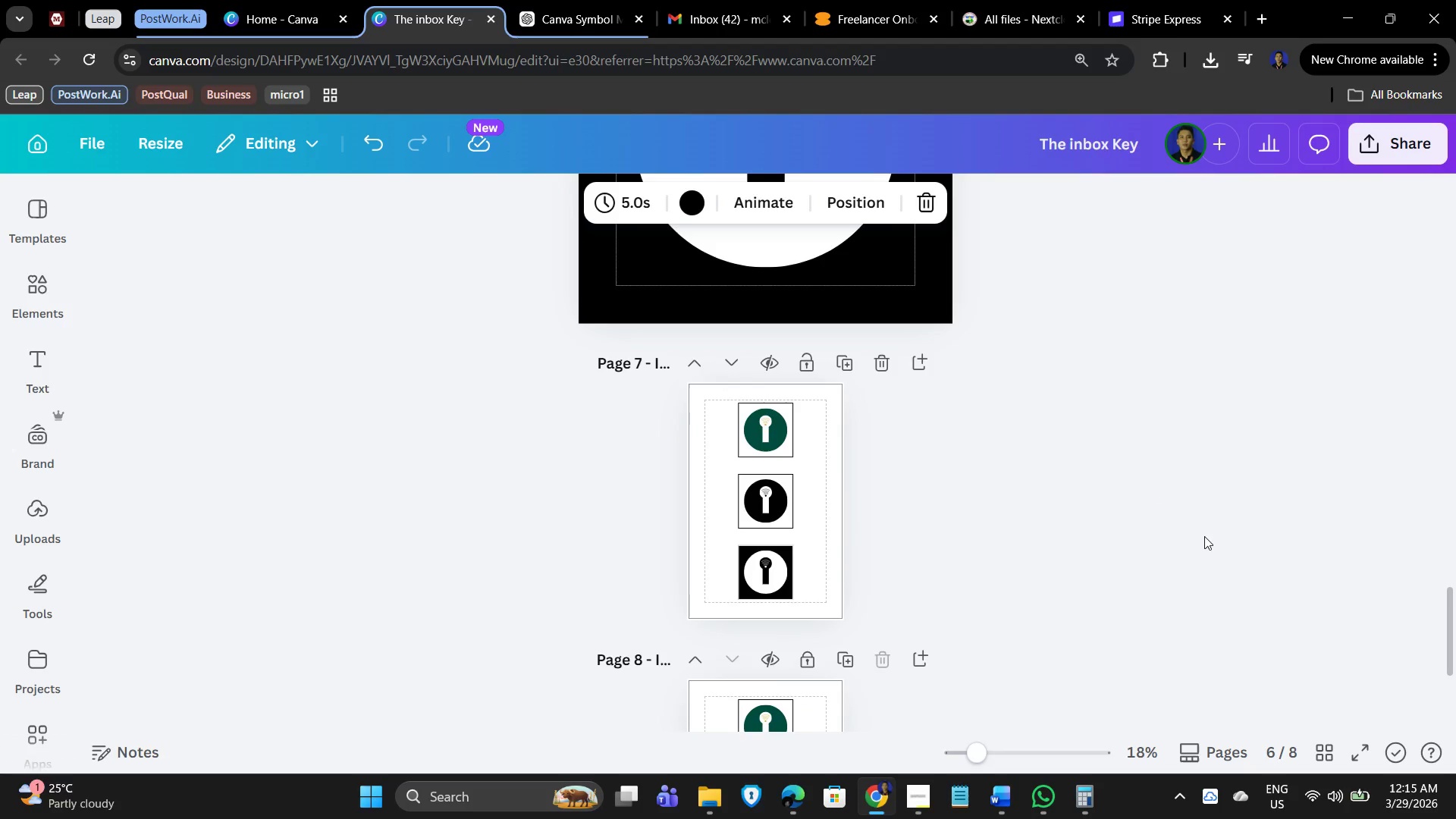 
scroll: coordinate [1197, 549], scroll_direction: up, amount: 1.0
 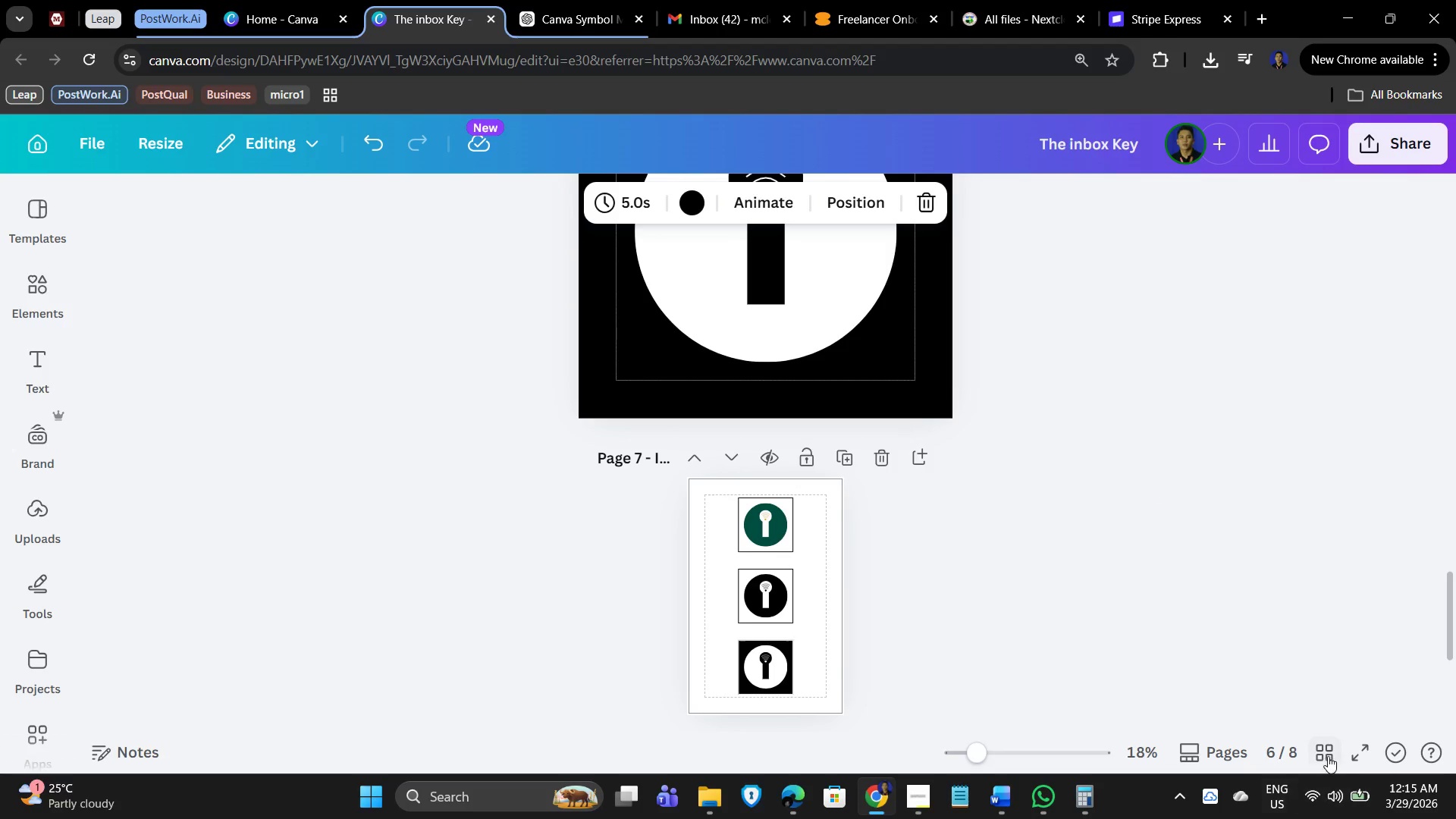 
left_click([1326, 753])
 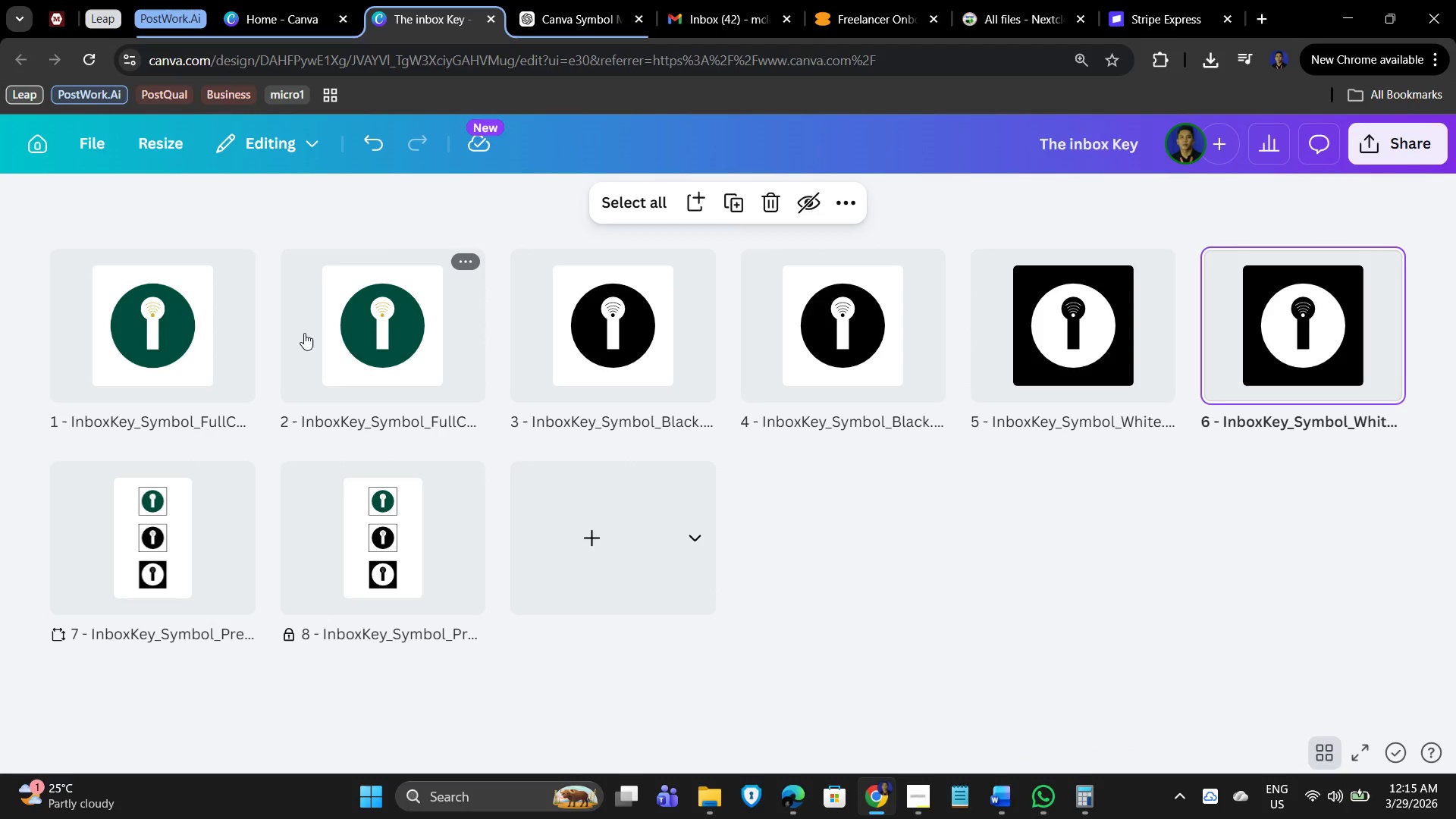 
left_click_drag(start_coordinate=[351, 268], to_coordinate=[571, 488])
 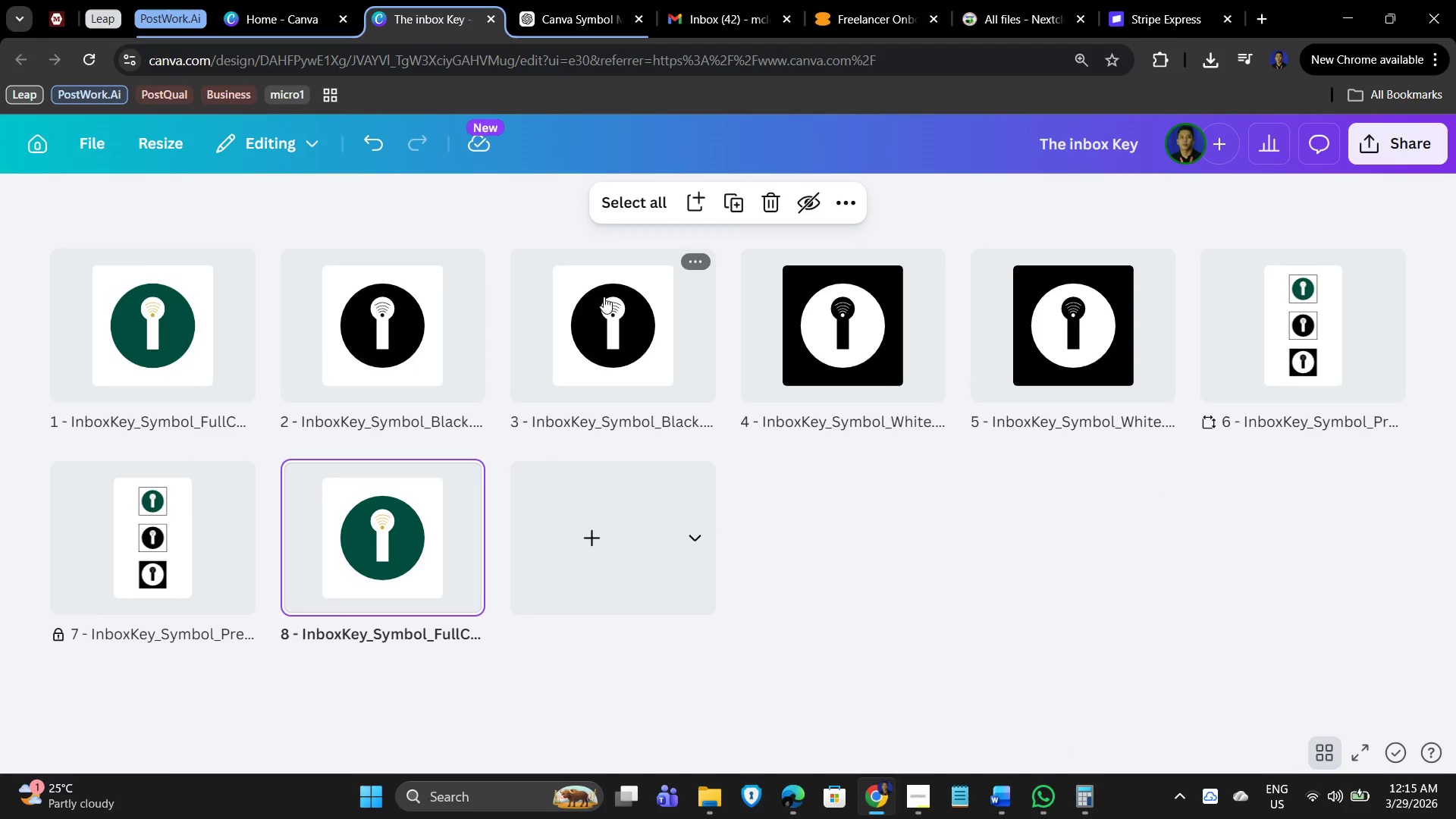 
left_click_drag(start_coordinate=[610, 277], to_coordinate=[592, 501])
 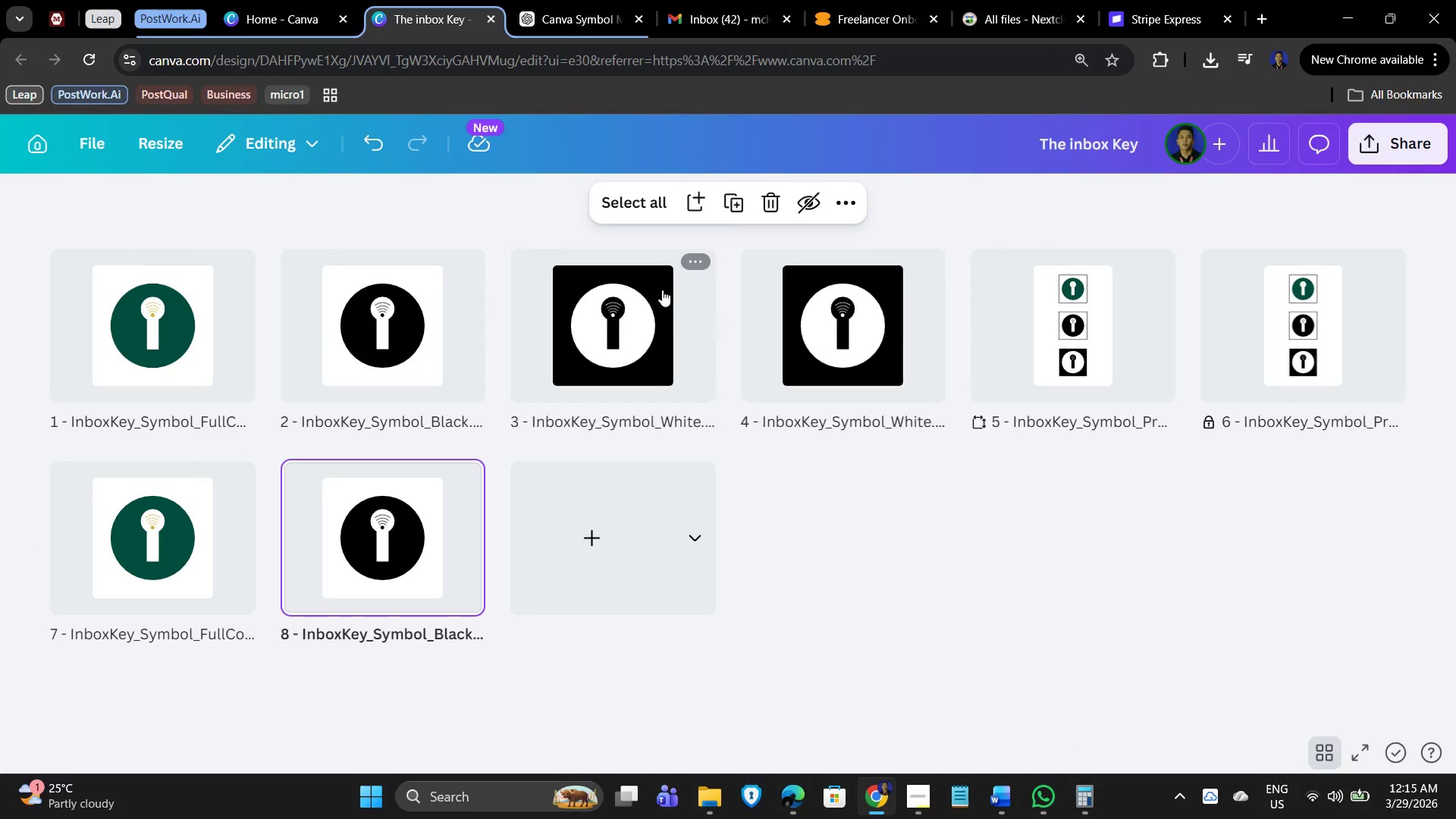 
left_click_drag(start_coordinate=[614, 275], to_coordinate=[615, 482])
 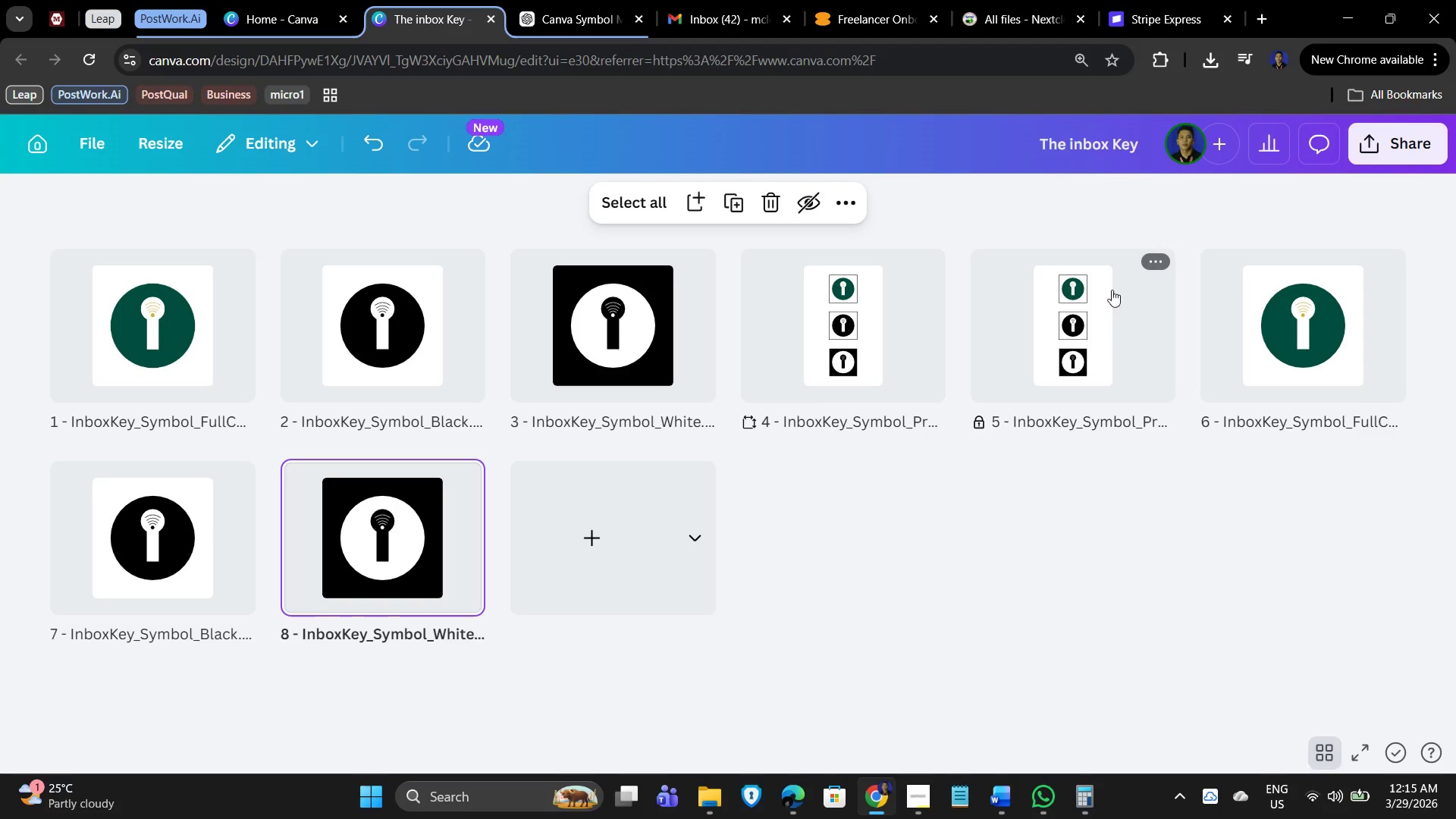 
left_click([1155, 253])
 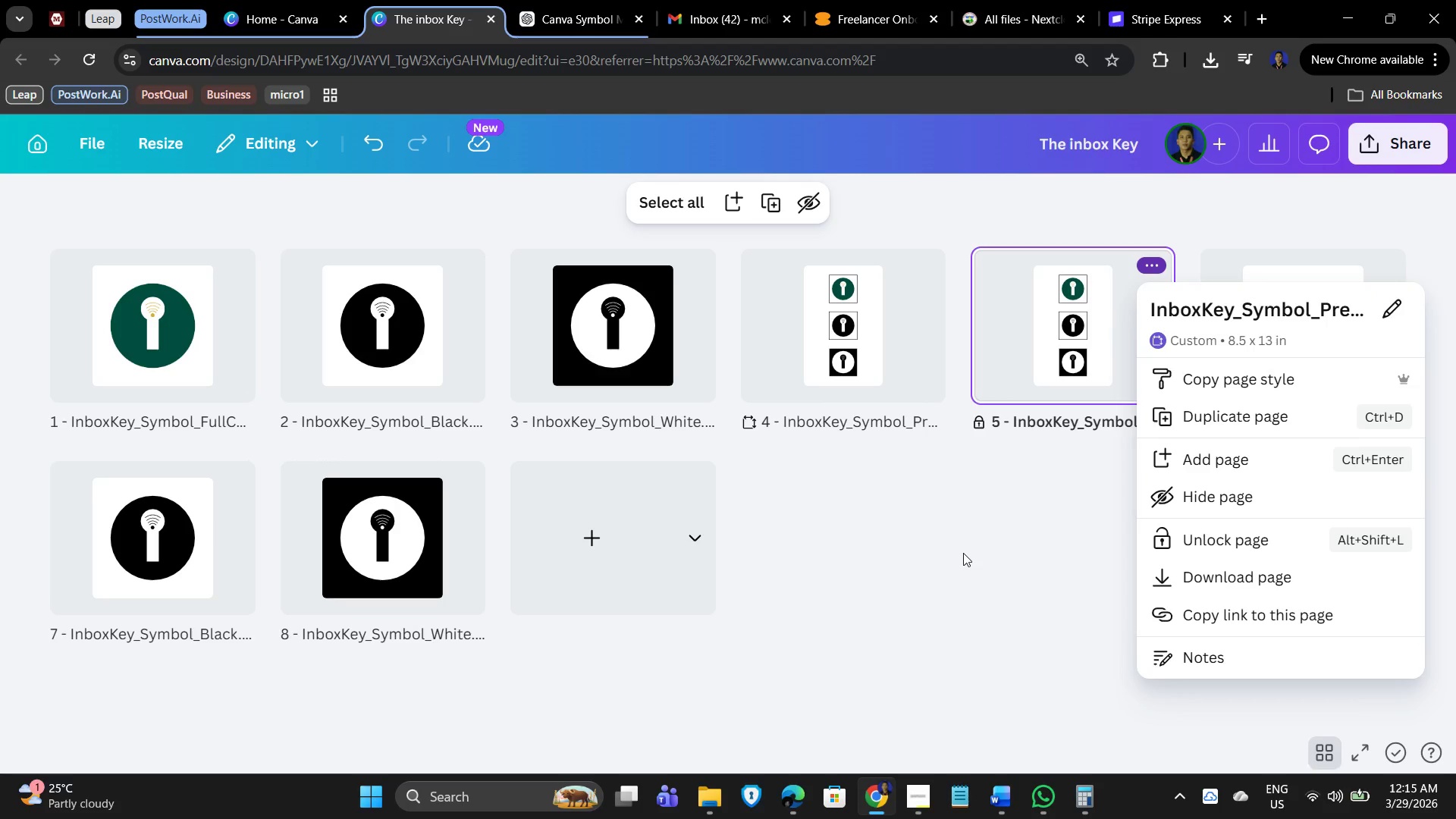 
left_click([1015, 621])
 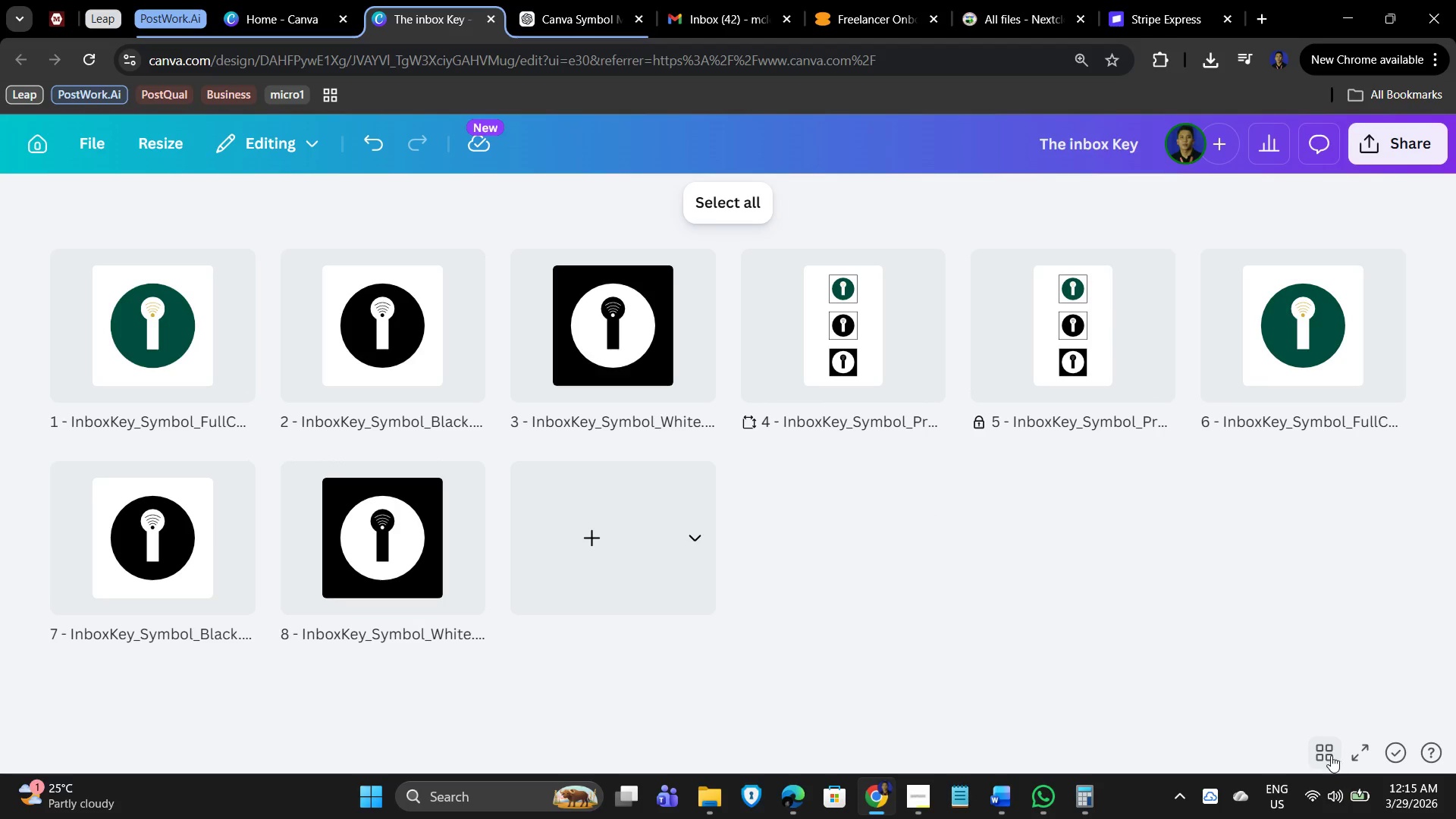 
wait(5.94)
 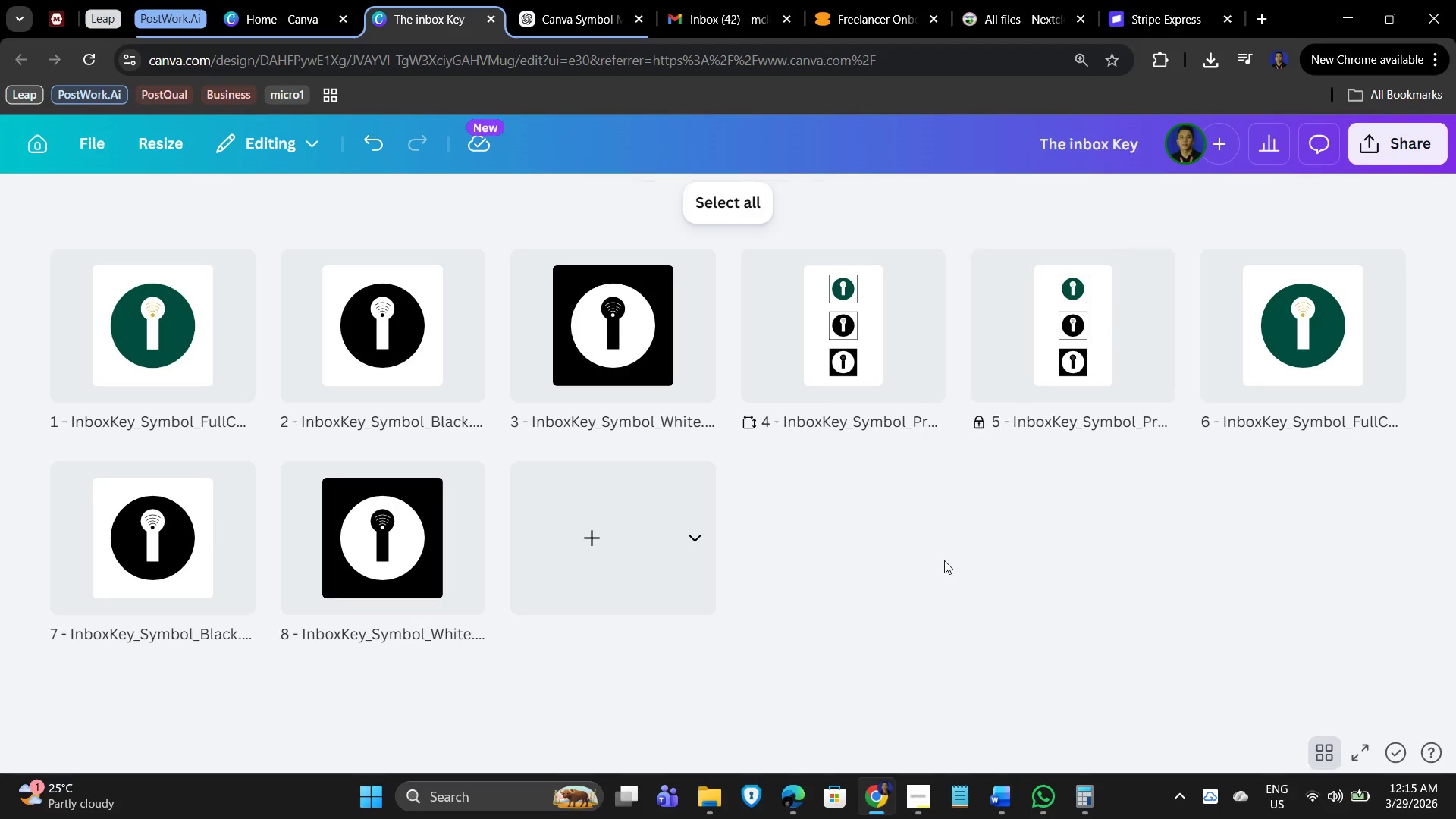 
left_click([147, 140])
 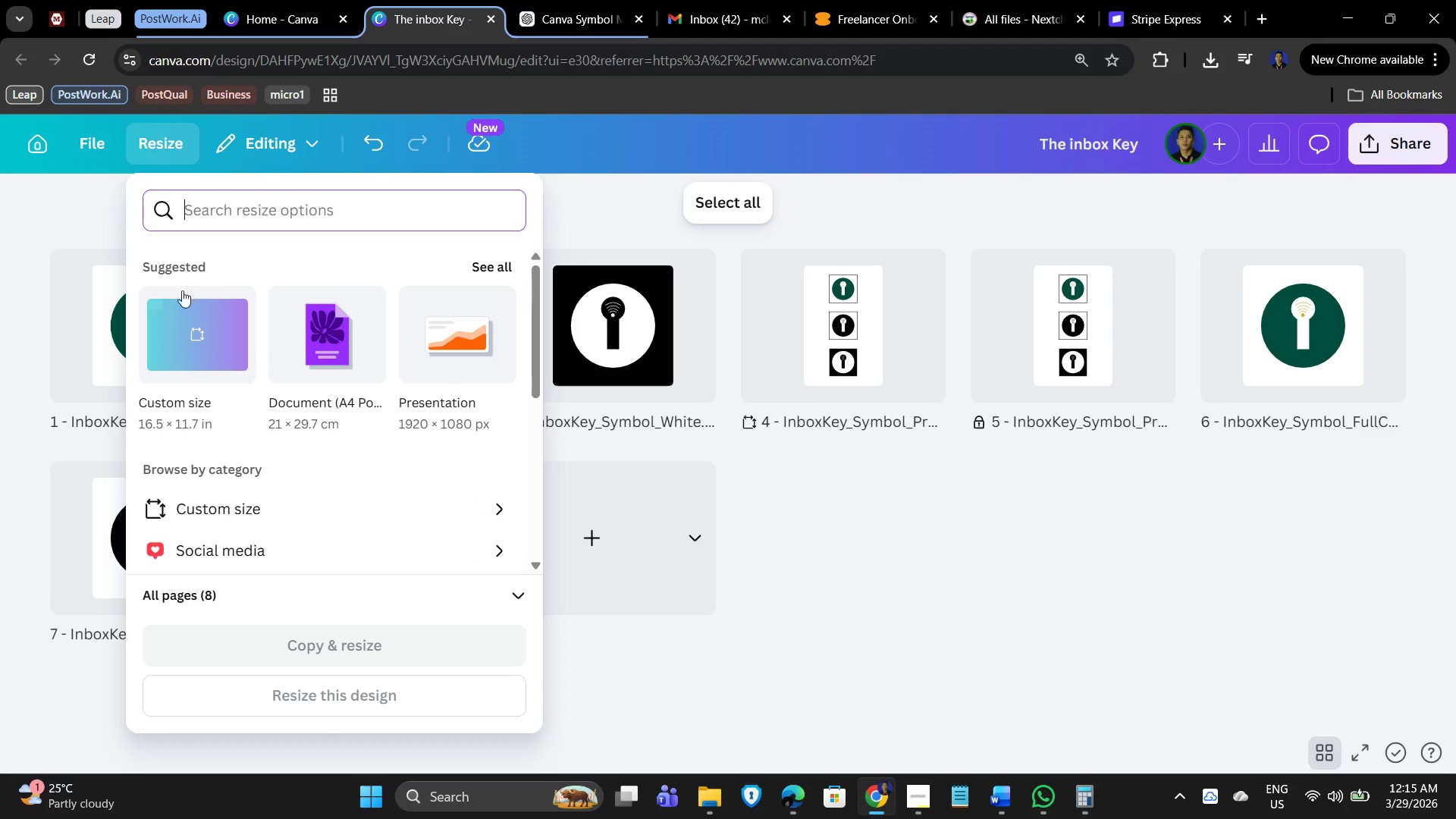 
left_click([334, 507])
 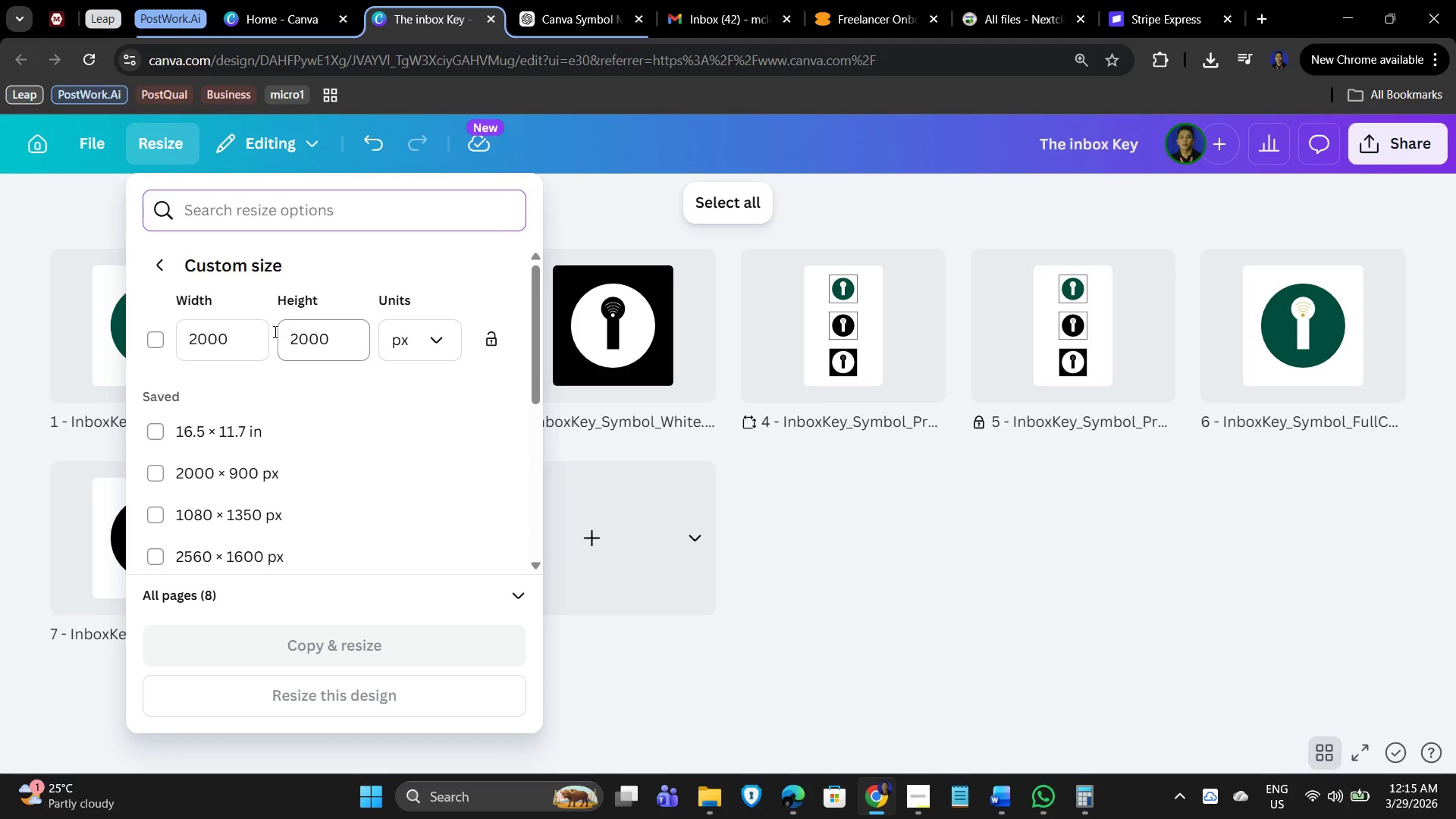 
left_click([218, 331])
 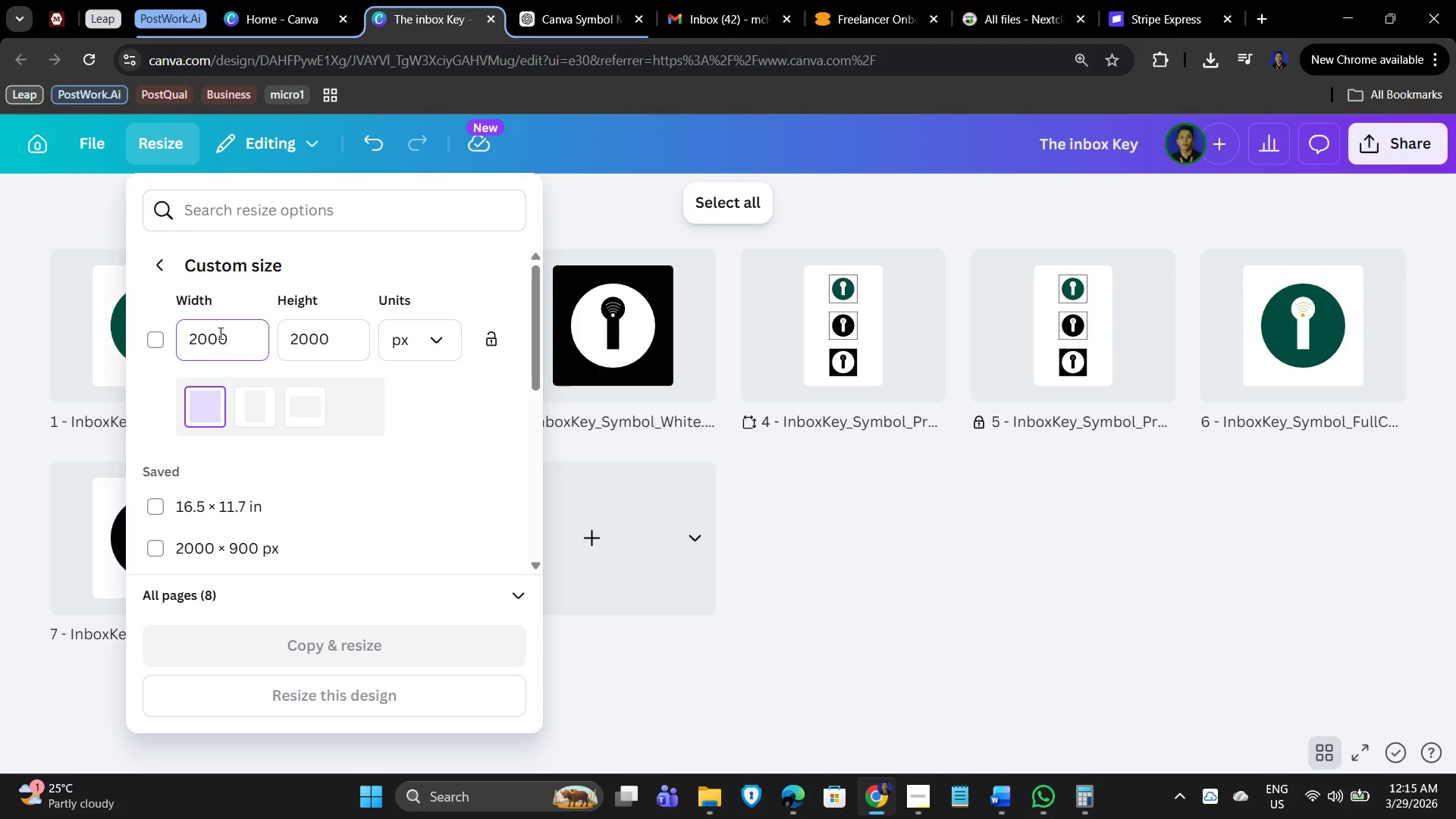 
left_click_drag(start_coordinate=[219, 333], to_coordinate=[224, 337])
 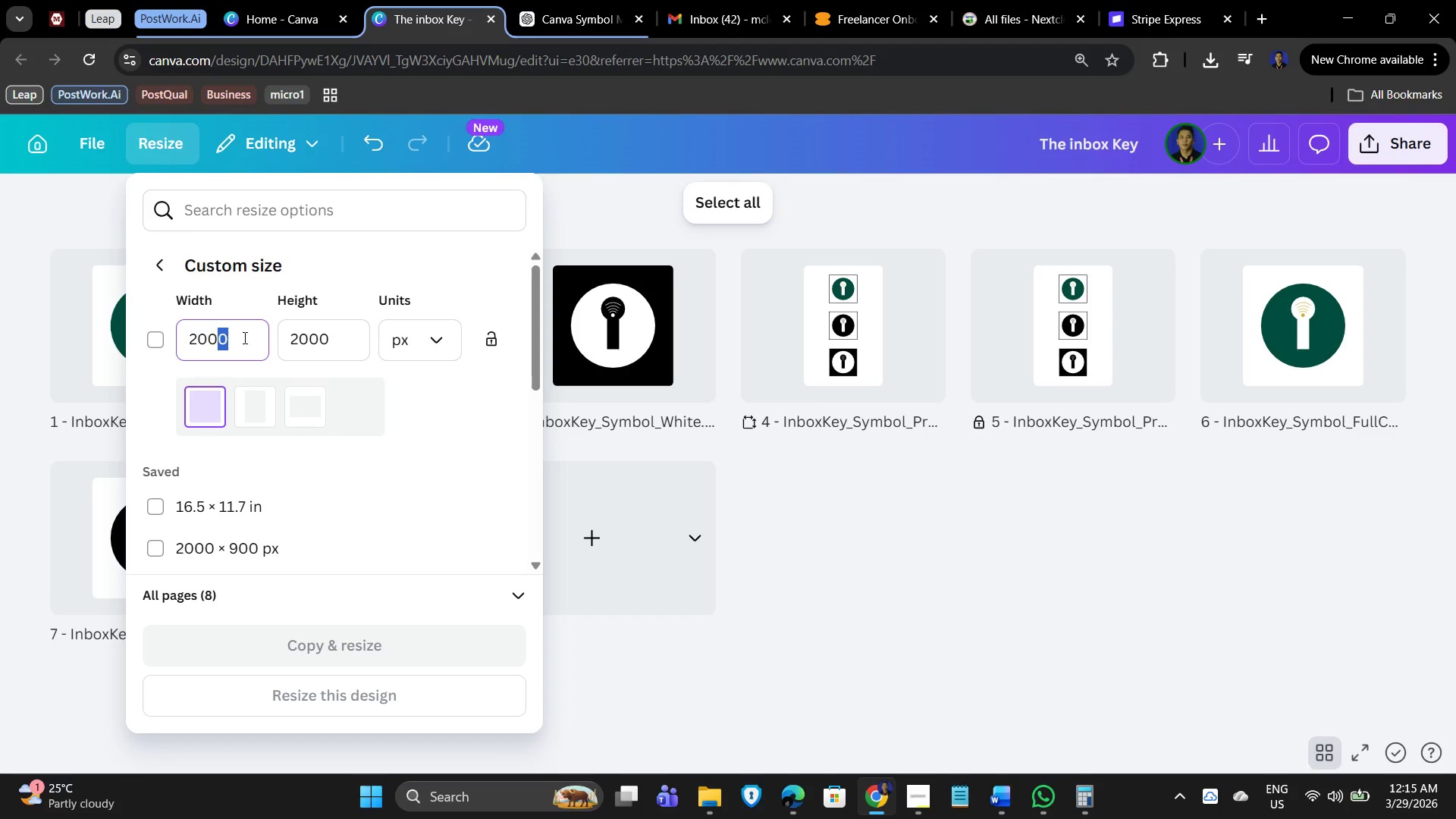 
left_click_drag(start_coordinate=[243, 337], to_coordinate=[156, 336])
 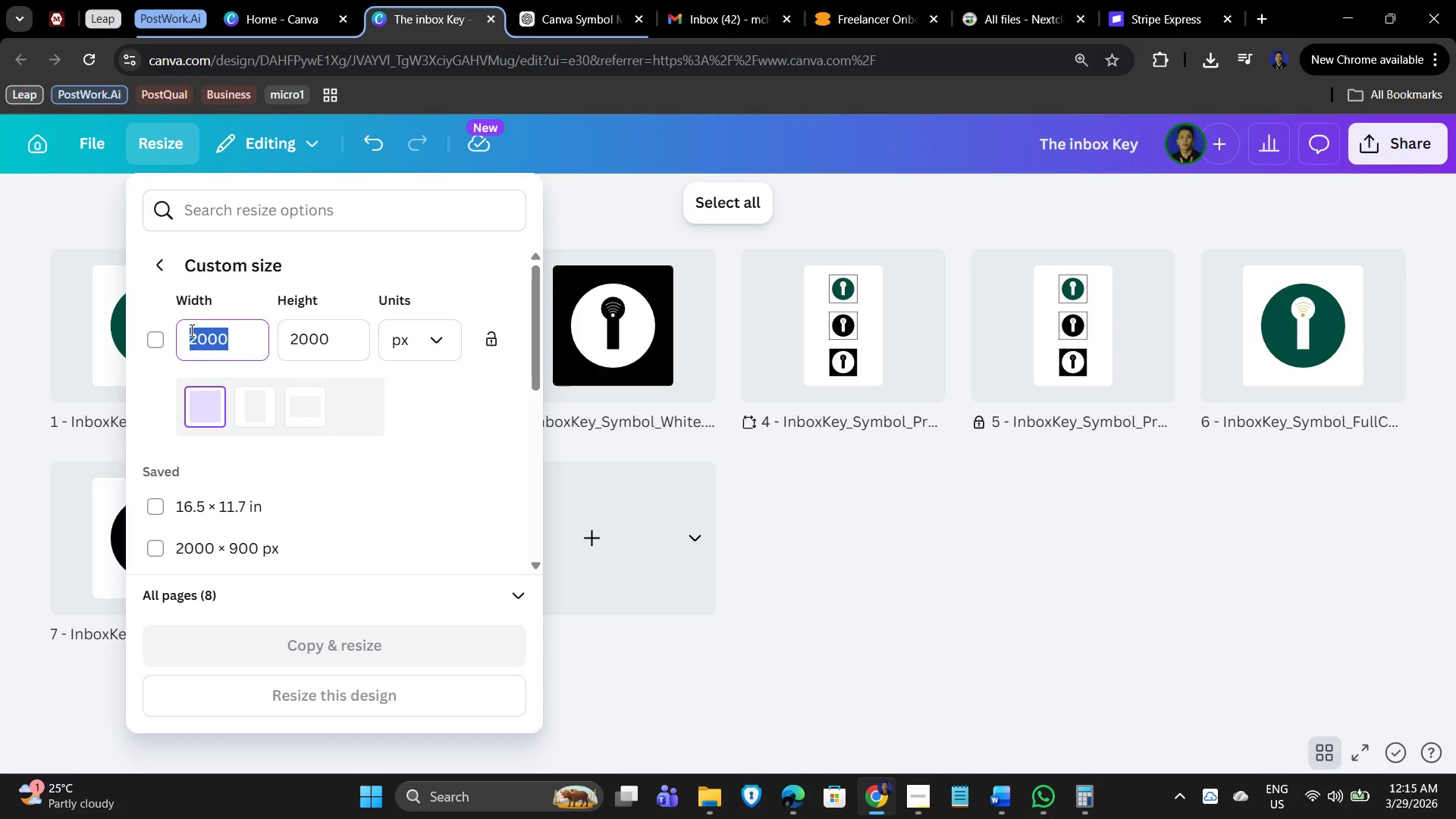 
key(Numpad1)
 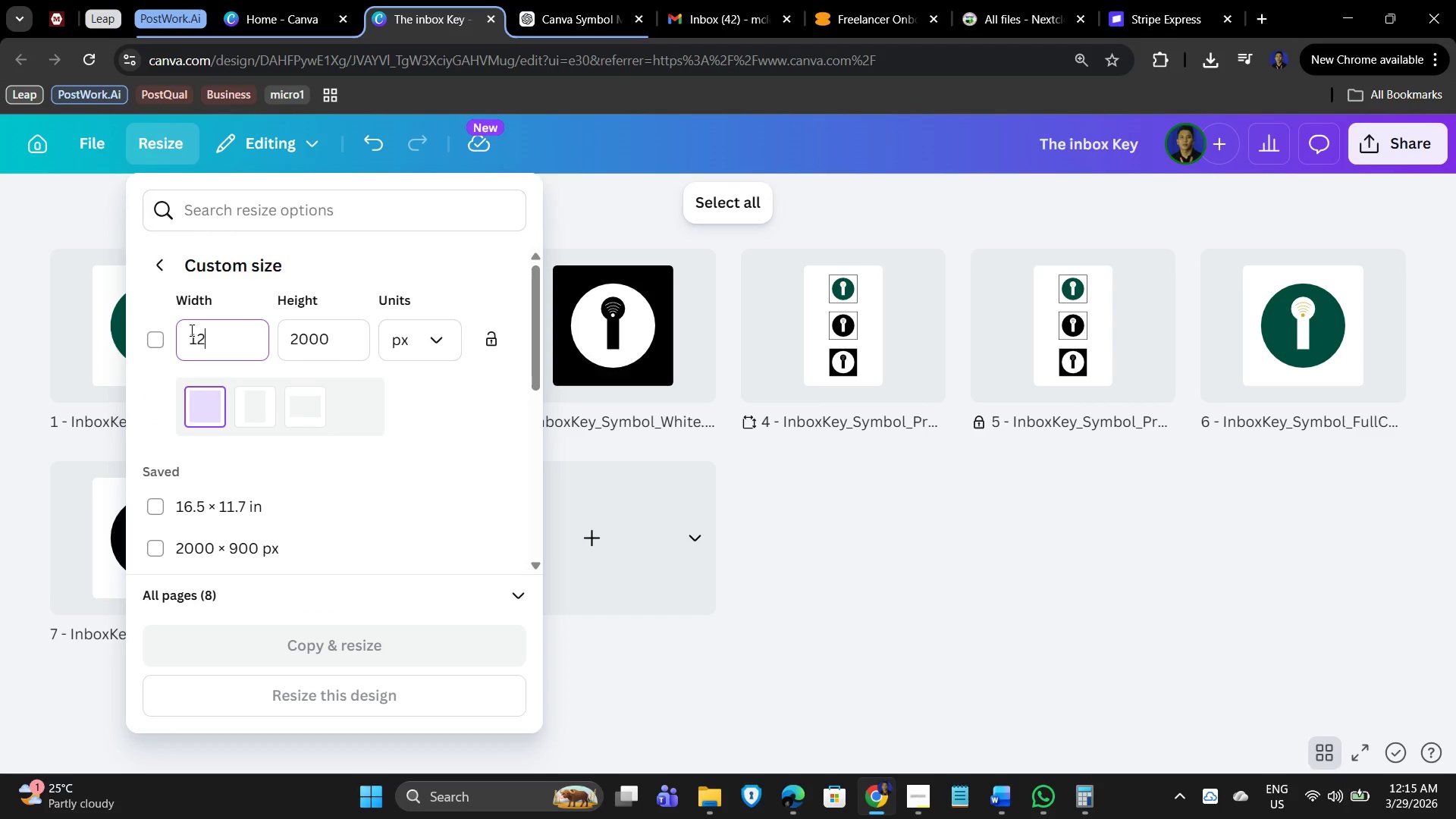 
key(Numpad2)
 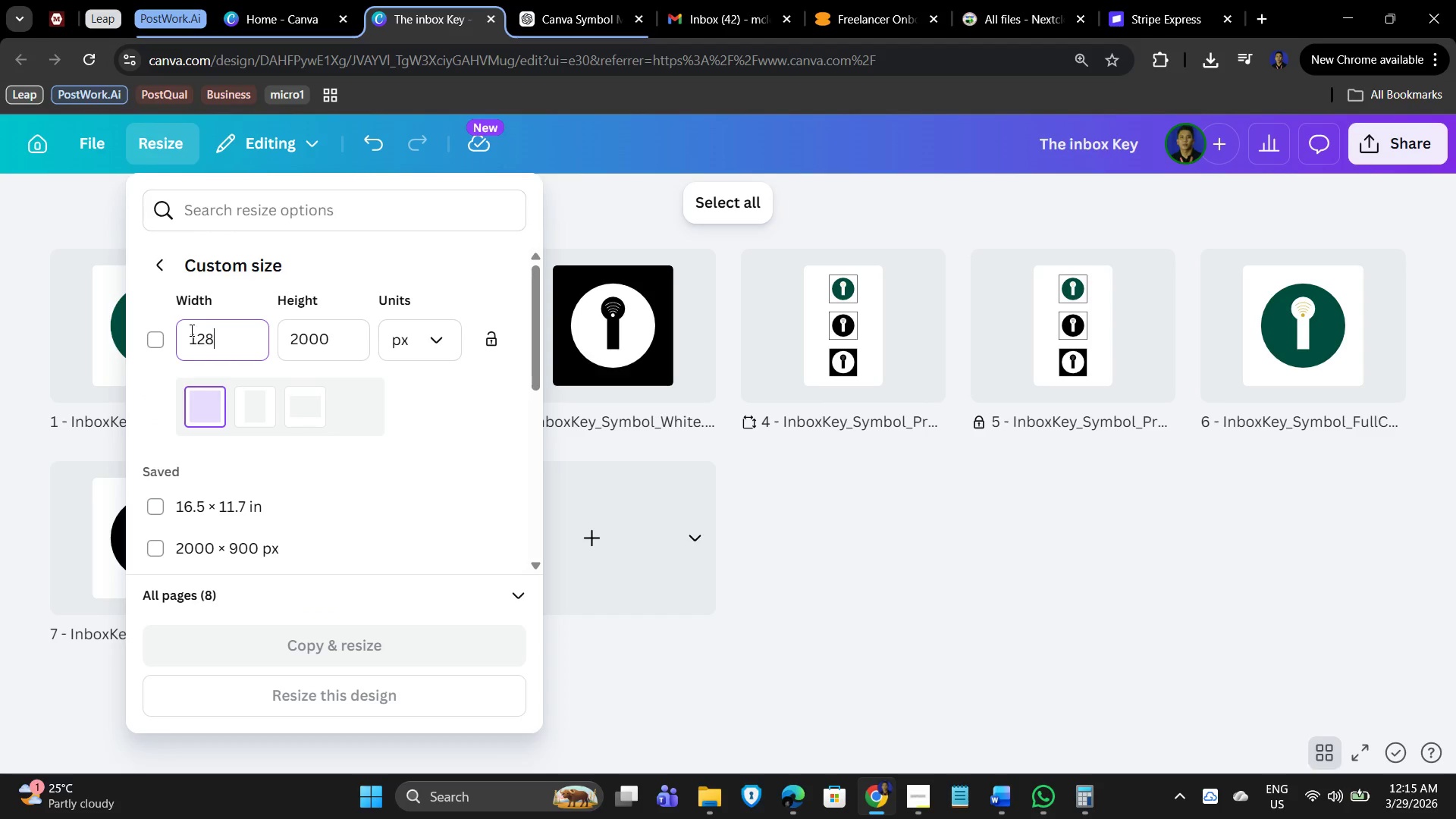 
key(Numpad8)
 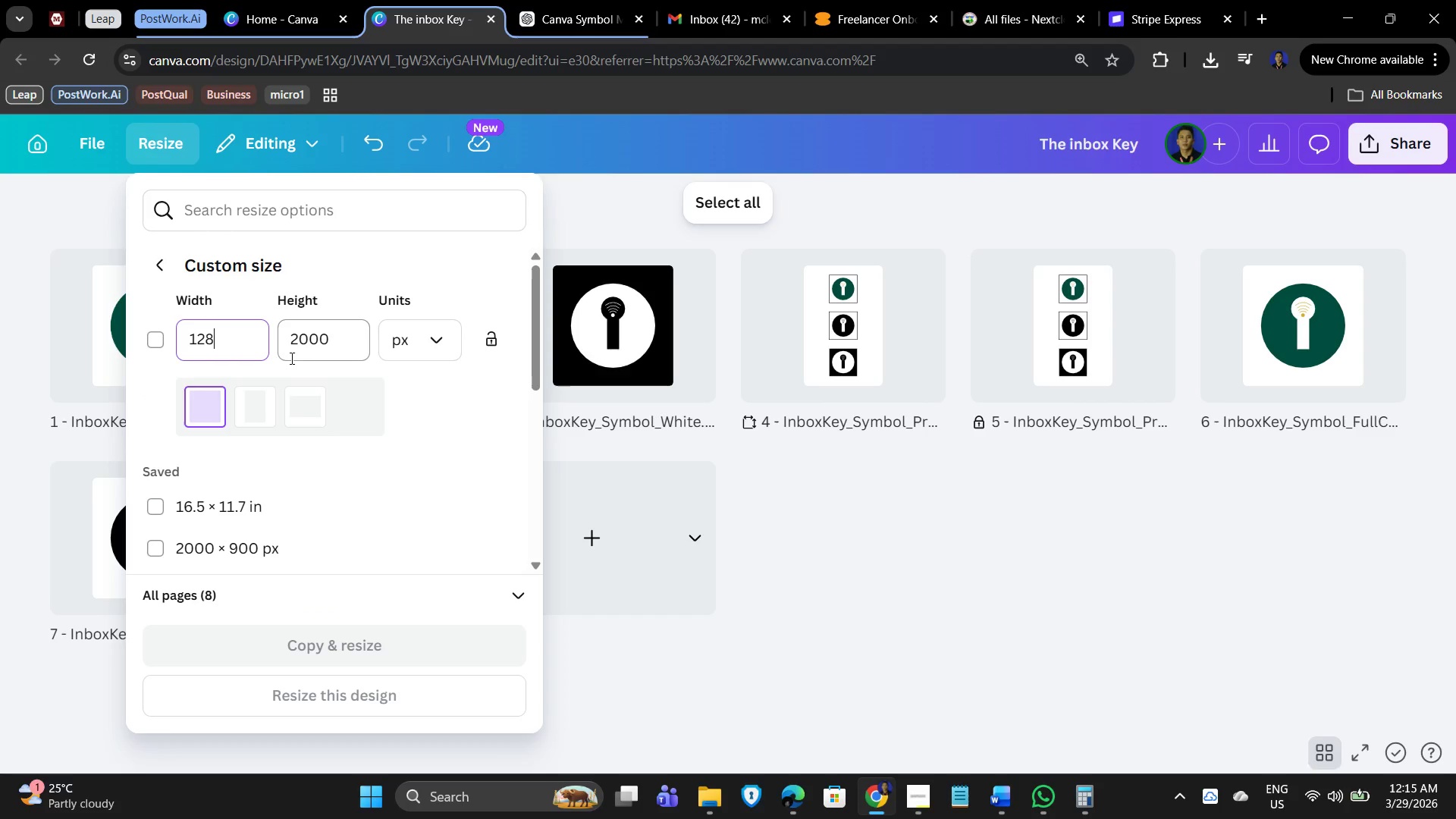 
left_click([320, 338])
 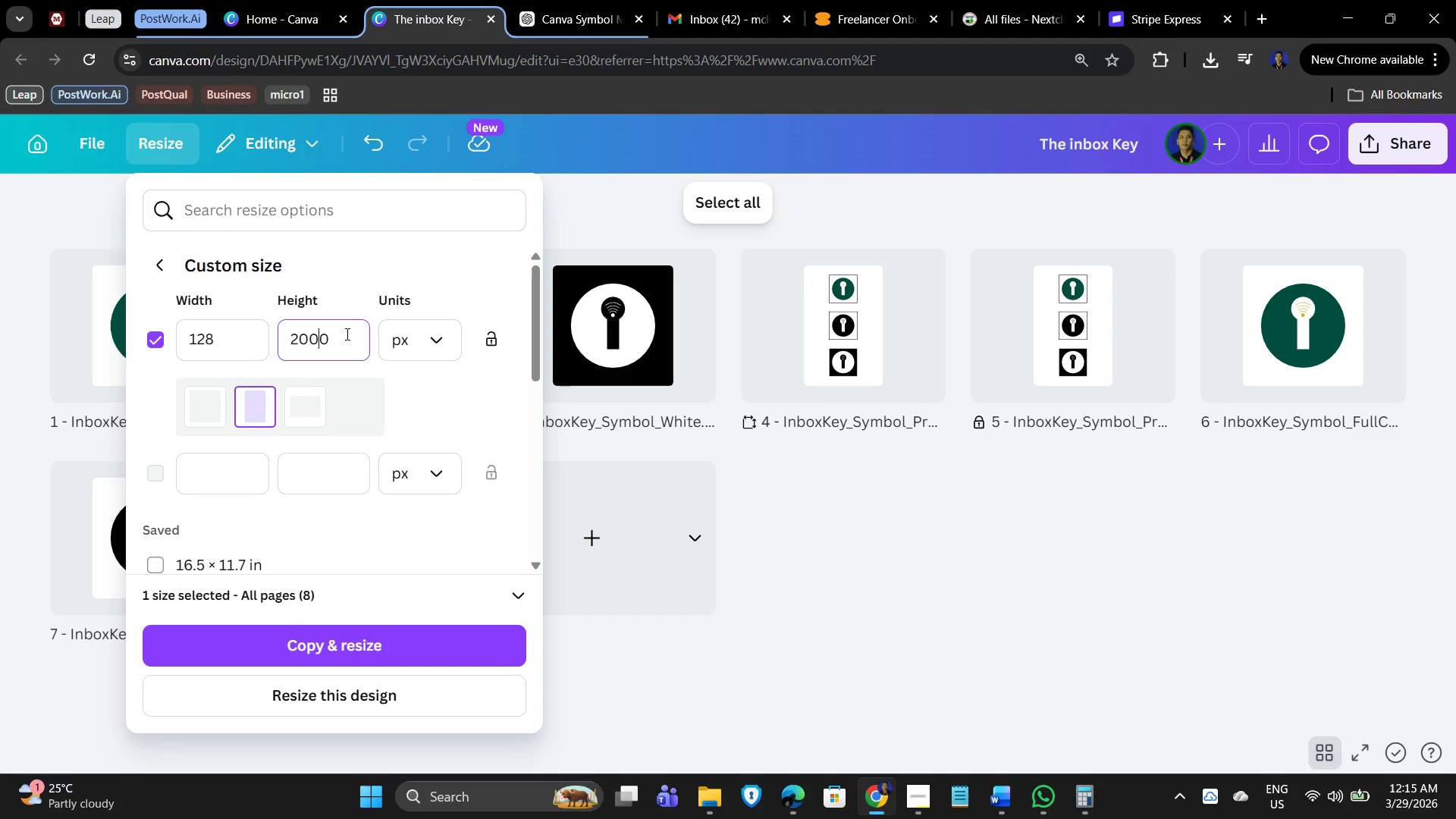 
left_click_drag(start_coordinate=[346, 334], to_coordinate=[246, 343])
 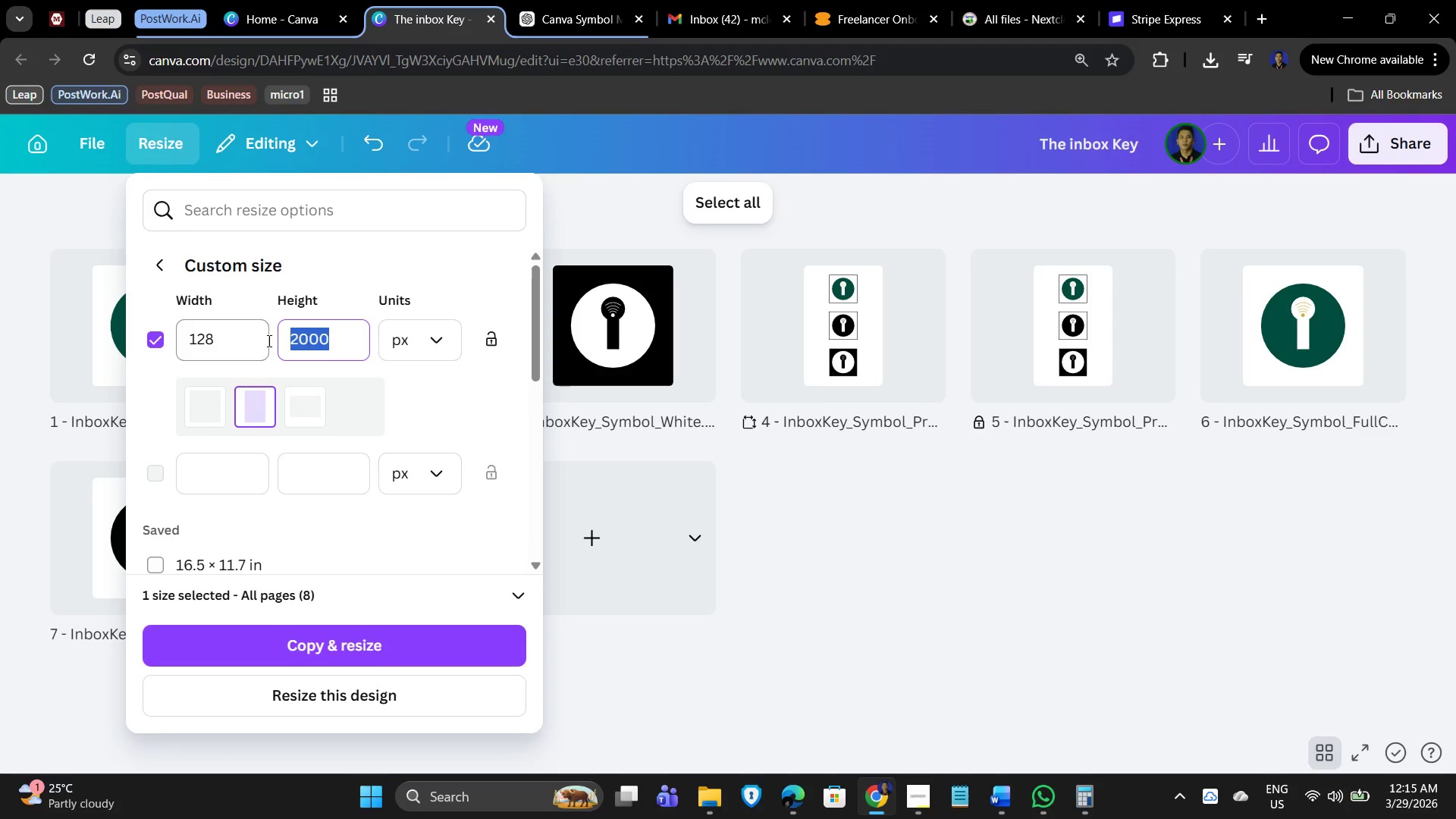 
key(Numpad1)
 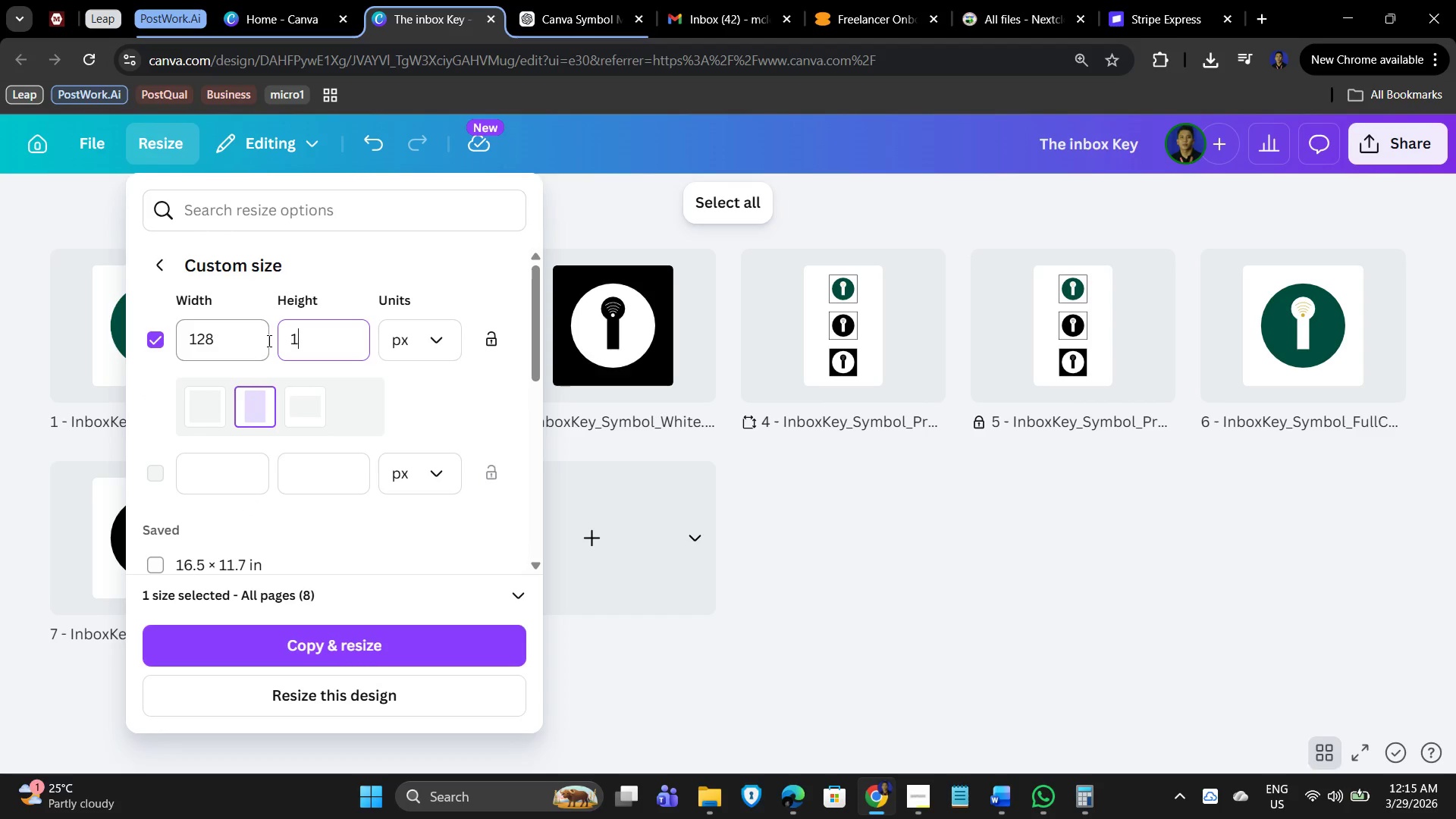 
key(Numpad2)
 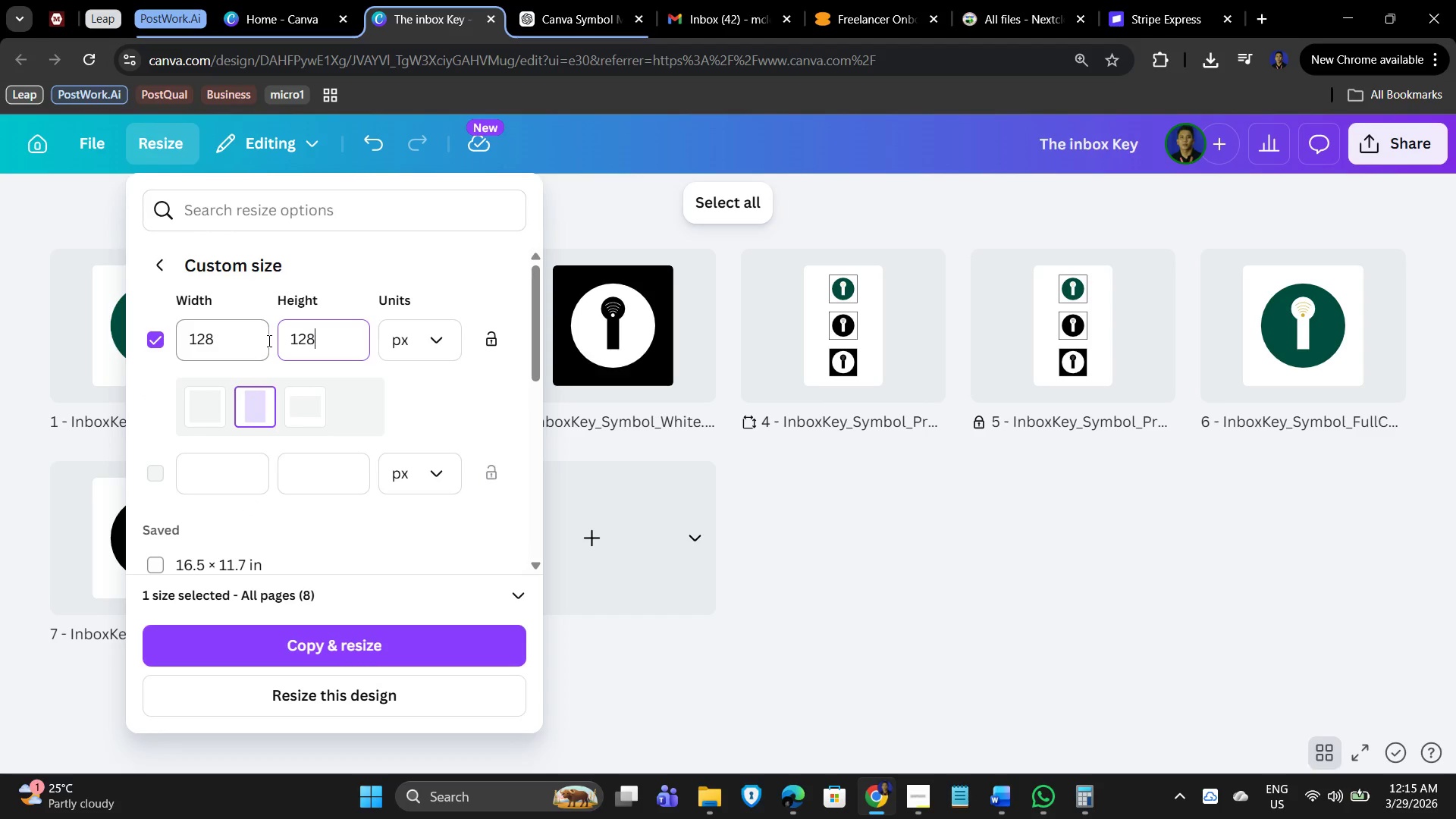 
key(Numpad8)
 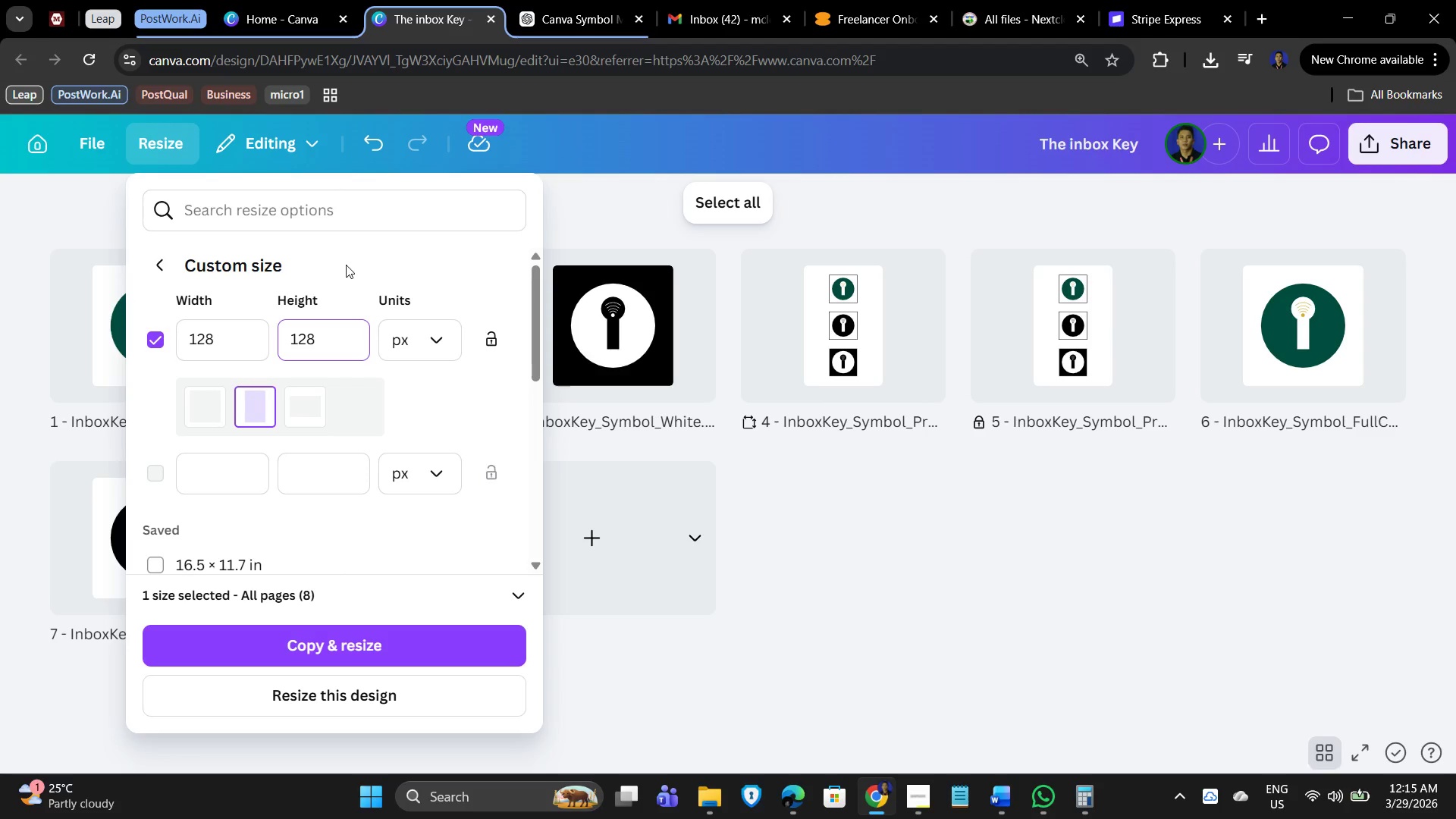 
left_click([358, 267])
 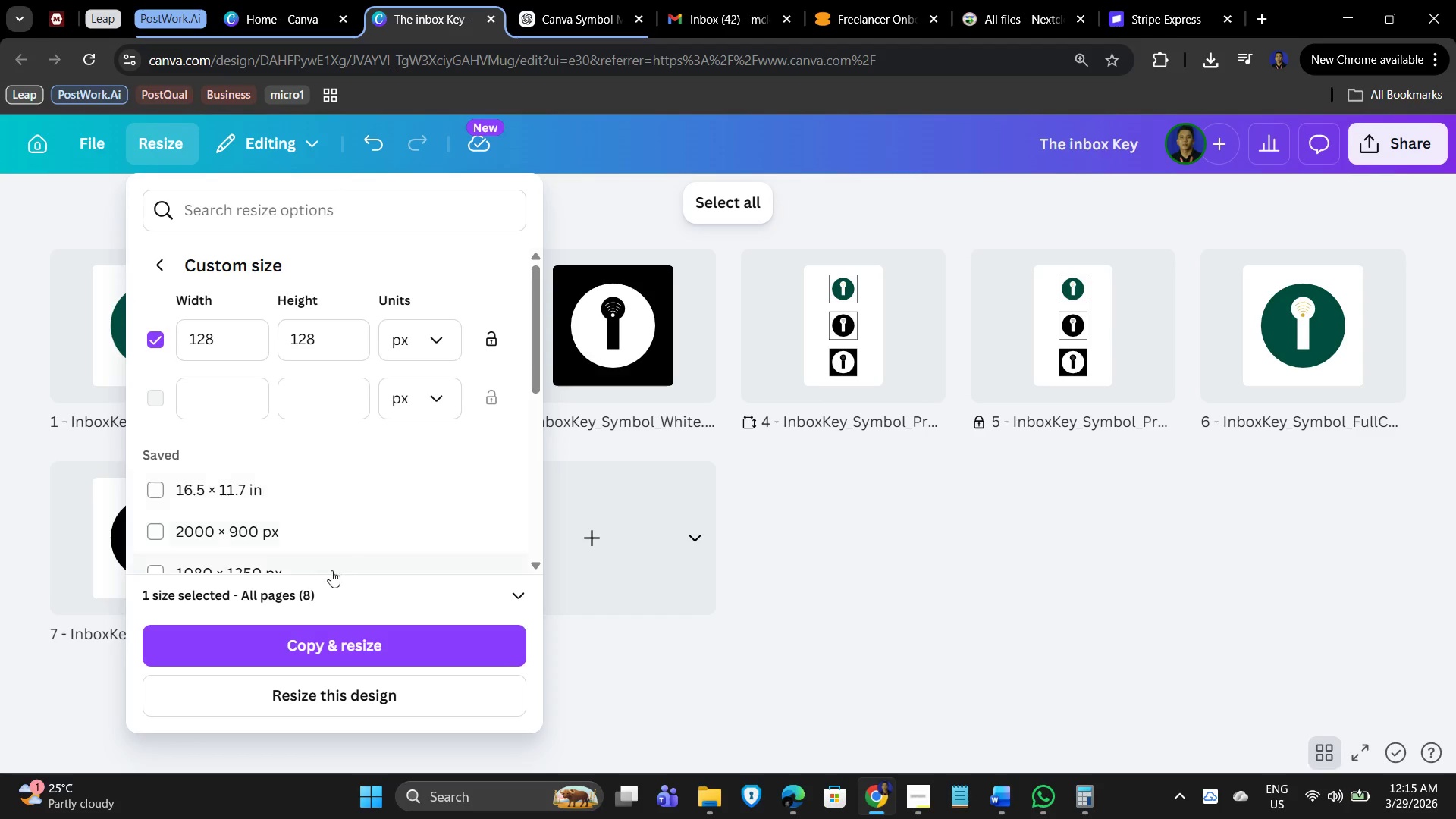 
scroll: coordinate [388, 543], scroll_direction: down, amount: 4.0
 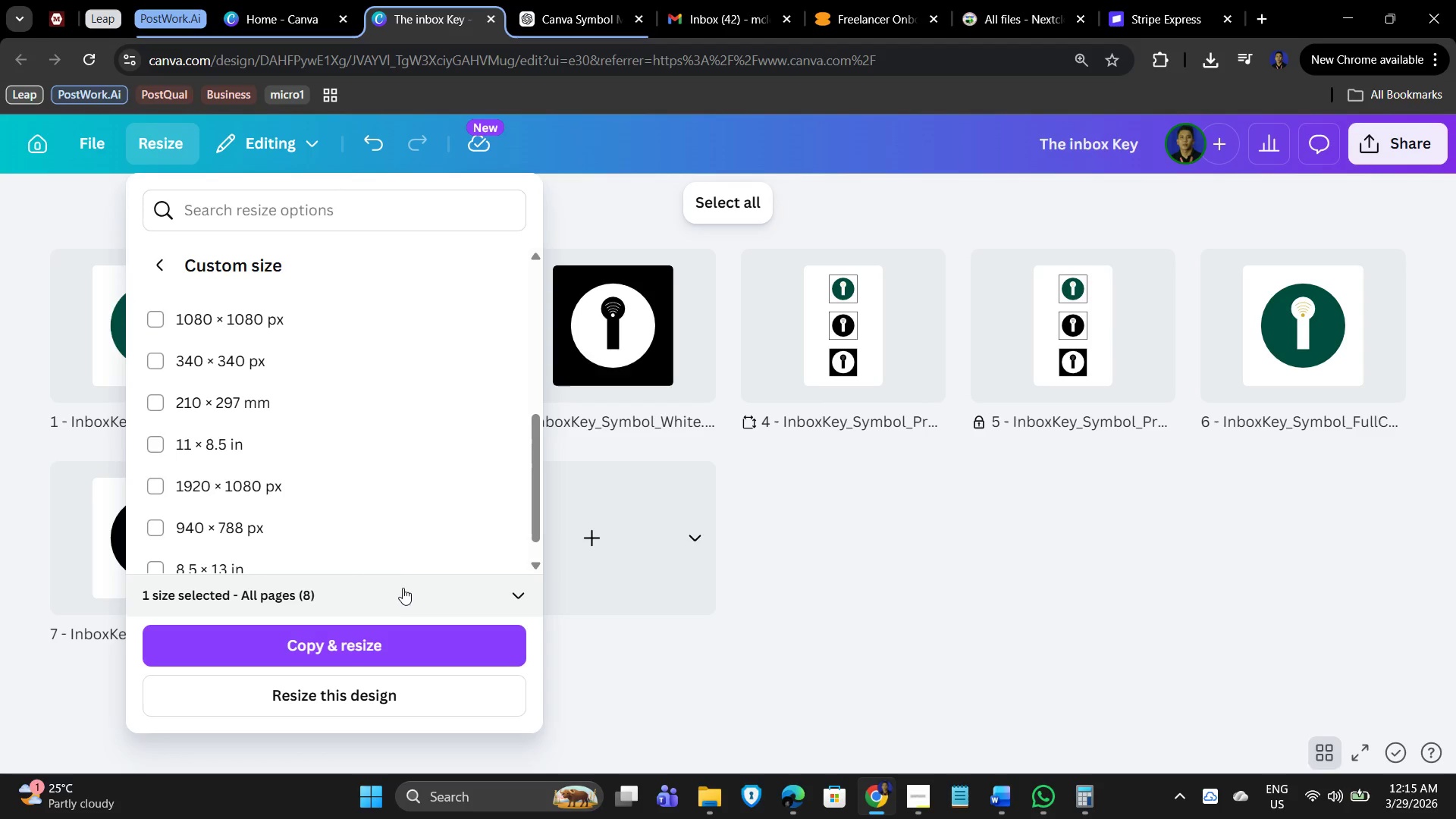 
left_click([401, 589])
 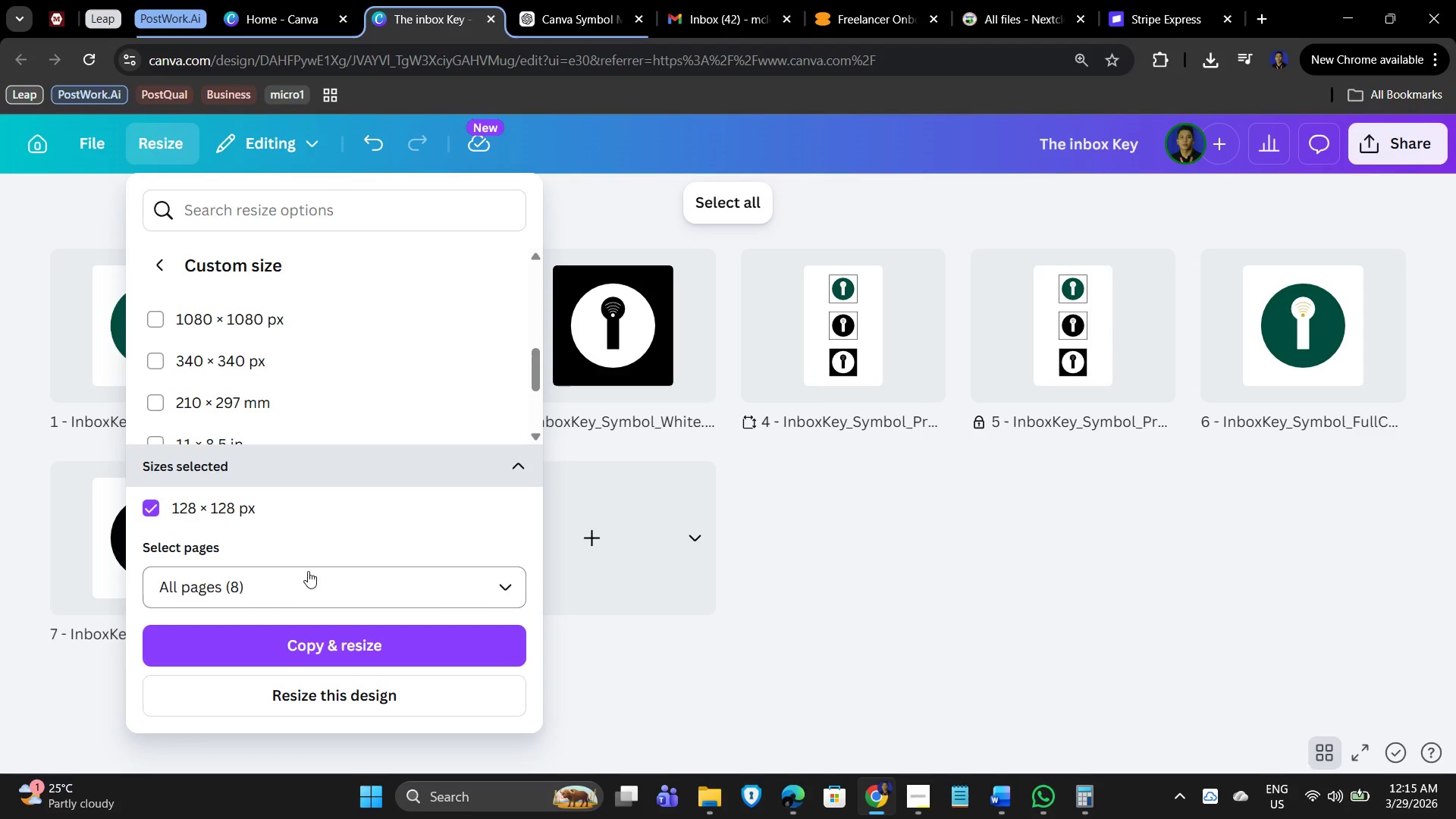 
left_click([301, 580])
 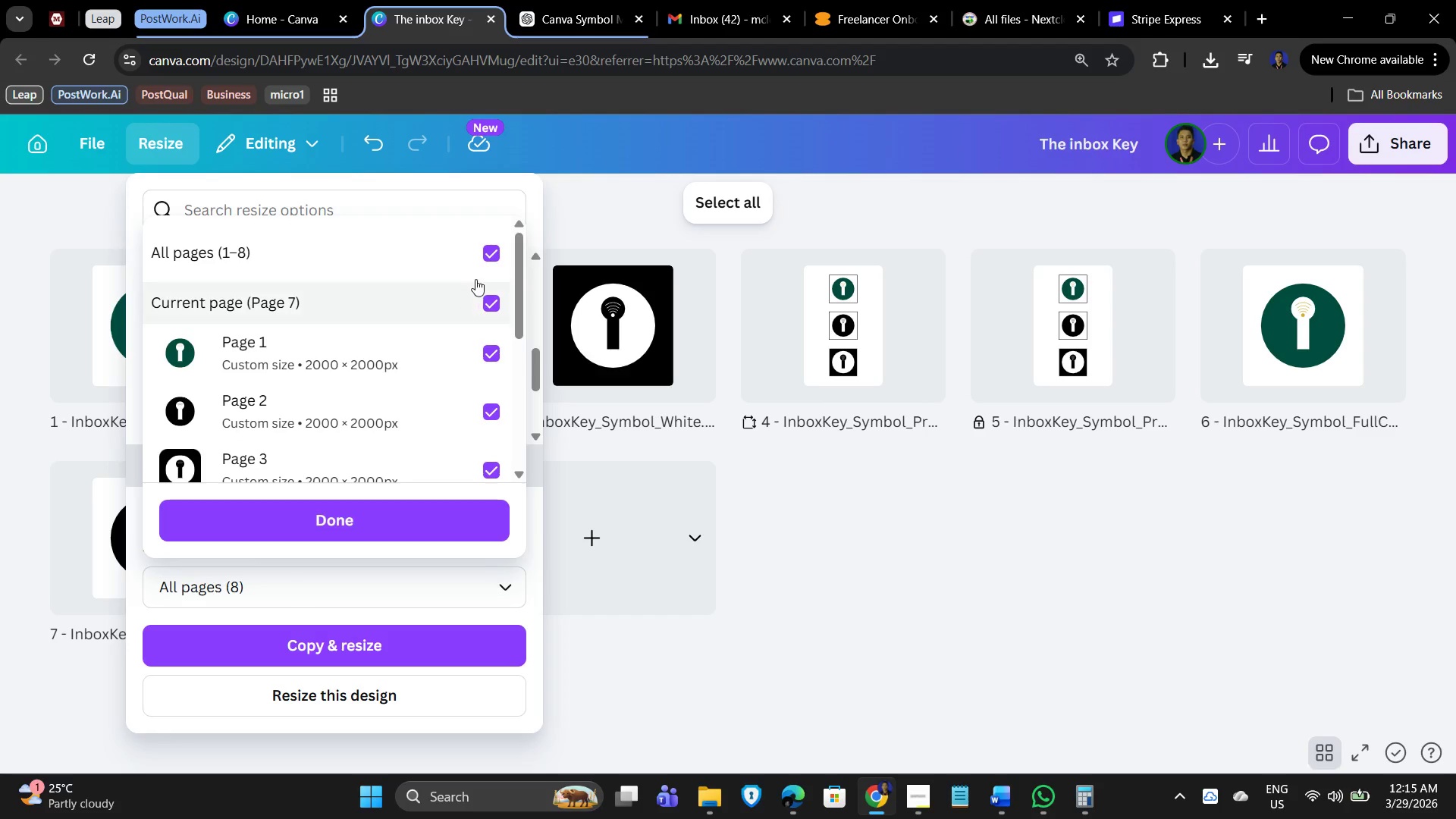 
left_click([482, 257])
 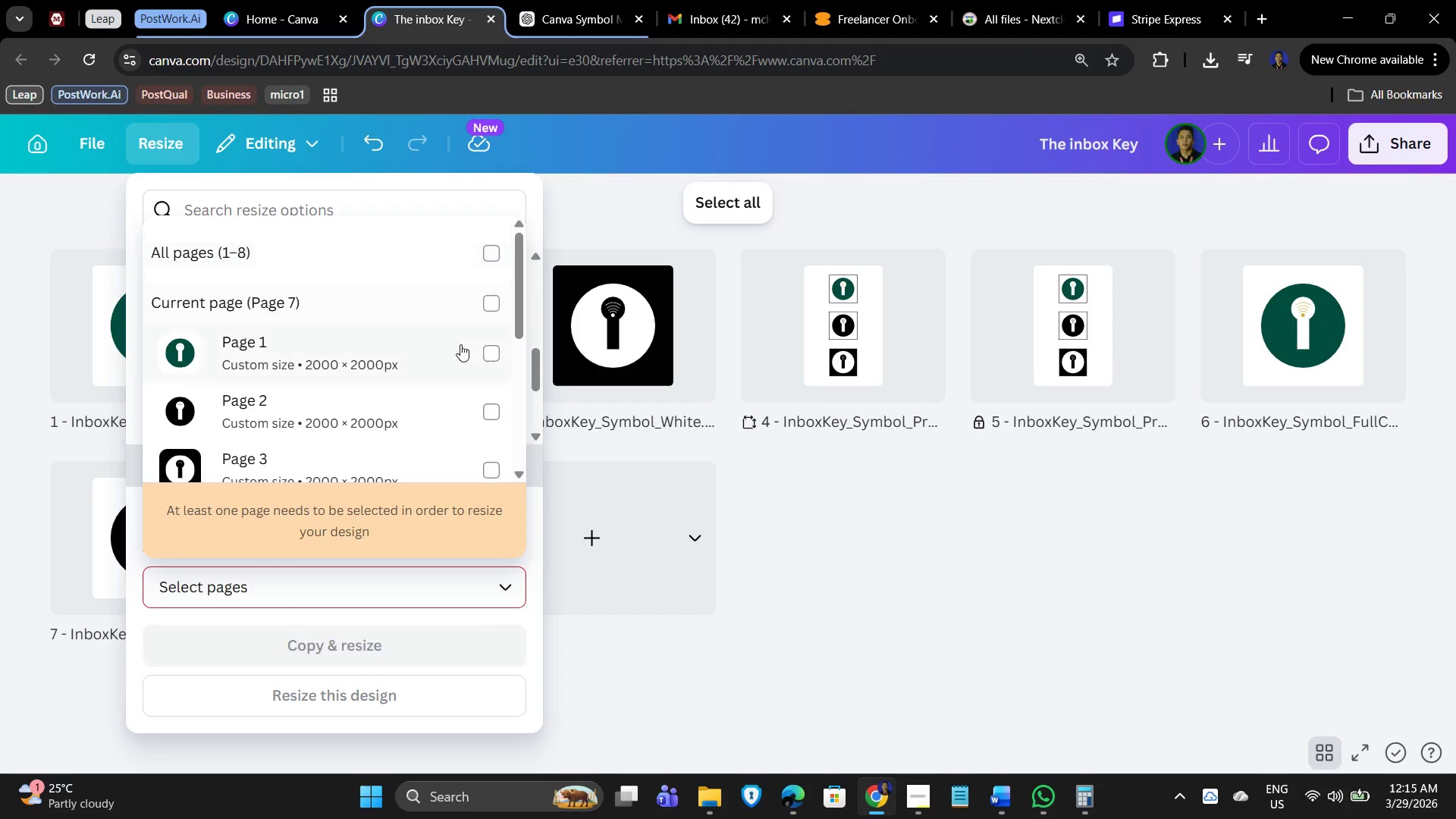 
scroll: coordinate [457, 353], scroll_direction: down, amount: 3.0
 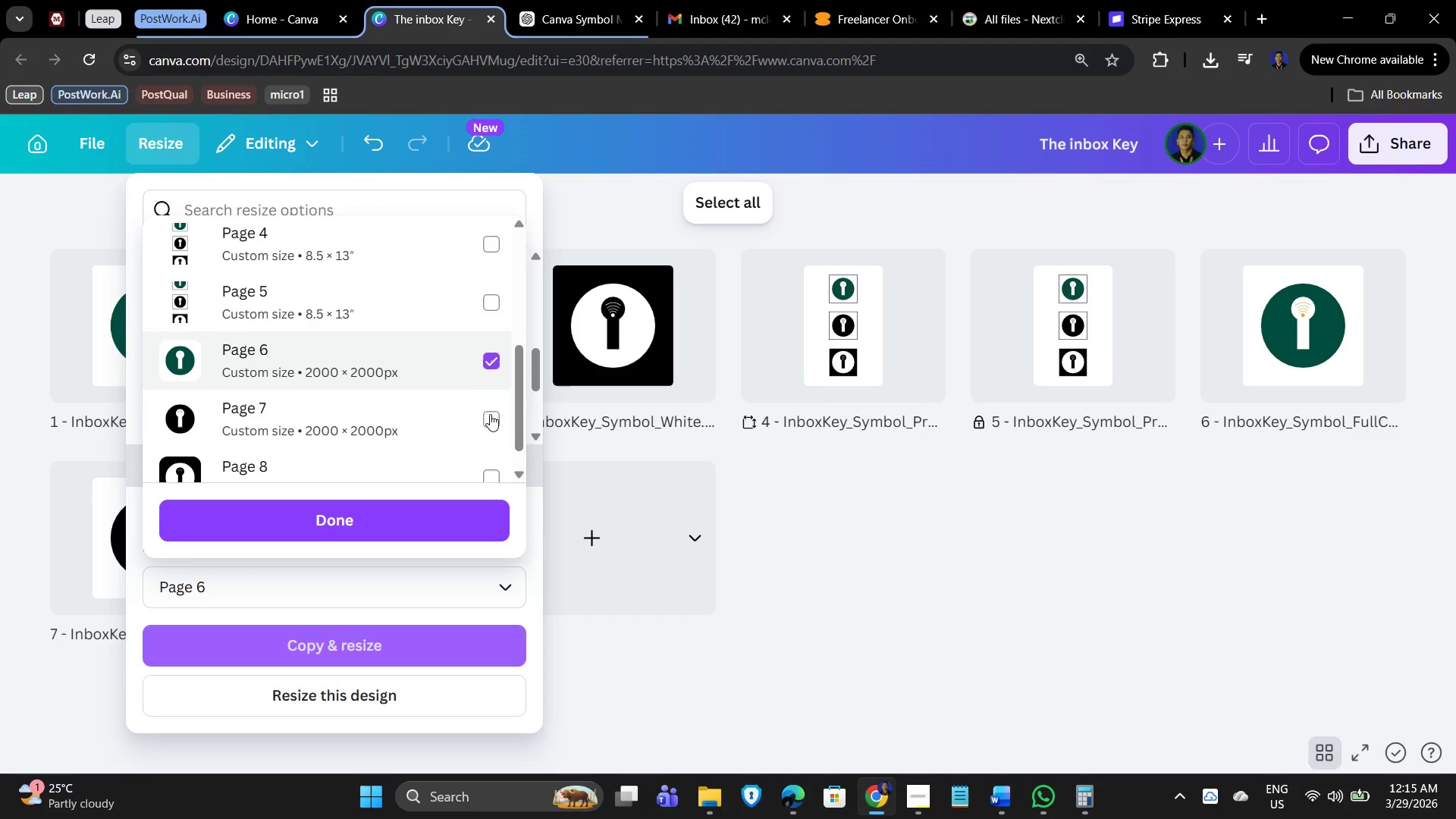 
double_click([489, 419])
 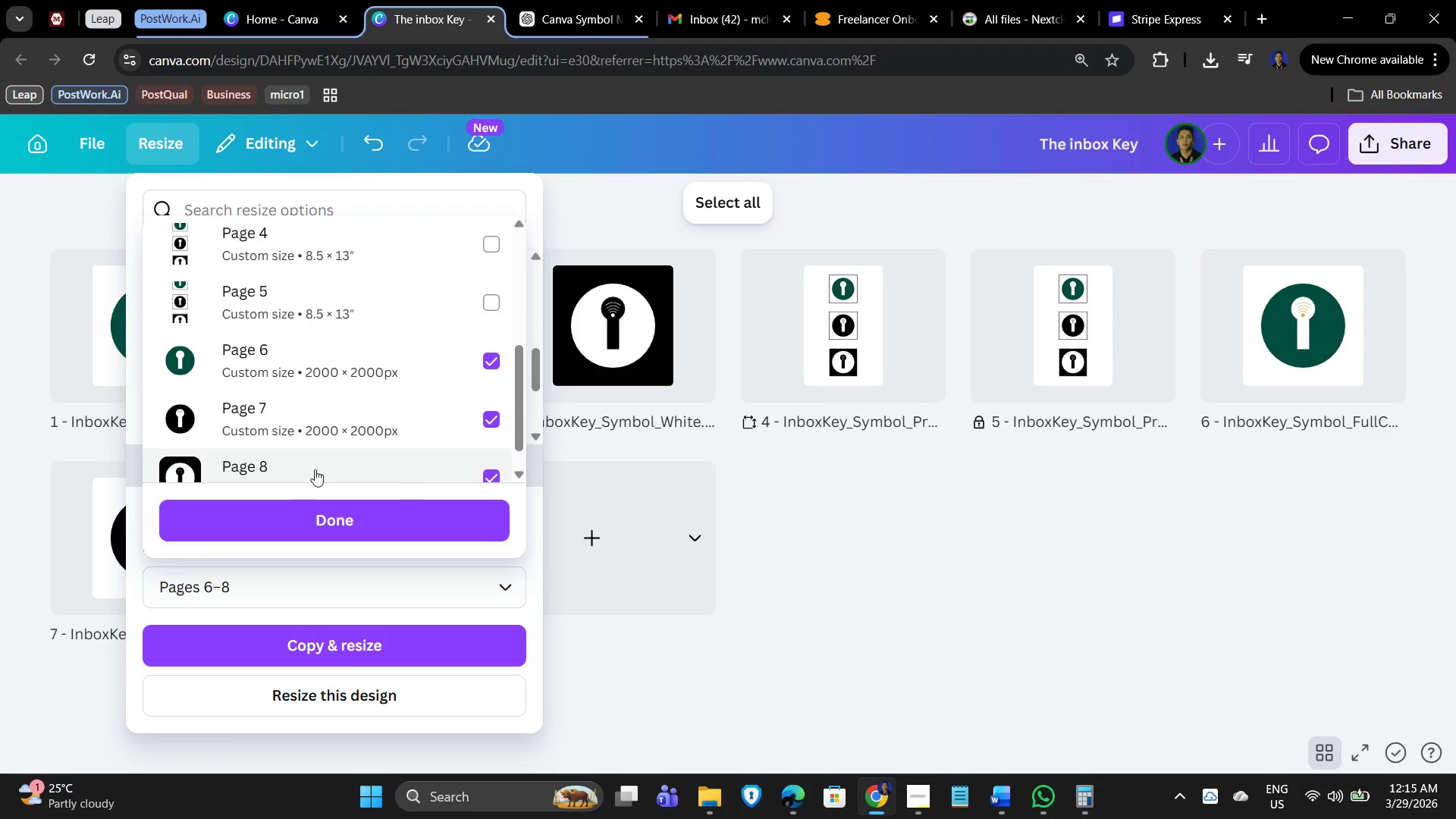 
left_click([310, 511])
 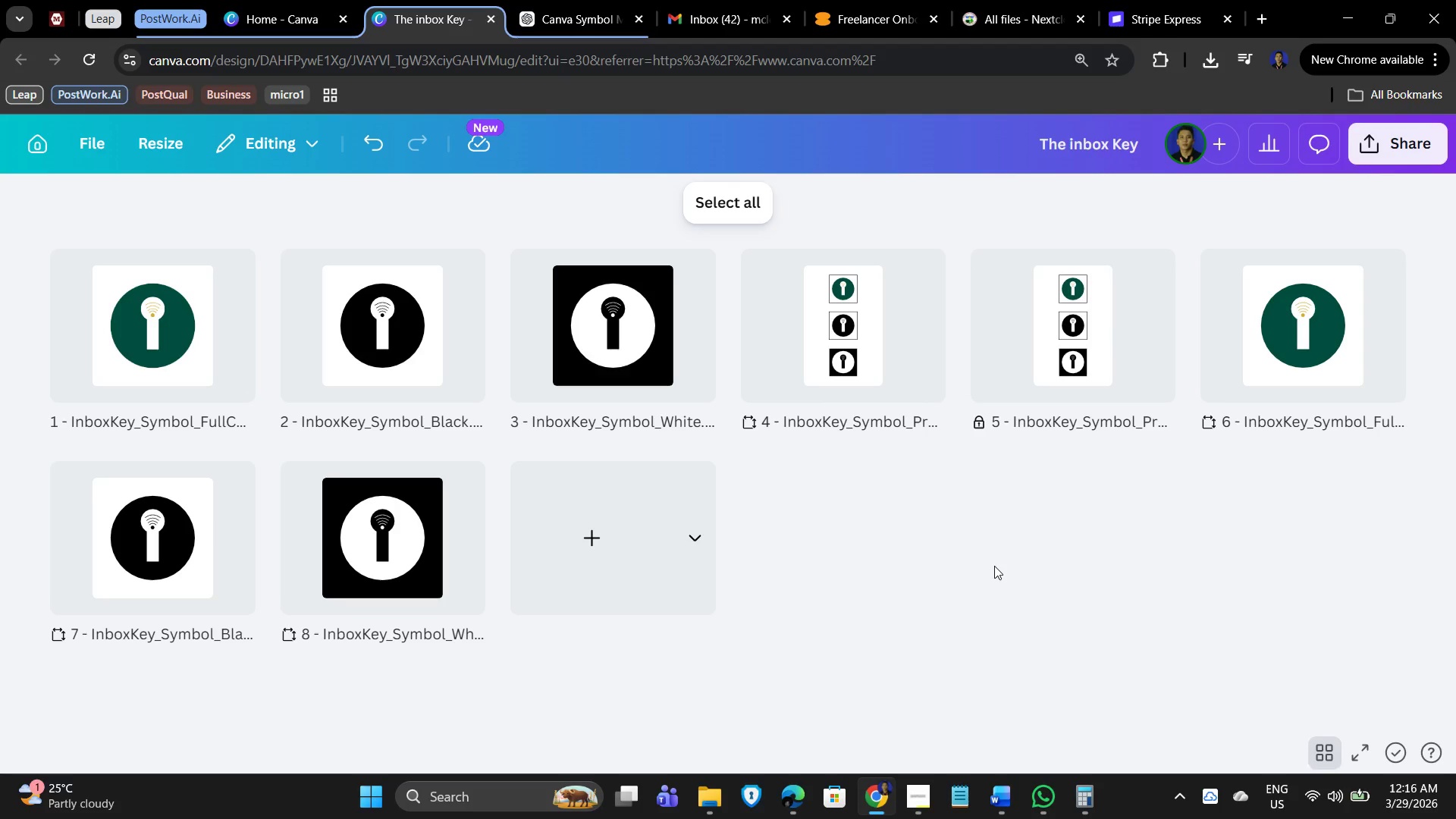 
wait(26.44)
 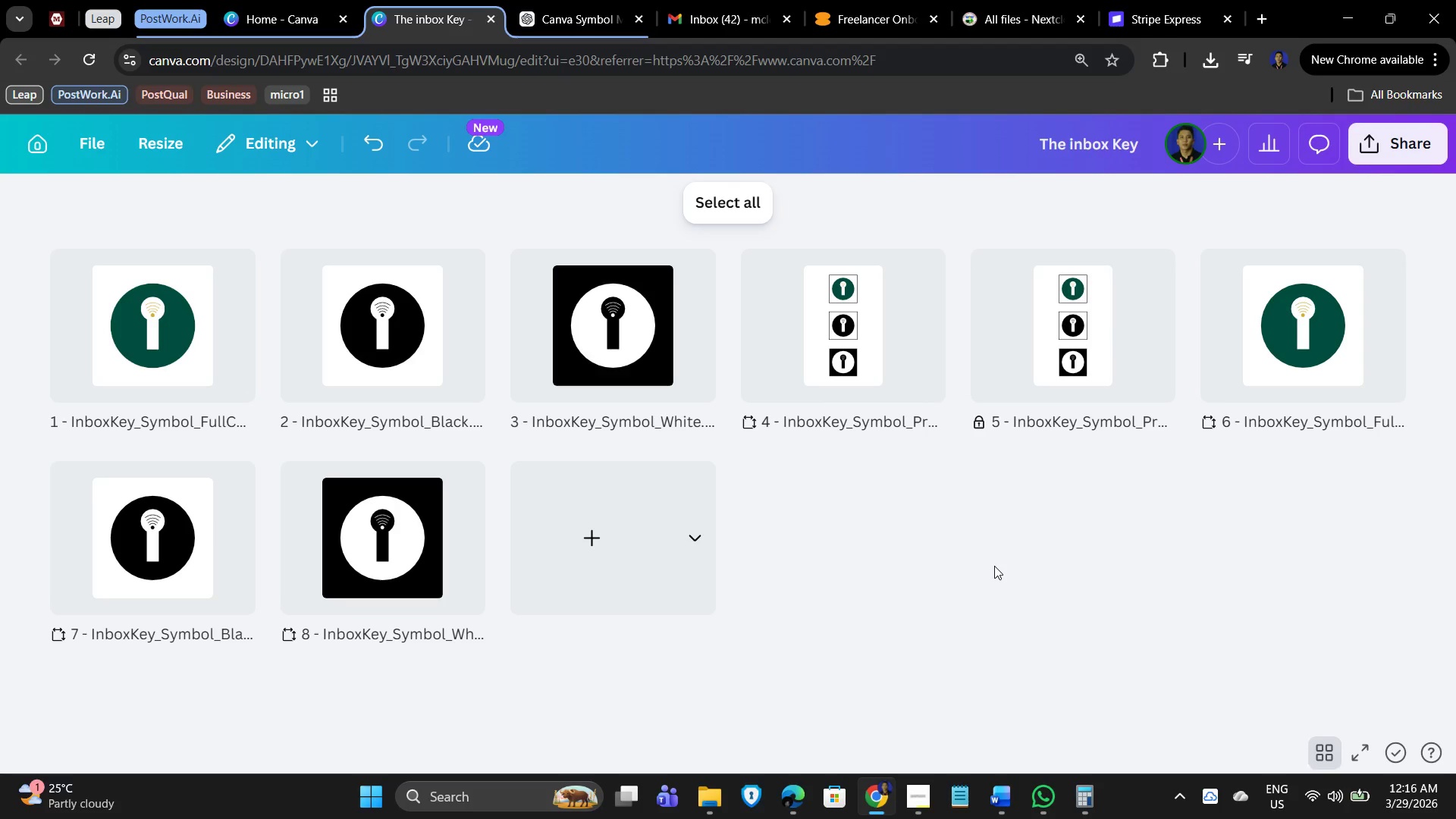 
scroll: coordinate [1009, 566], scroll_direction: up, amount: 3.0
 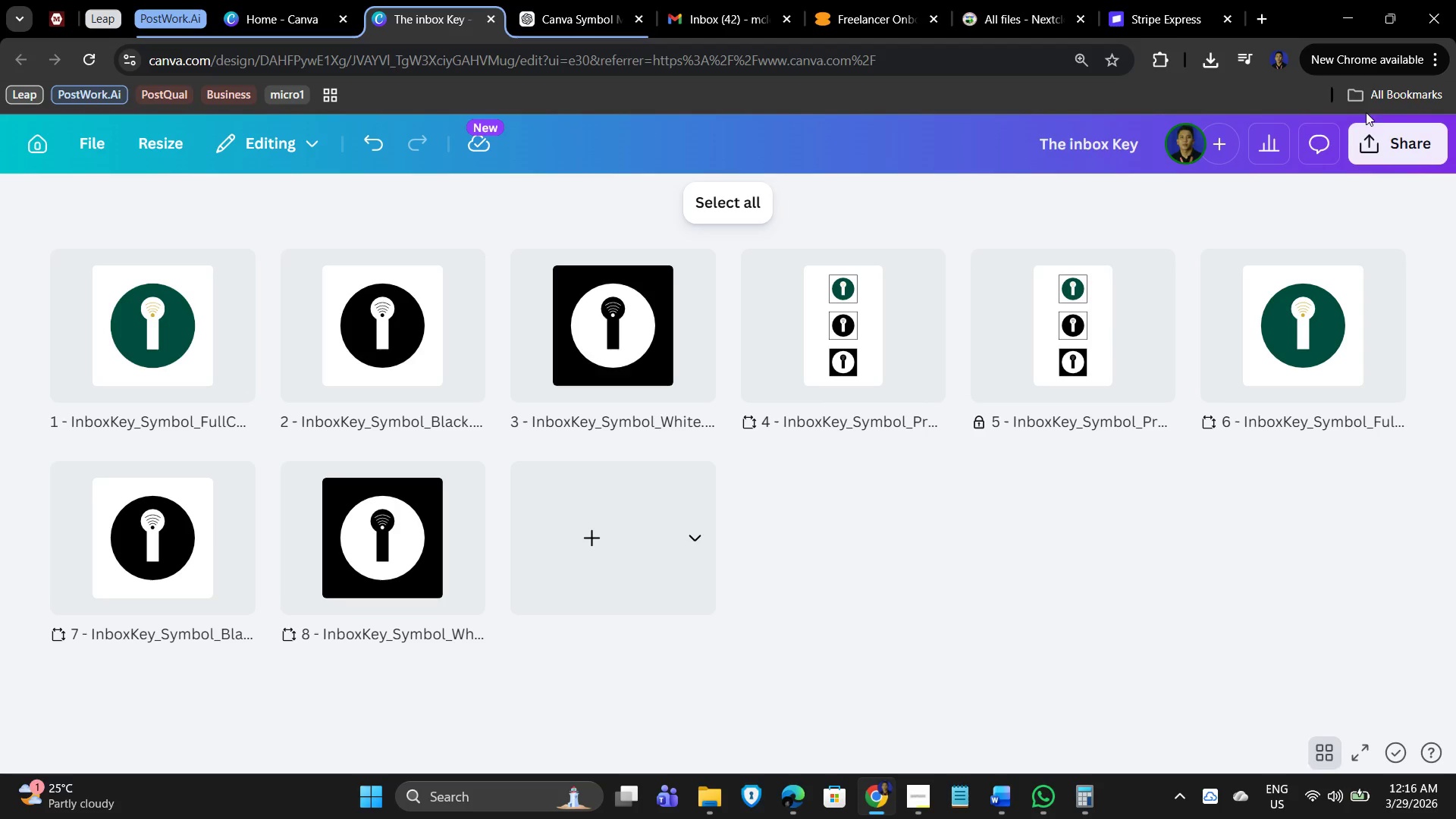 
left_click([1382, 136])
 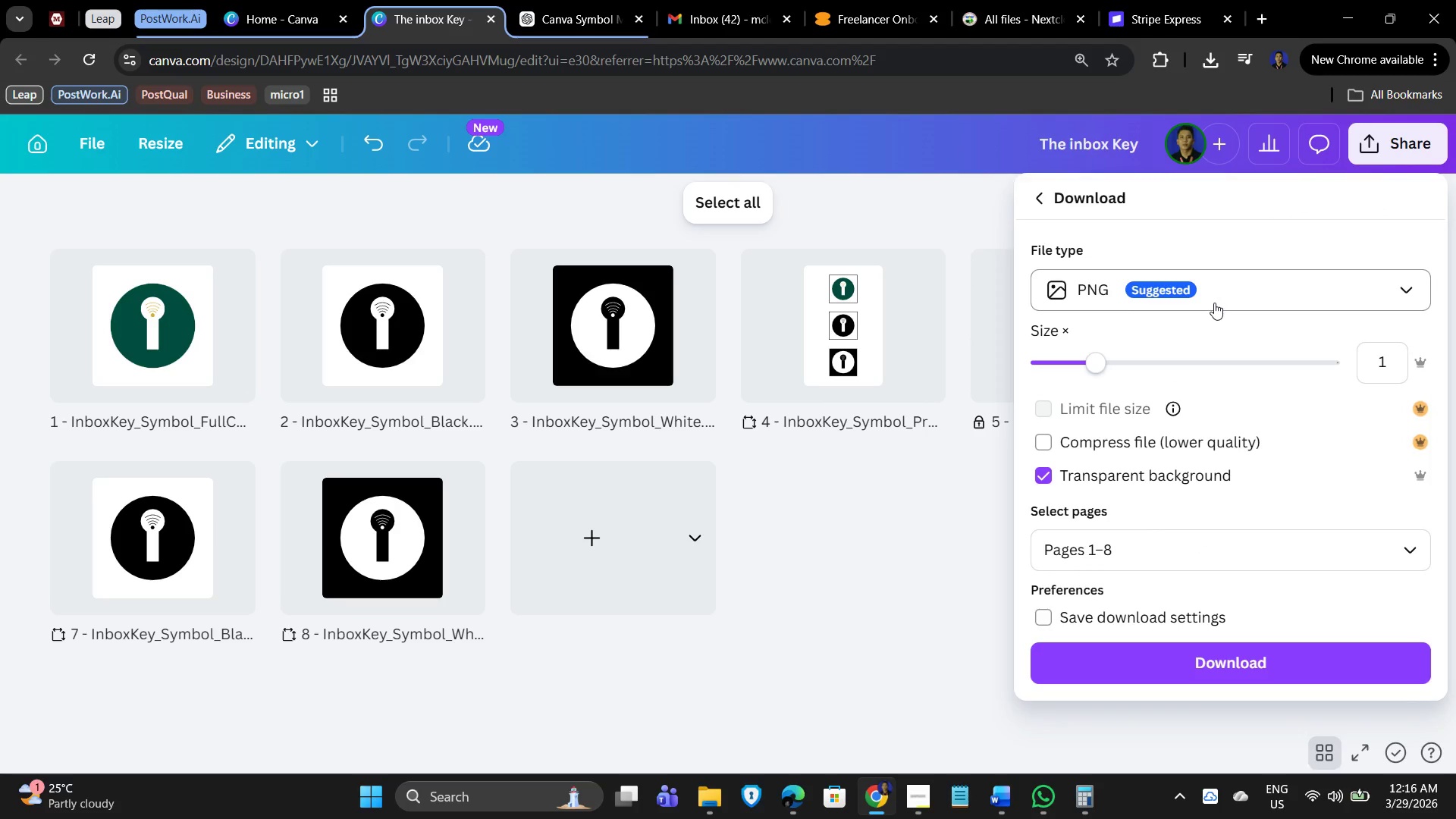 
left_click([862, 541])
 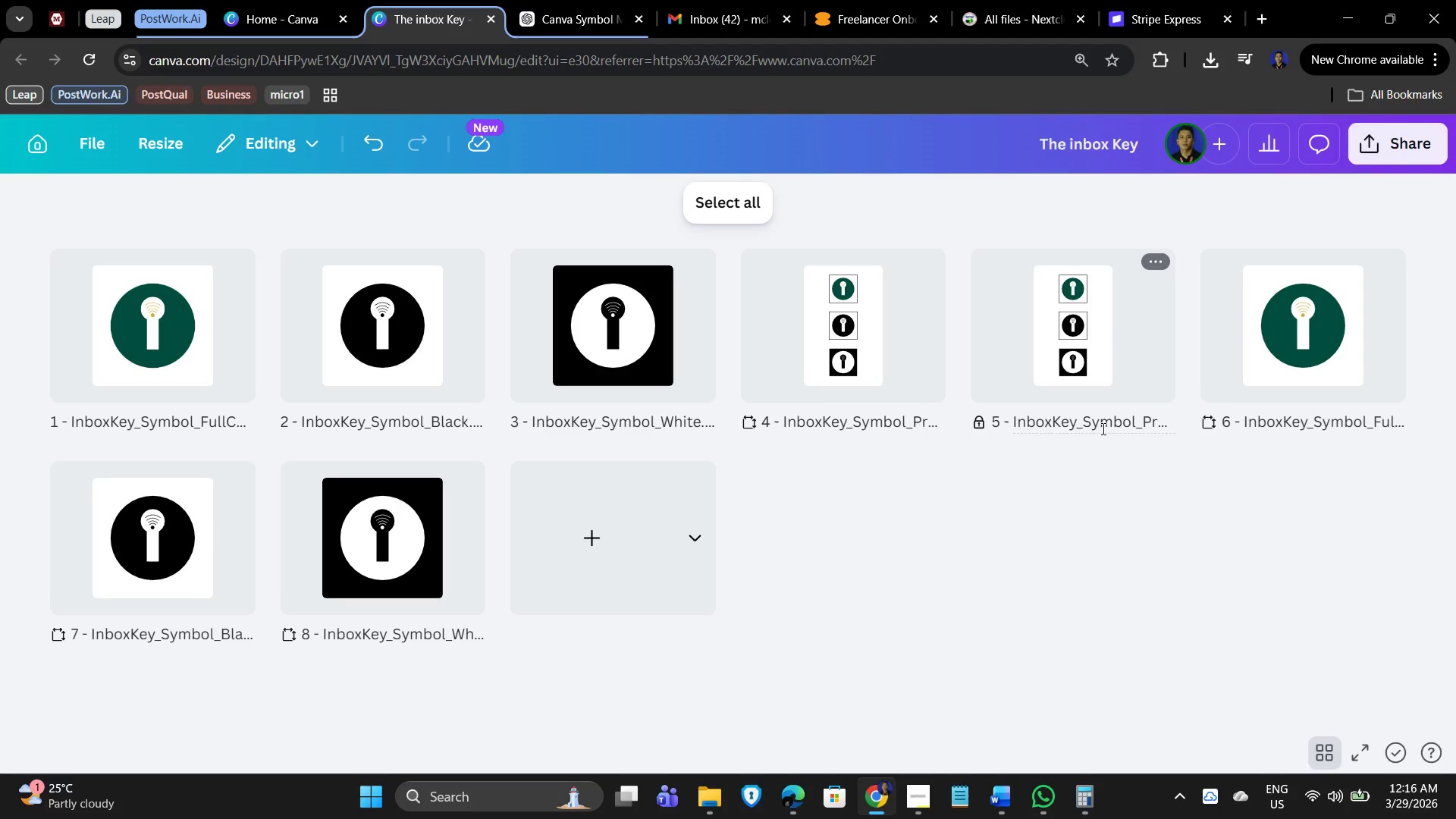 
mouse_move([1087, 423])
 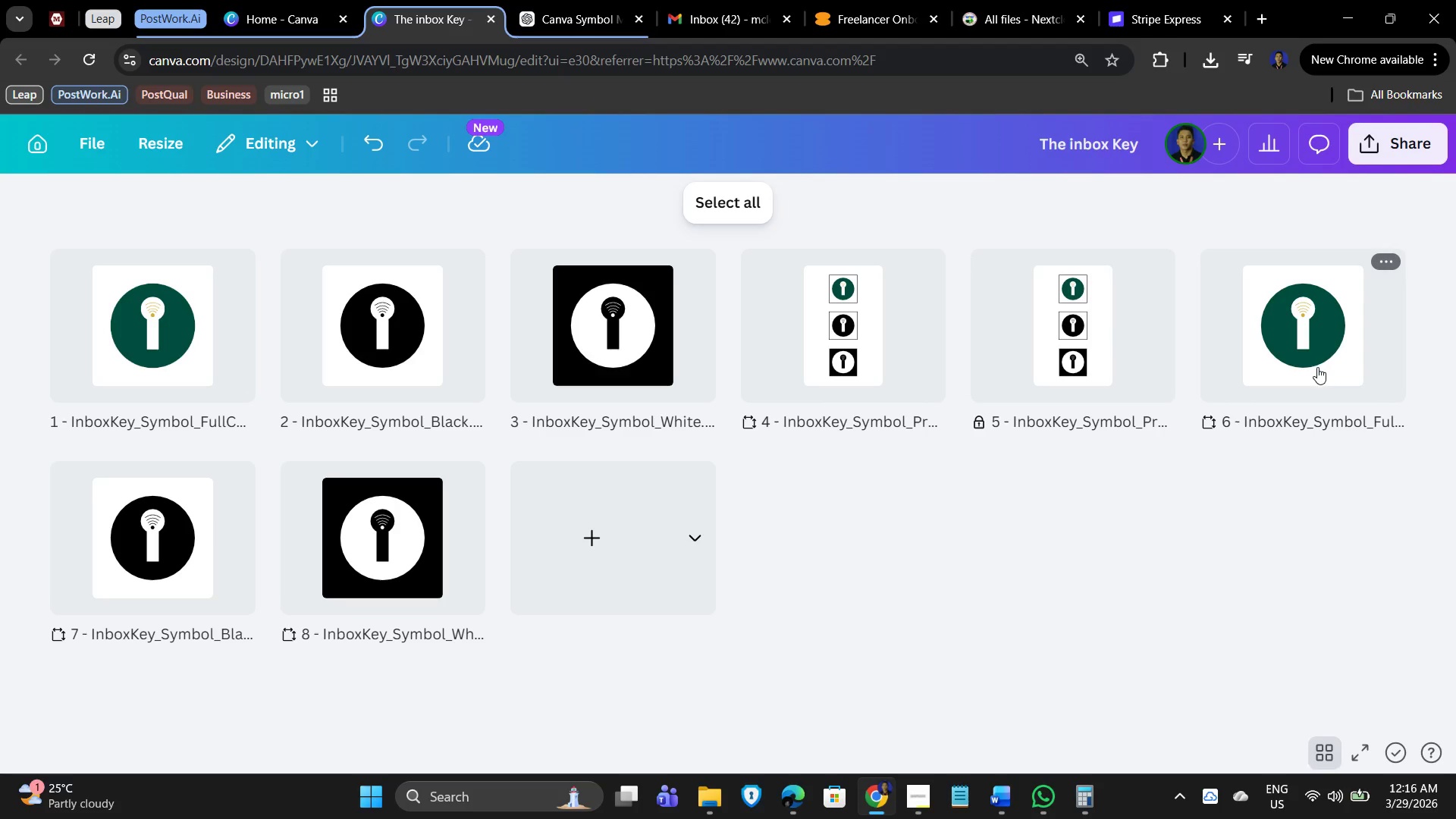 
key(Escape)
 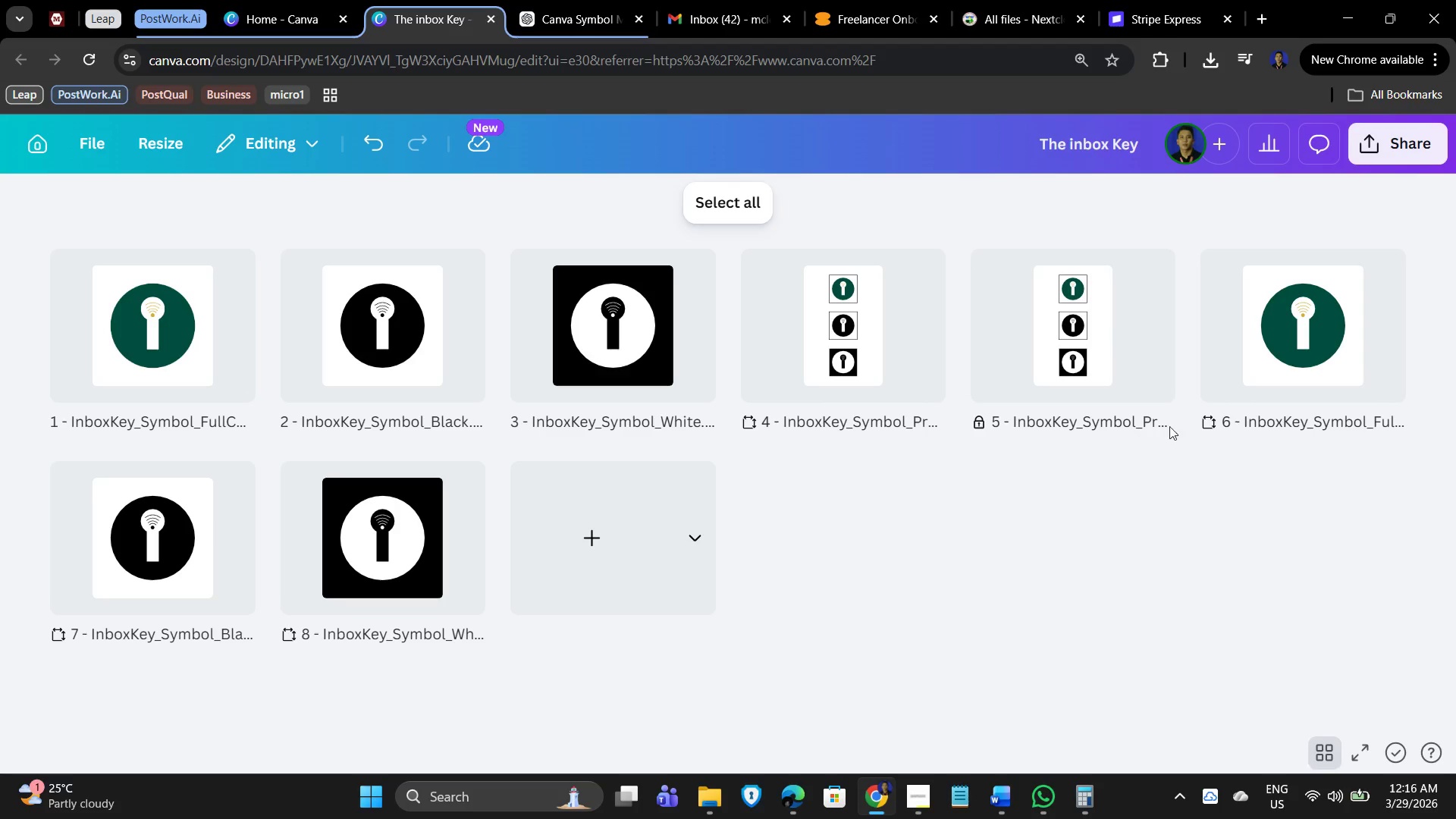 
left_click([1333, 284])
 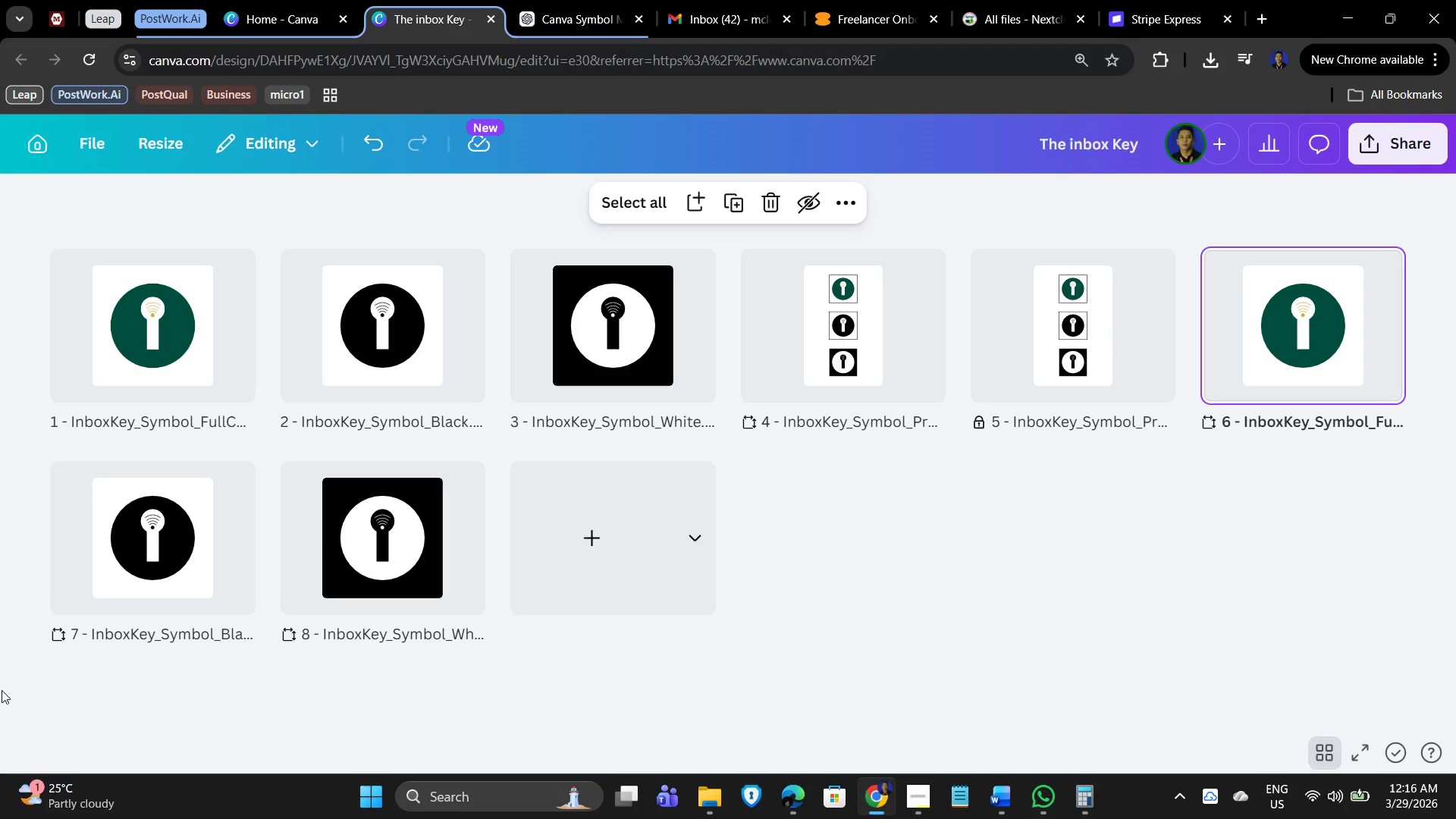 
hold_key(key=ShiftLeft, duration=1.19)
left_click([87, 559])
 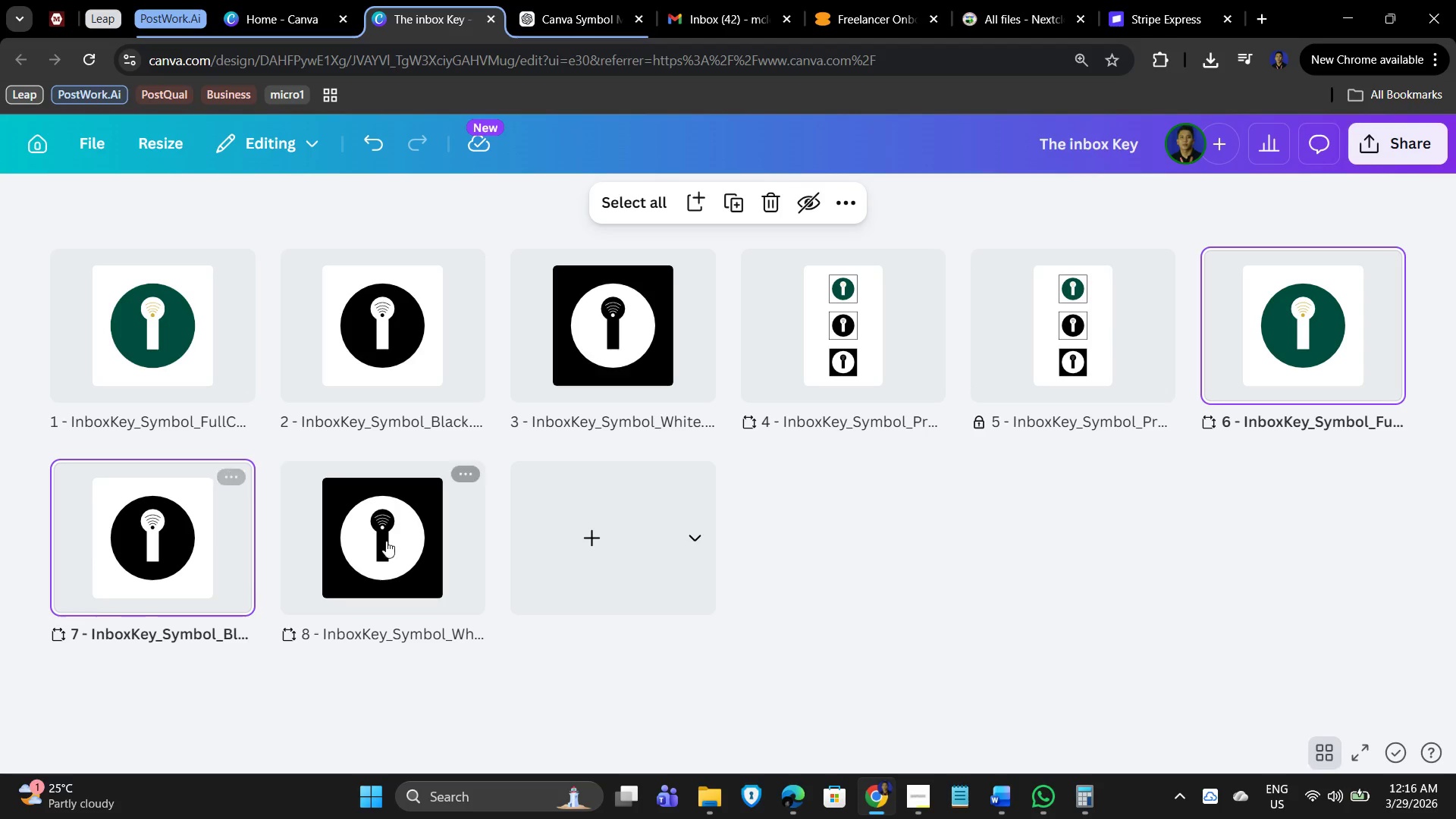 
left_click([386, 541])
 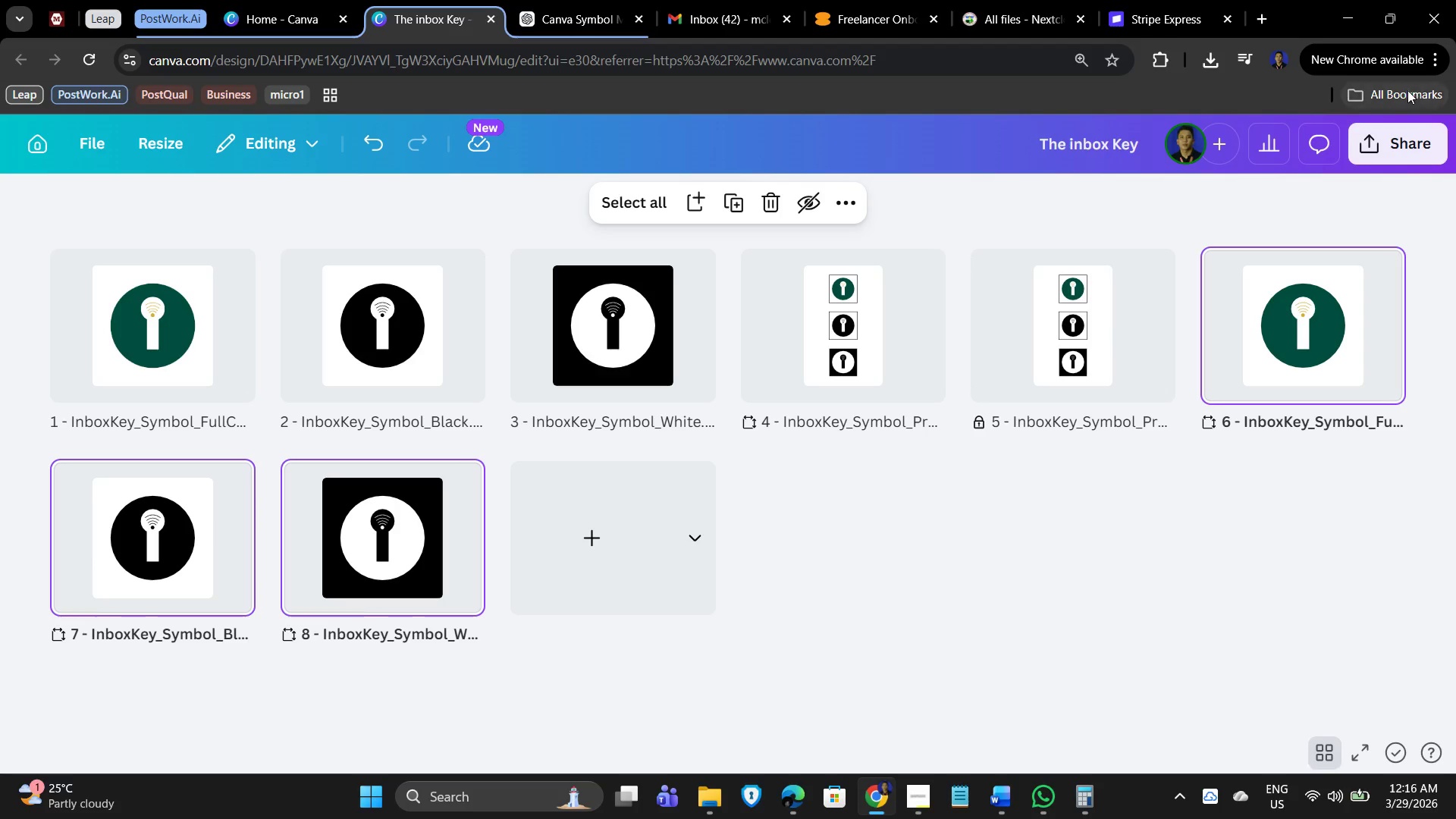 
left_click_drag(start_coordinate=[1382, 140], to_coordinate=[1382, 144])
 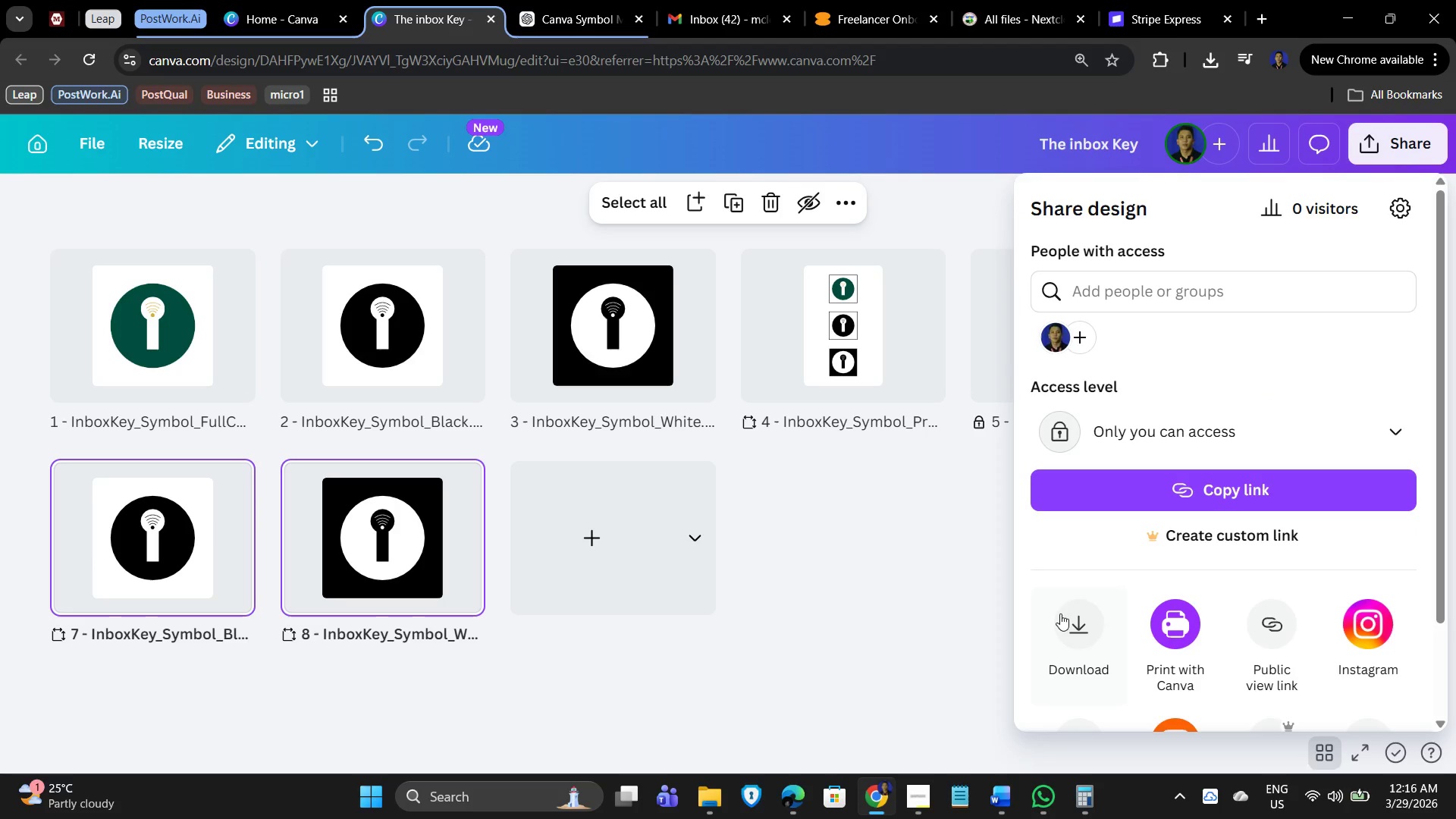 
left_click([1066, 631])
 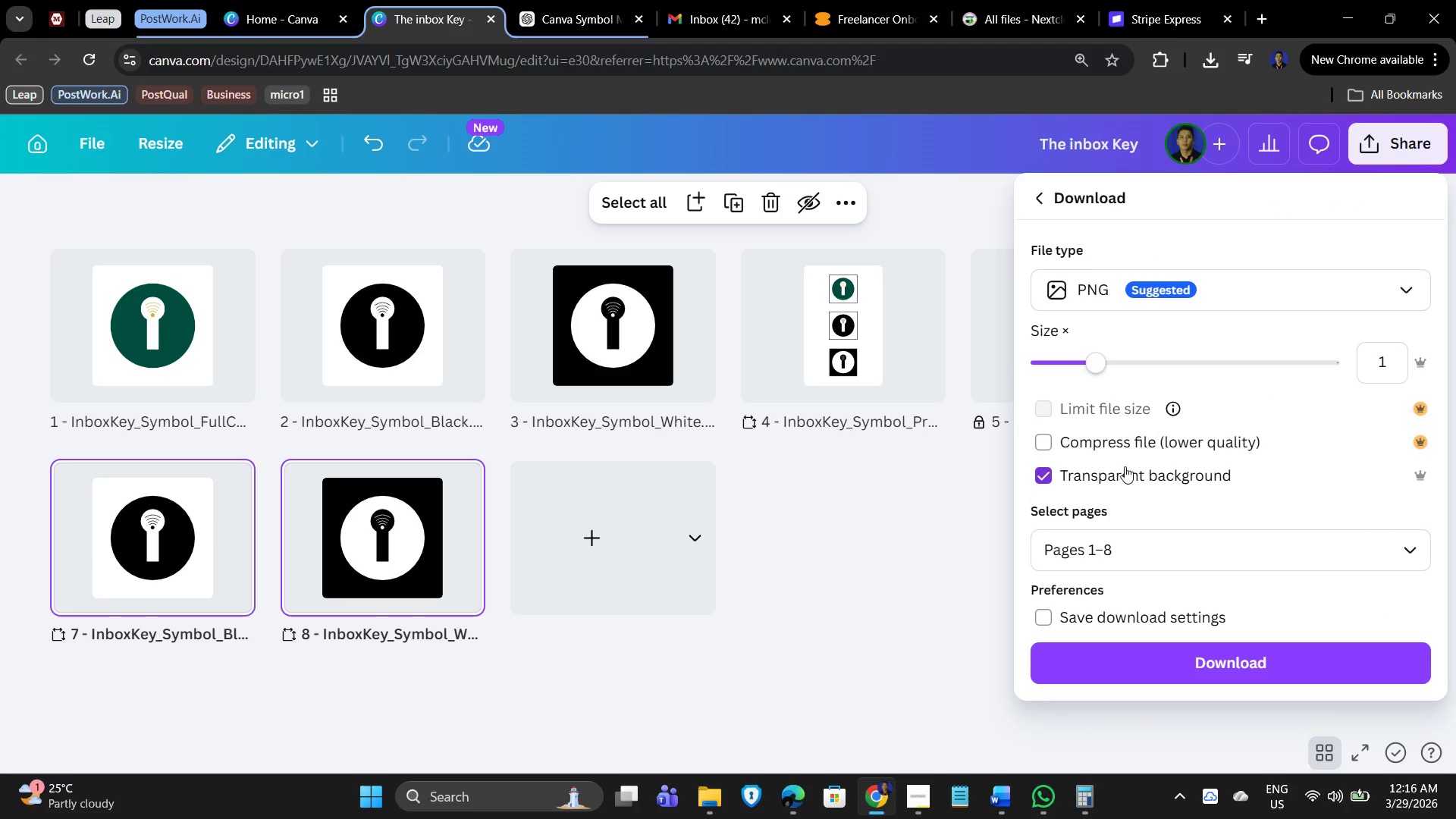 
scroll: coordinate [1227, 507], scroll_direction: down, amount: 2.0
 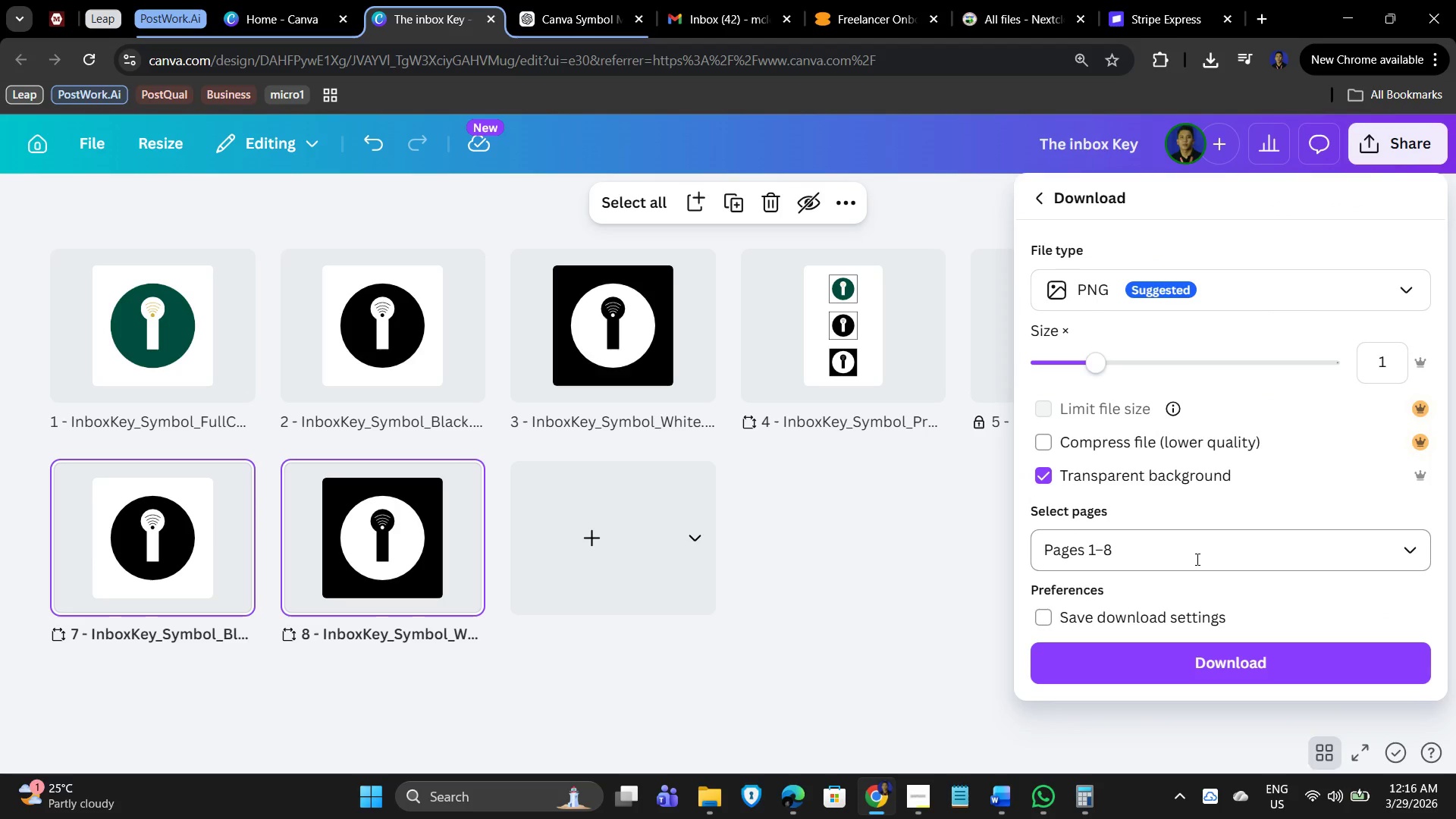 
left_click([1204, 554])
 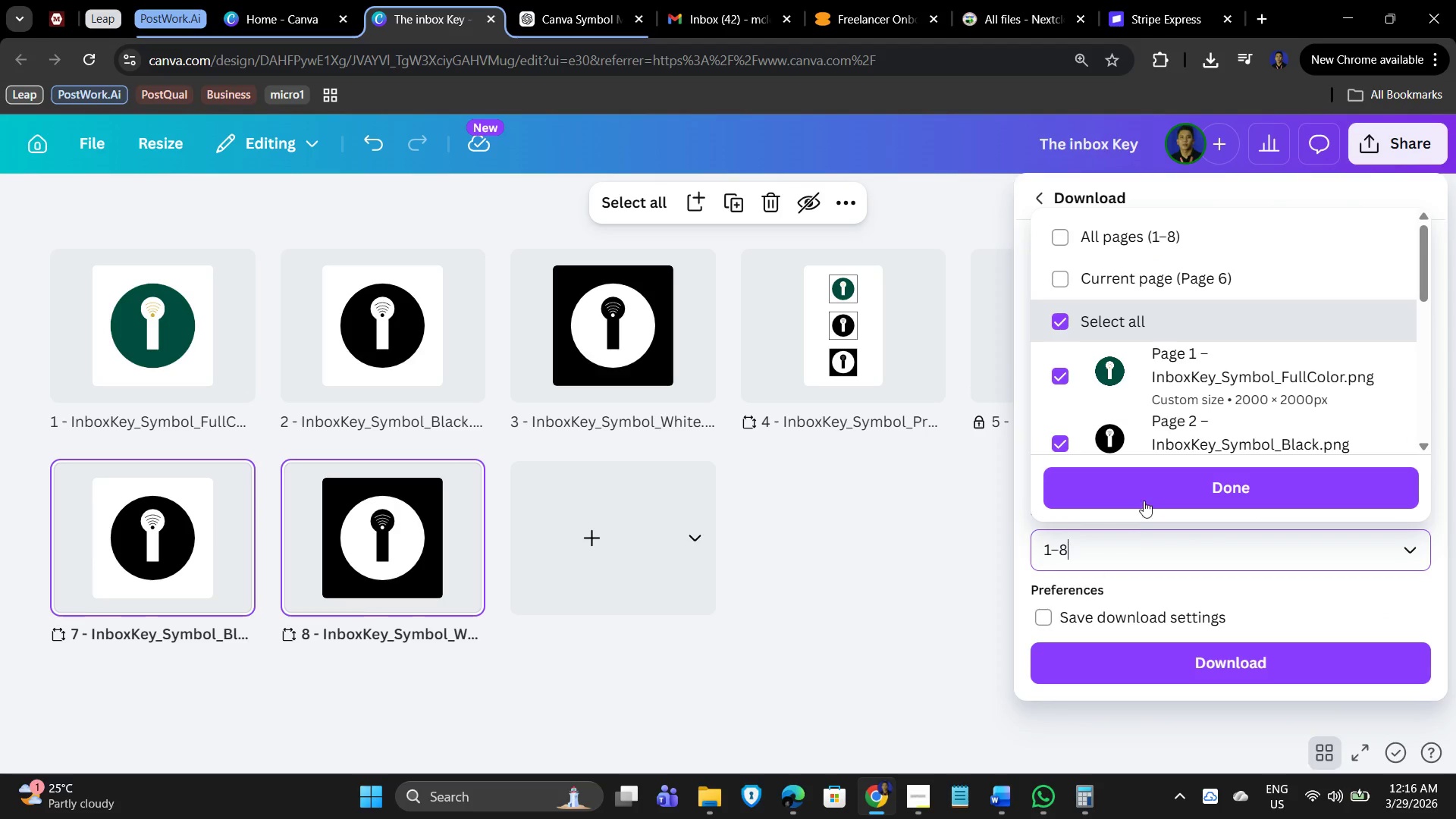 
left_click_drag(start_coordinate=[1120, 541], to_coordinate=[1037, 541])
 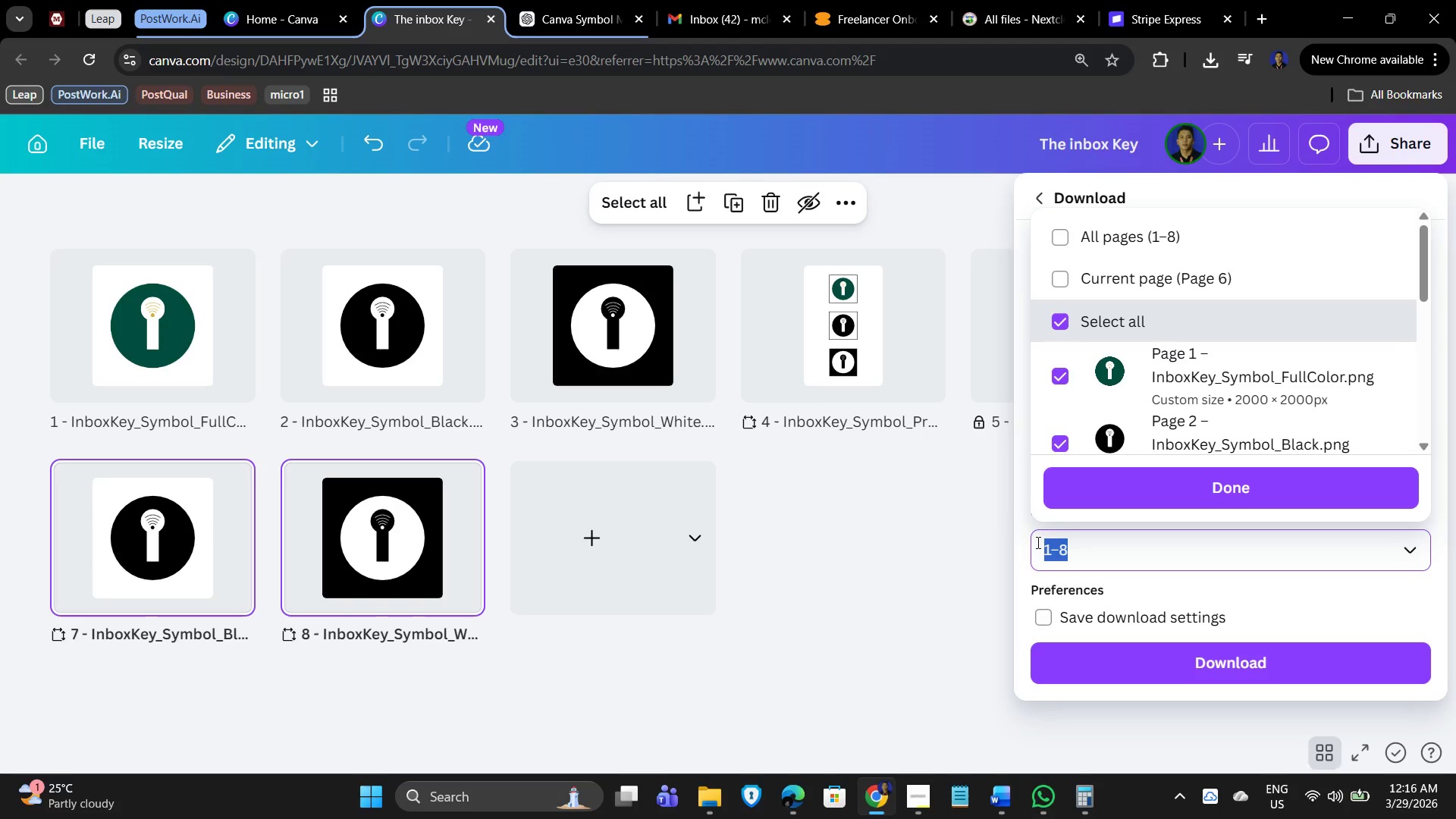 
key(Numpad6)
 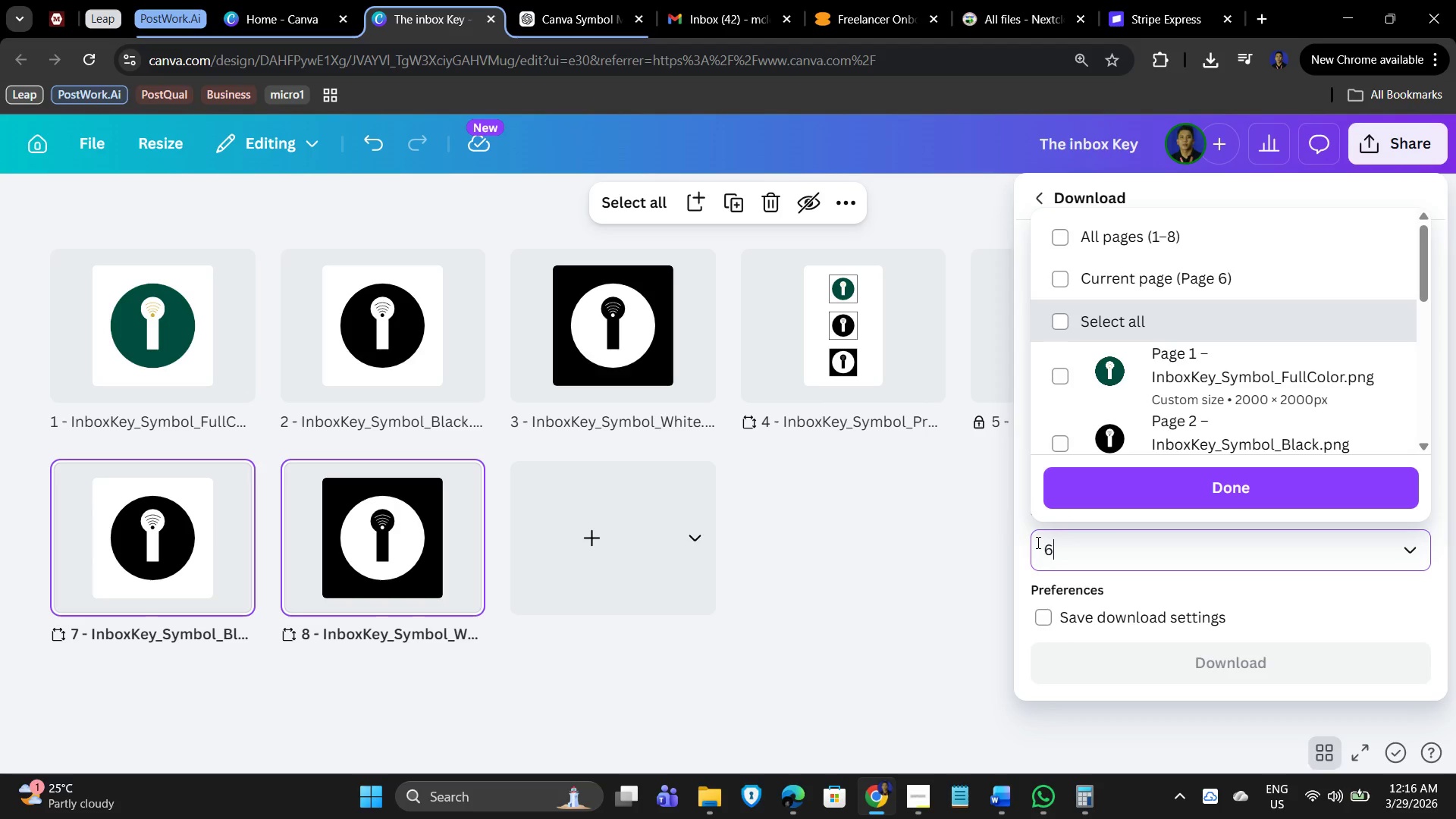 
key(NumpadSubtract)
 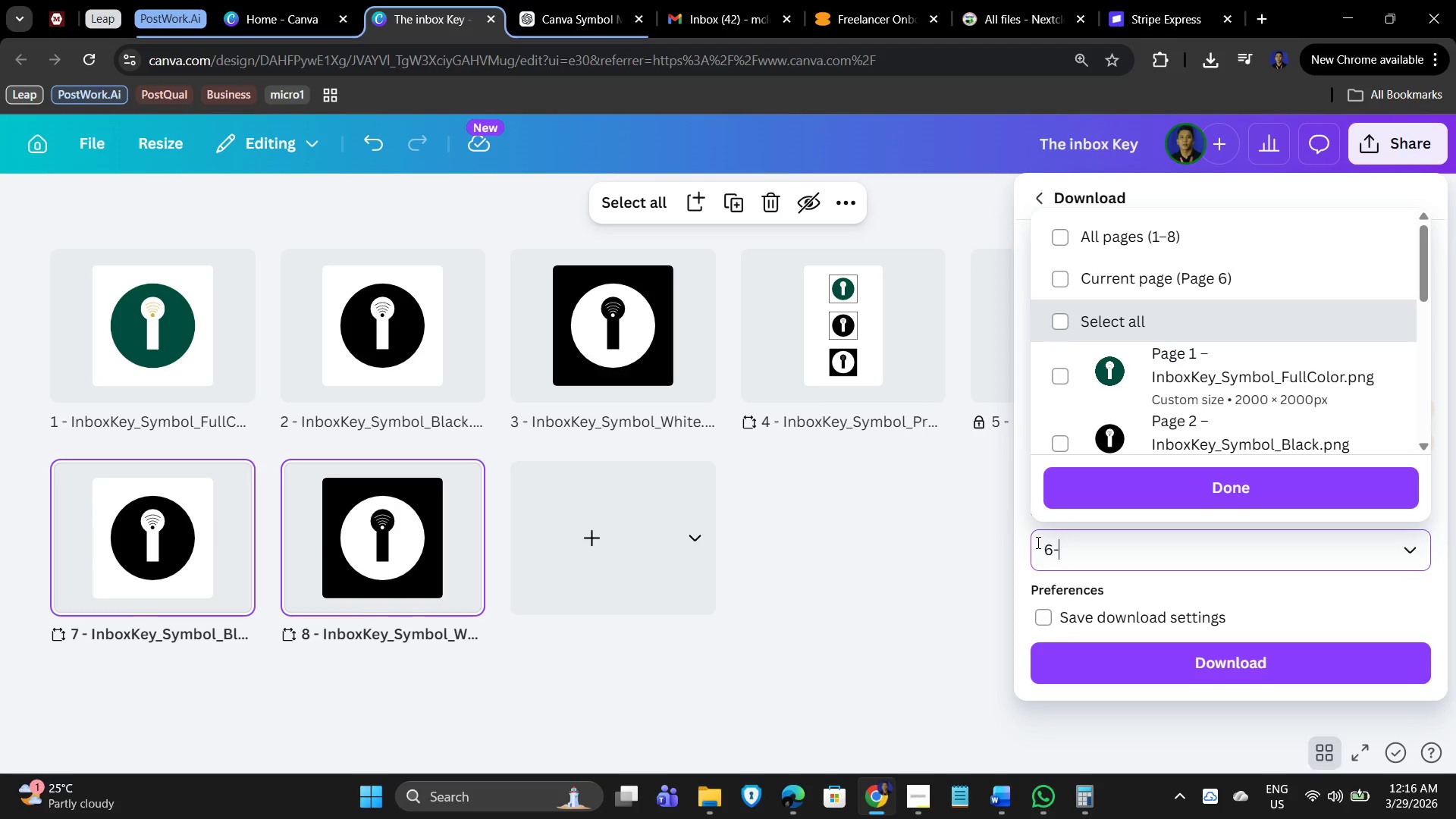 
key(Numpad8)
 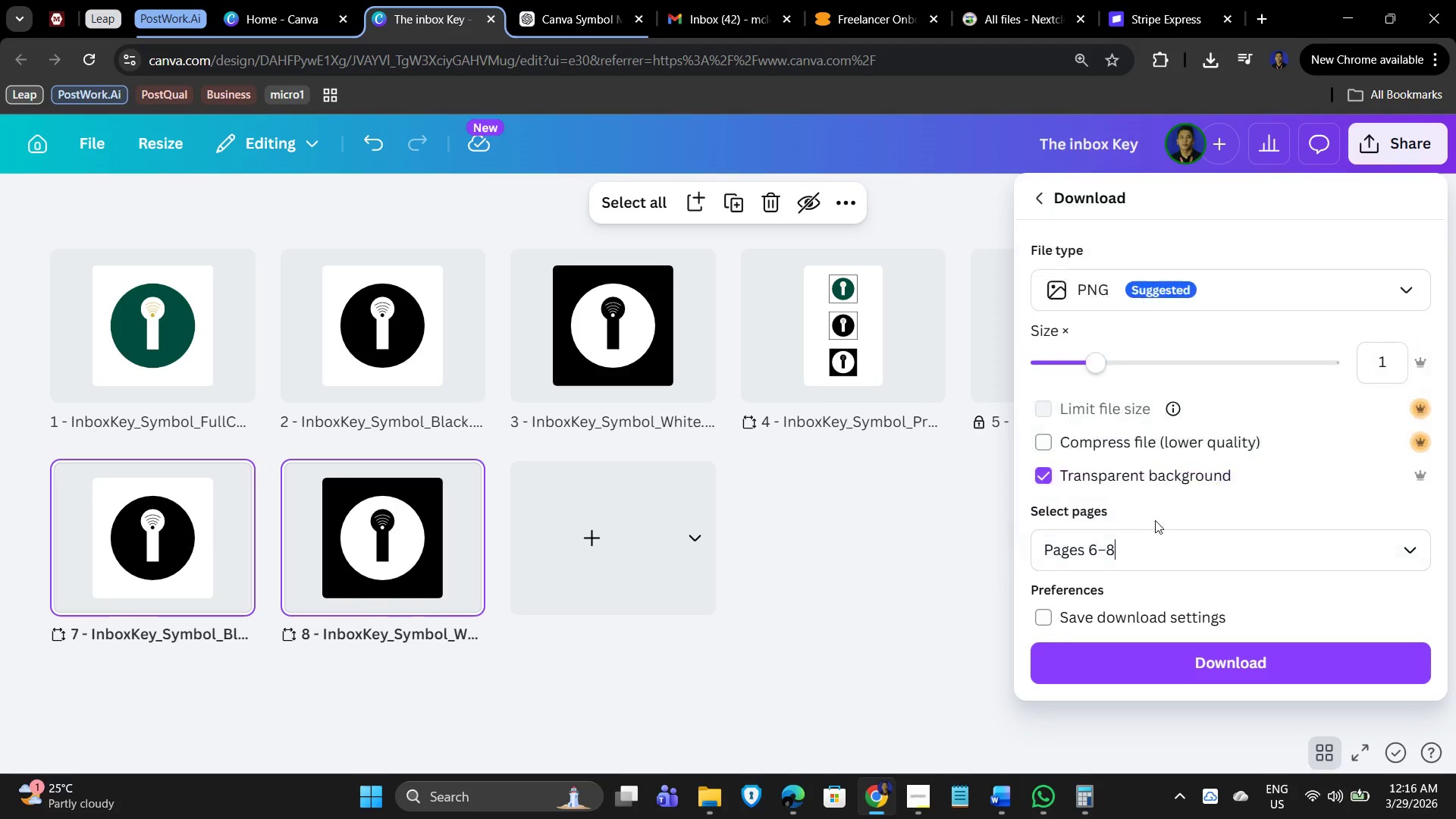 
scroll: coordinate [1203, 511], scroll_direction: down, amount: 2.0
 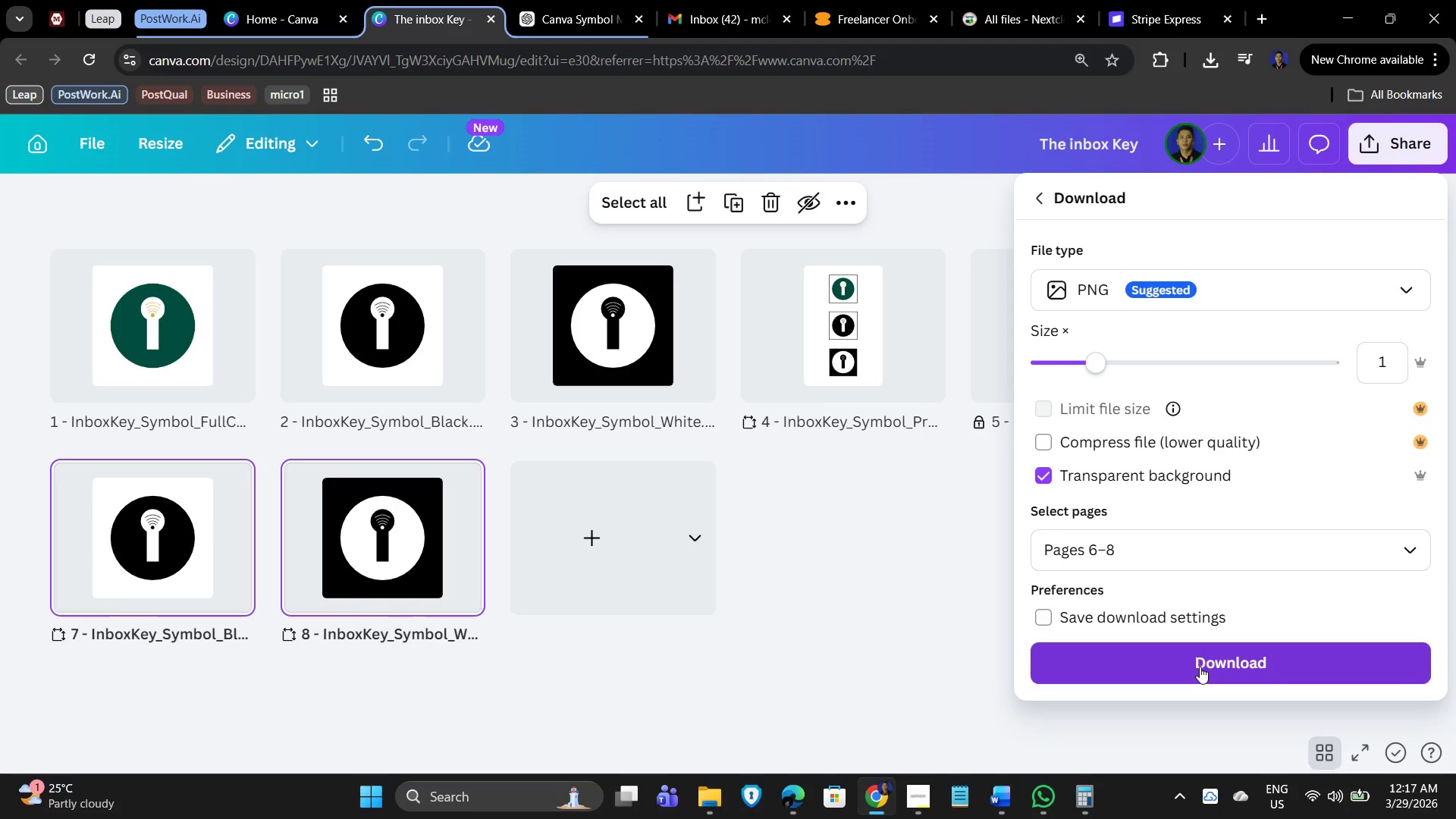 
wait(21.29)
 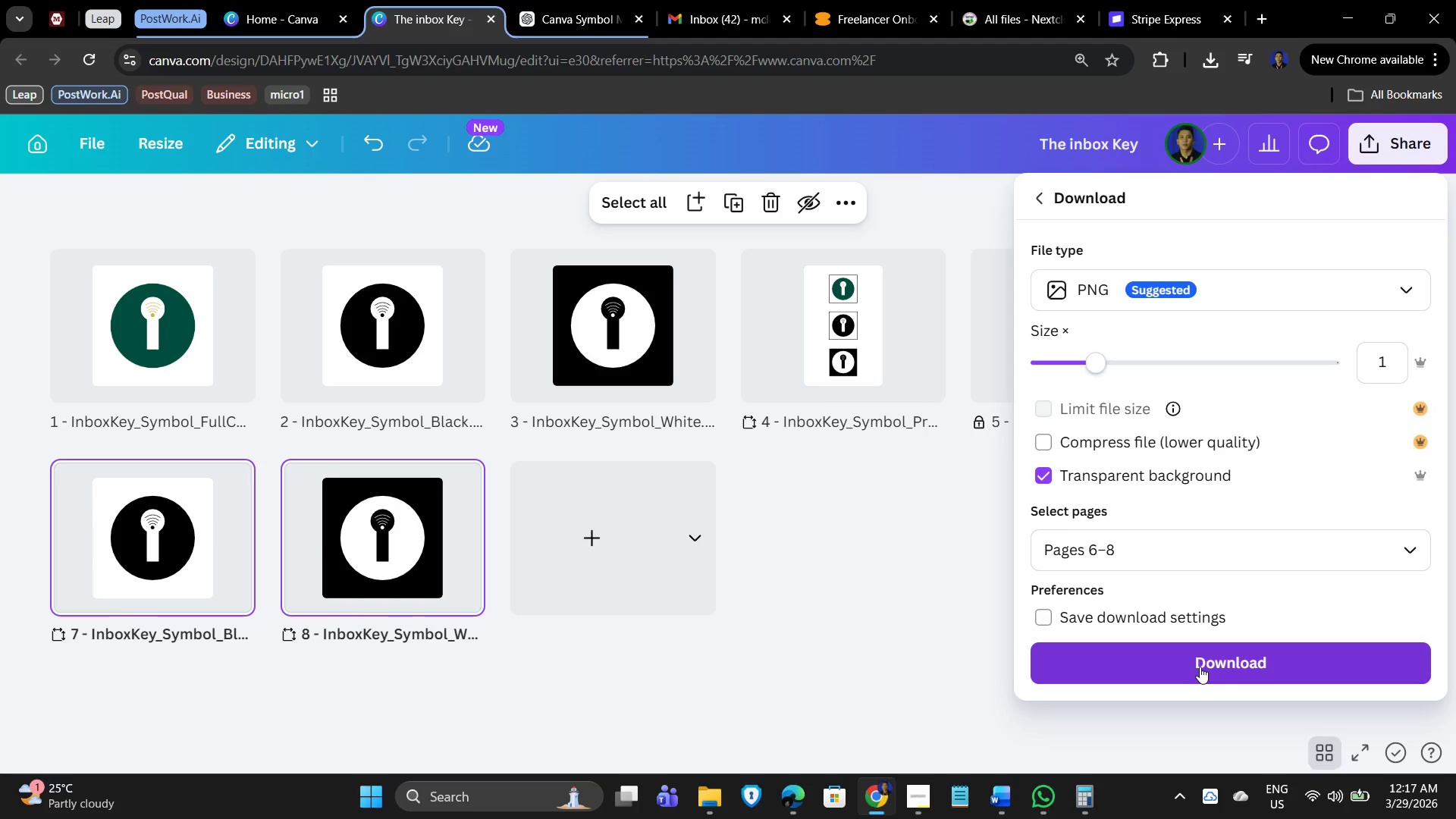 
mouse_move([1172, 662])
 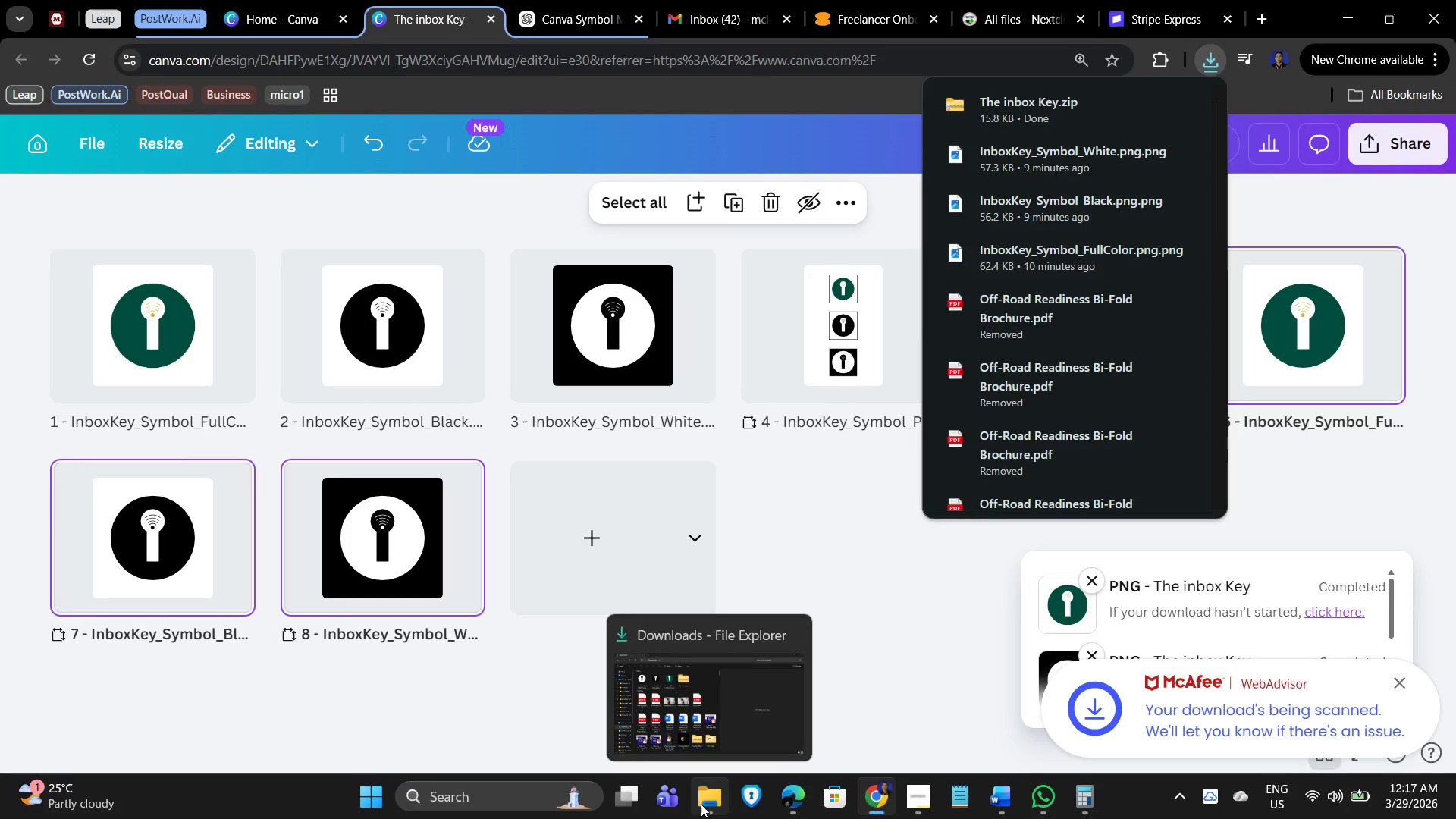 
wait(10.73)
 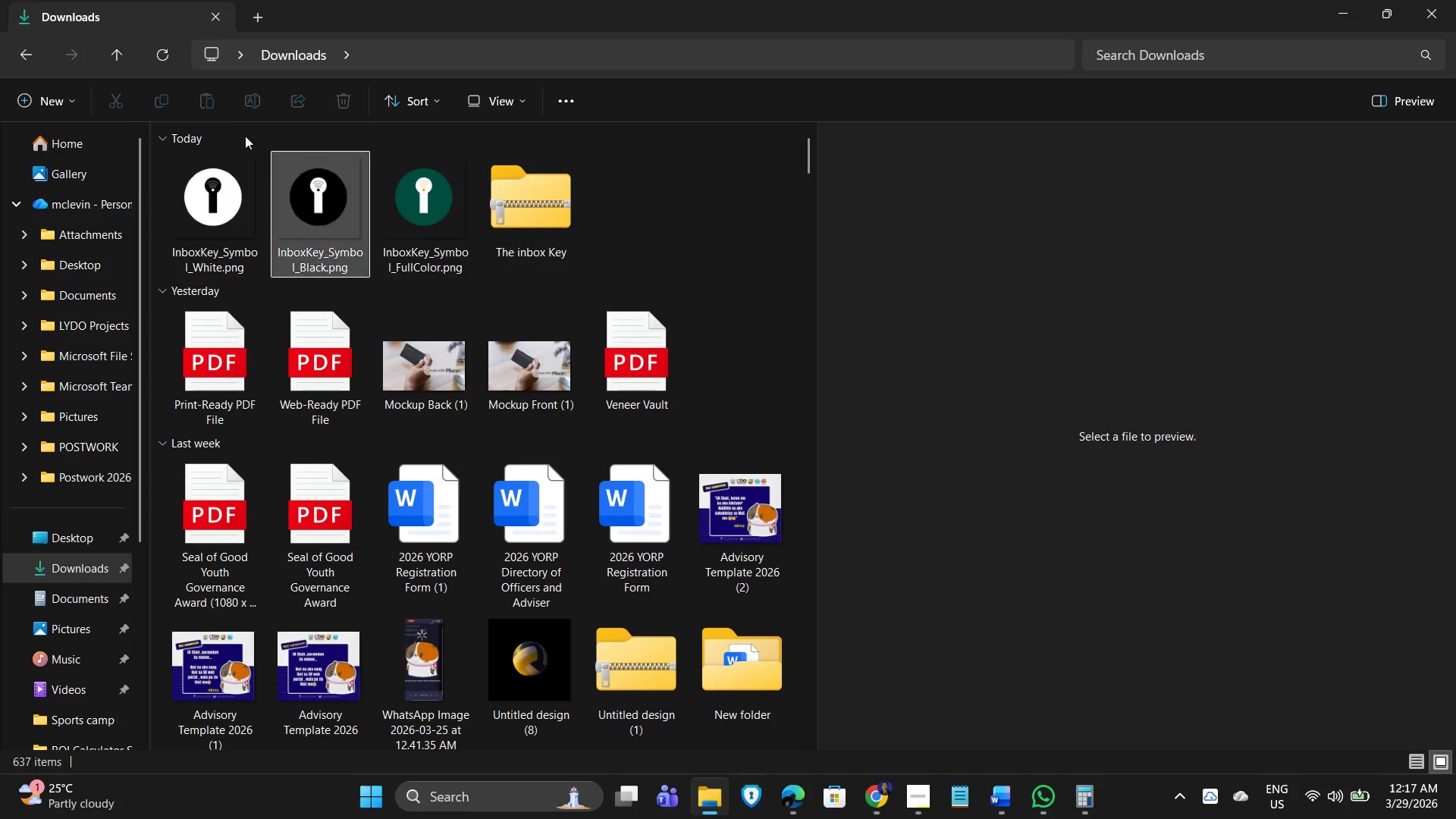 
type(InboxKey_Favicon_128)
 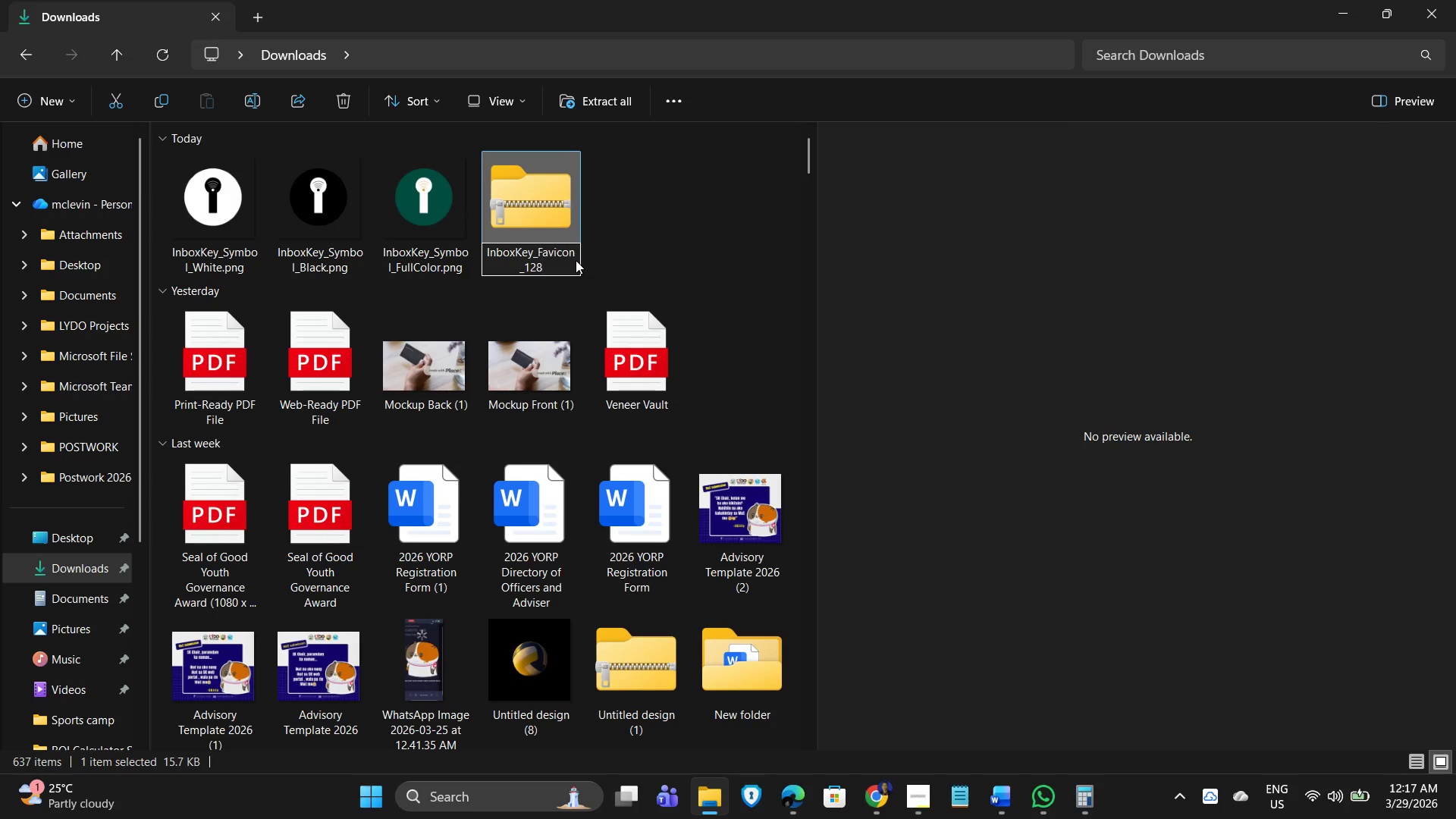 
left_click([717, 195])
 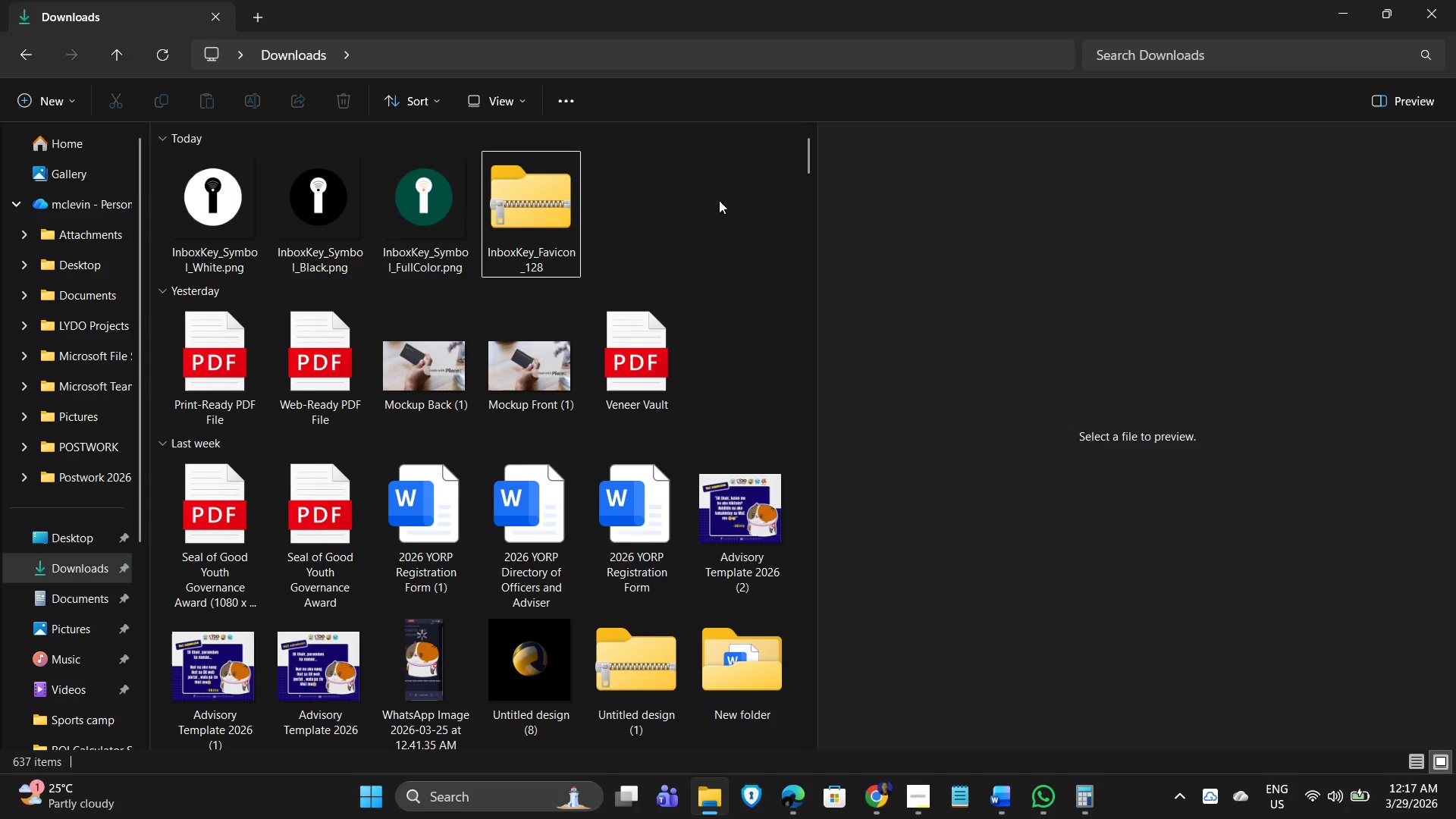 
wait(8.53)
 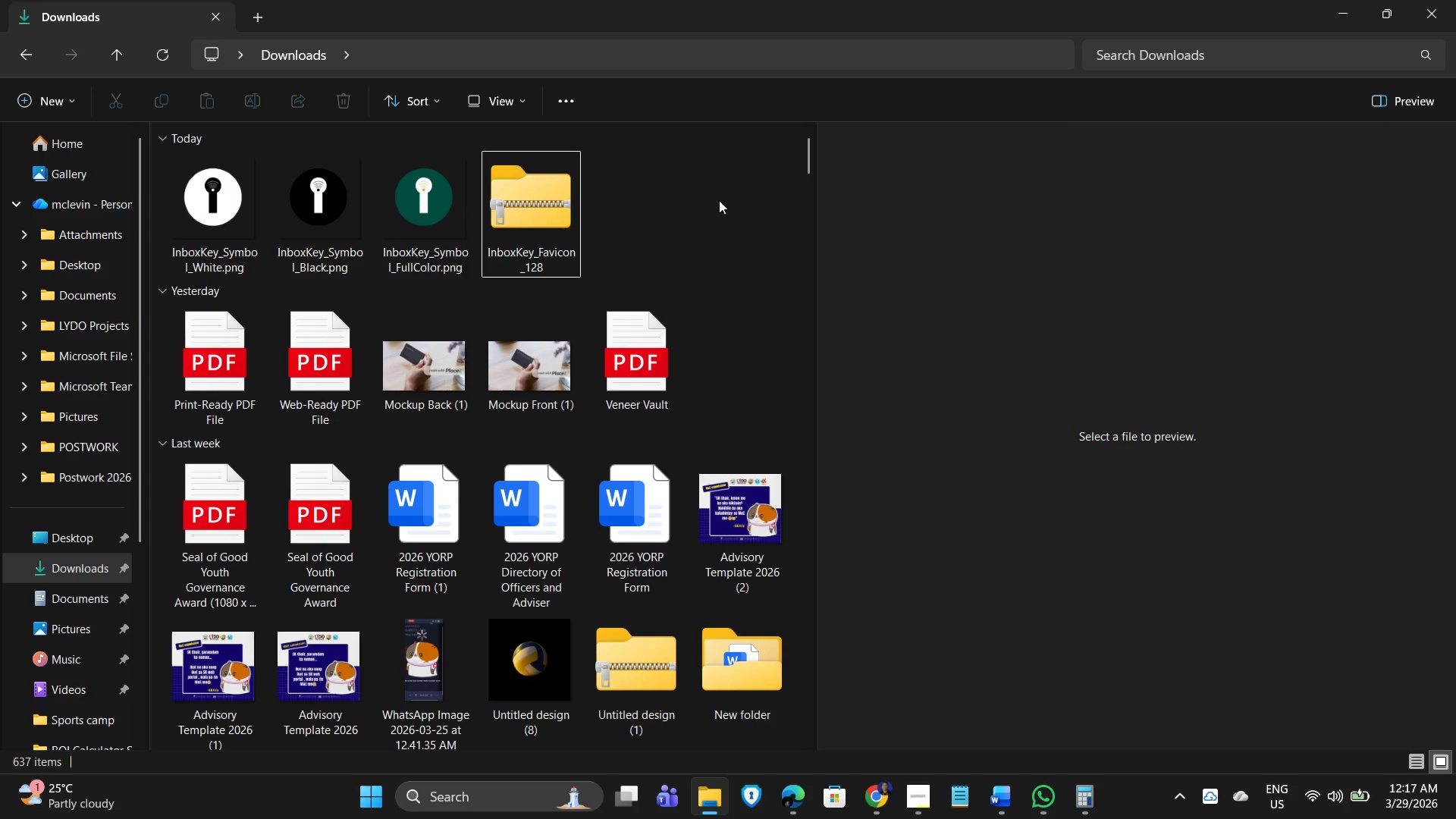 
left_click([878, 802])
 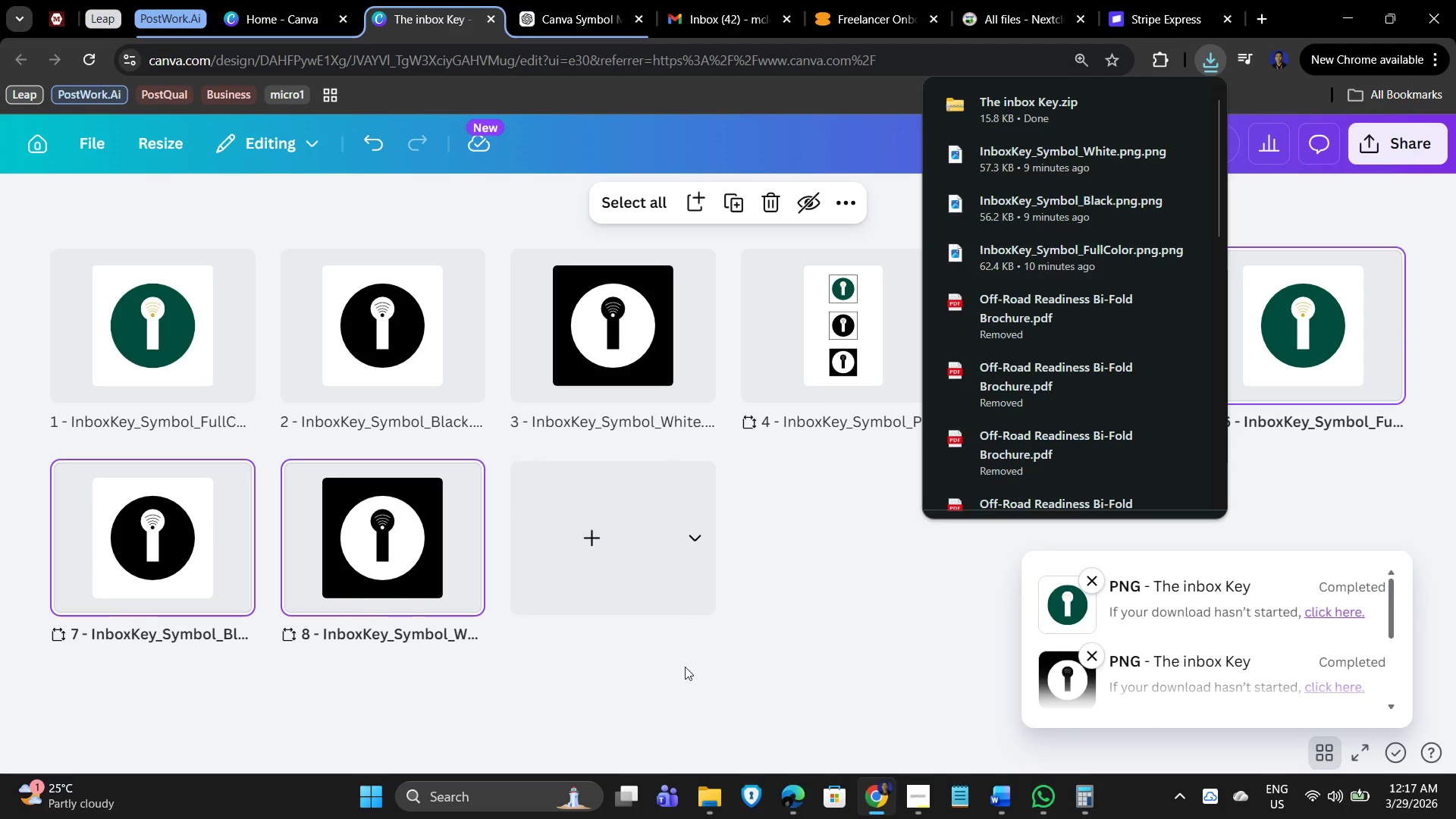 
left_click([832, 662])
 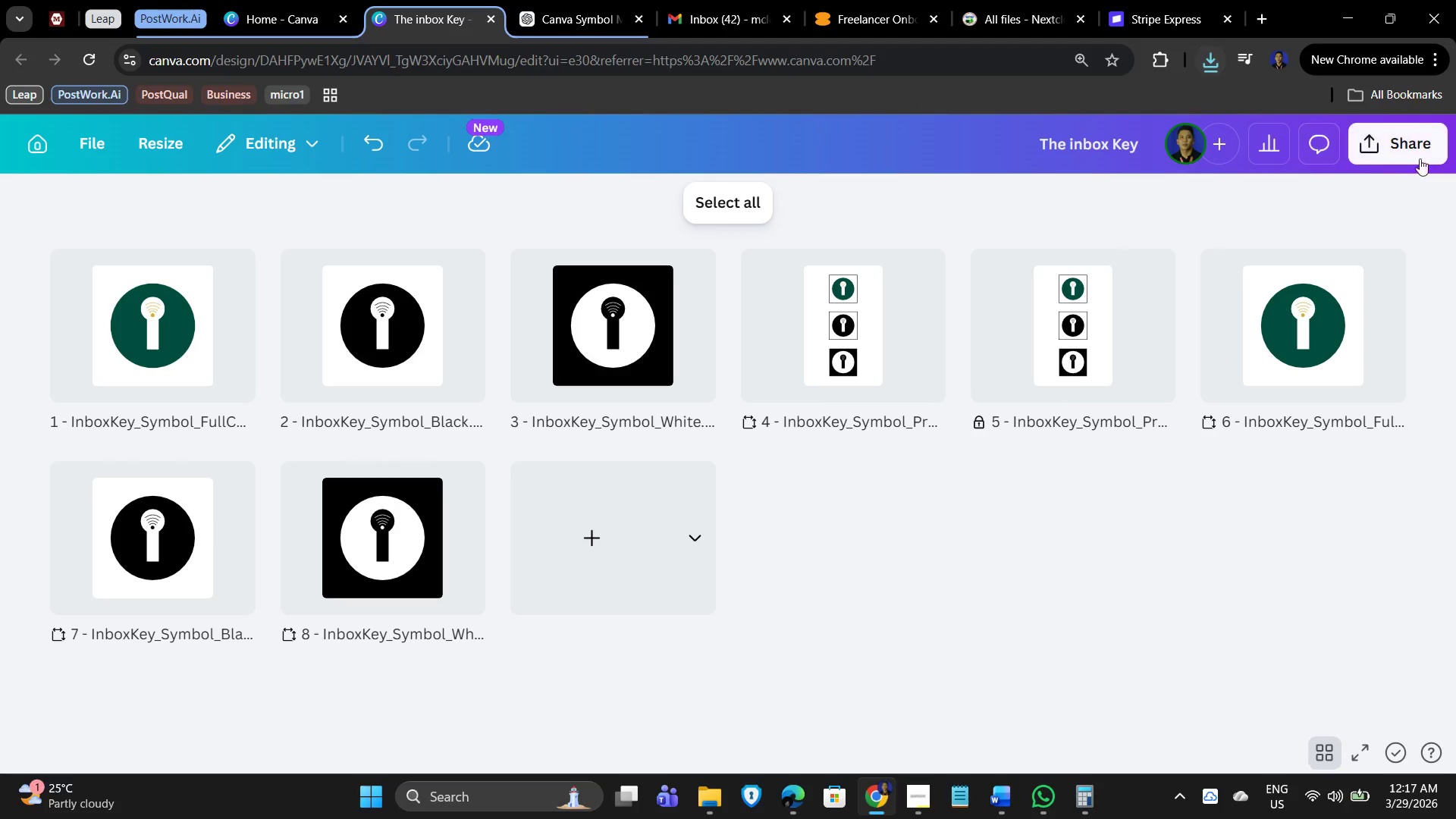 
left_click([1420, 147])
 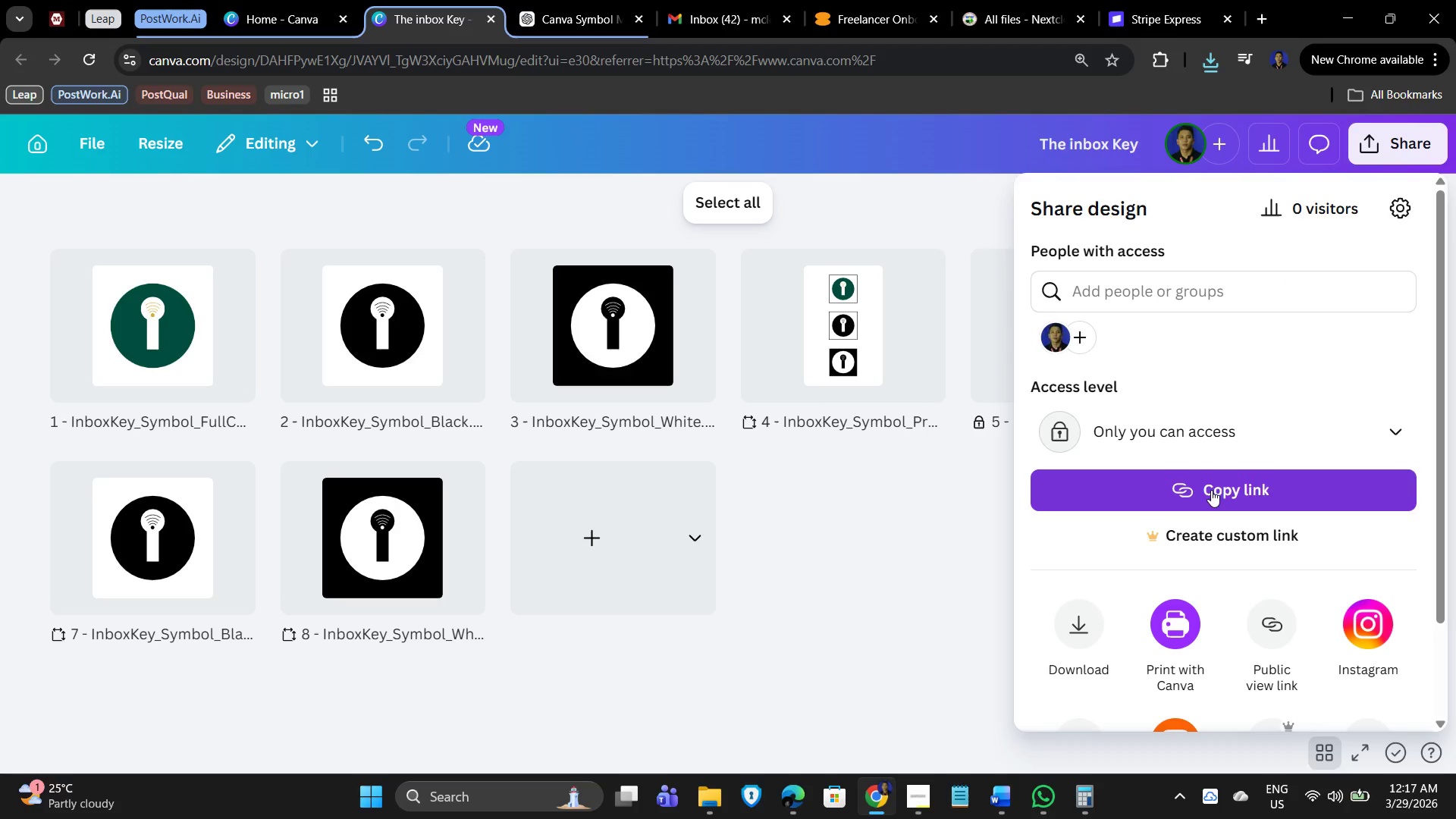 
left_click([1216, 532])
 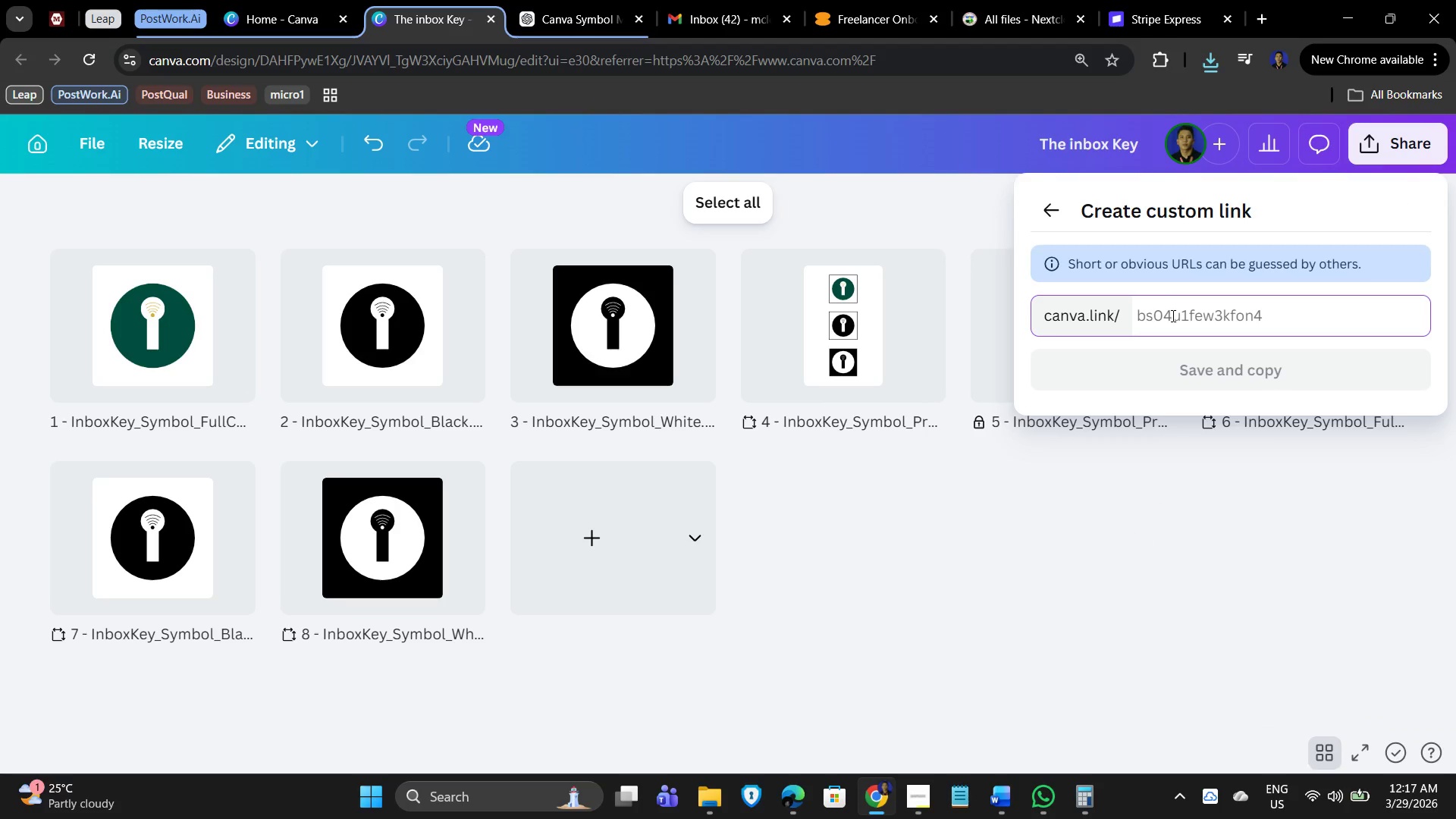 
type(InboxKey)
 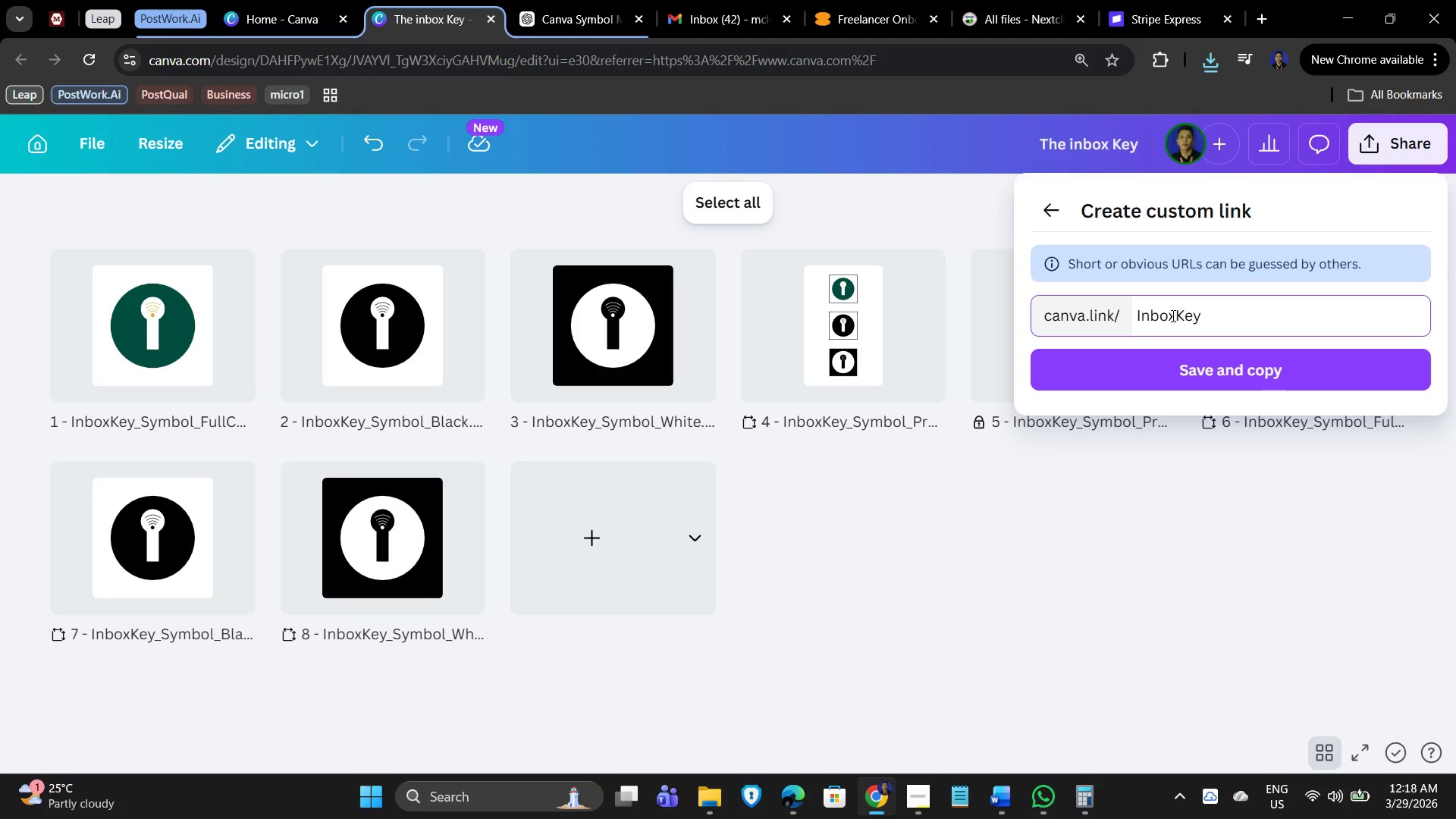 
wait(13.42)
 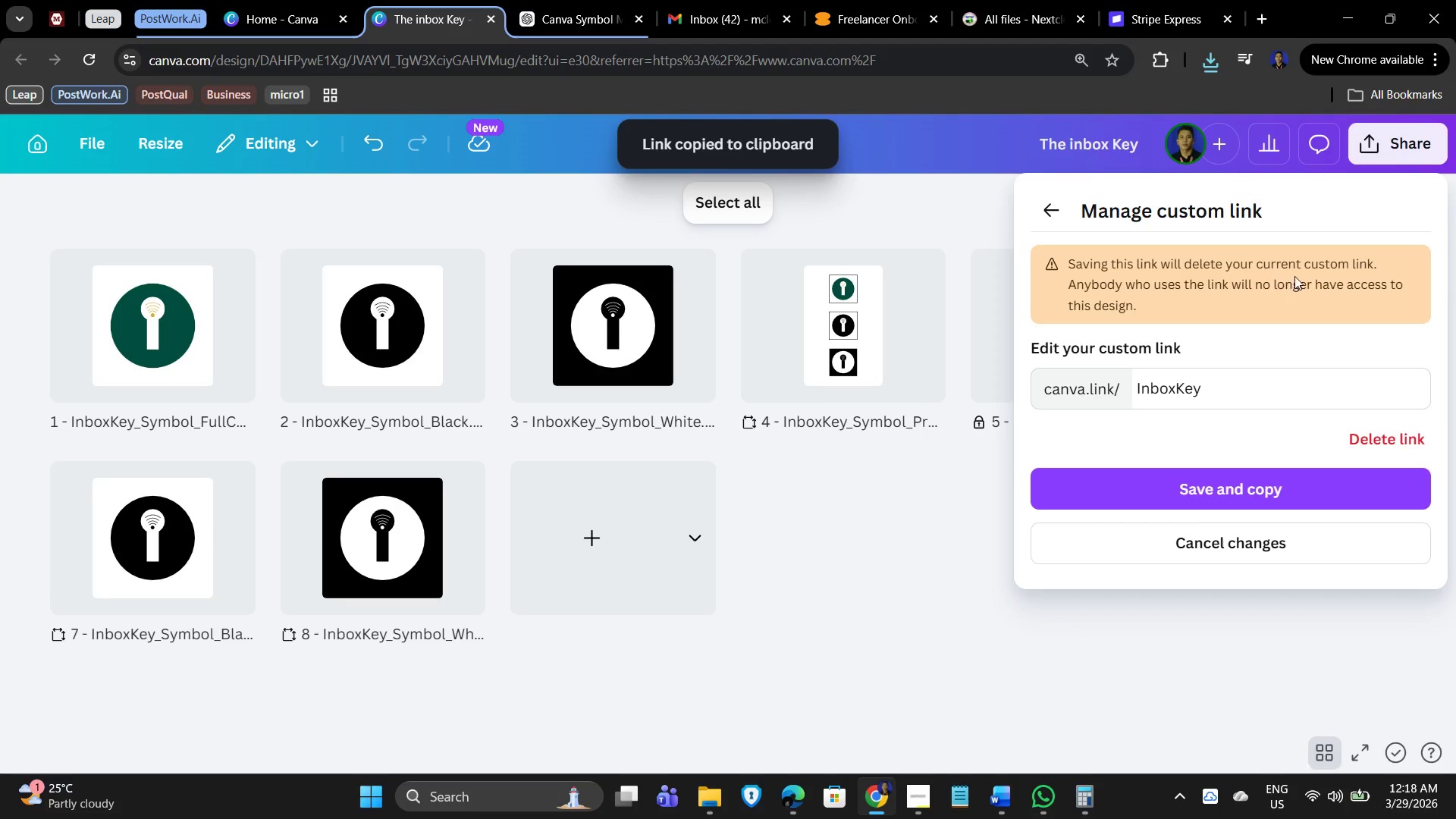 
left_click([1042, 215])
 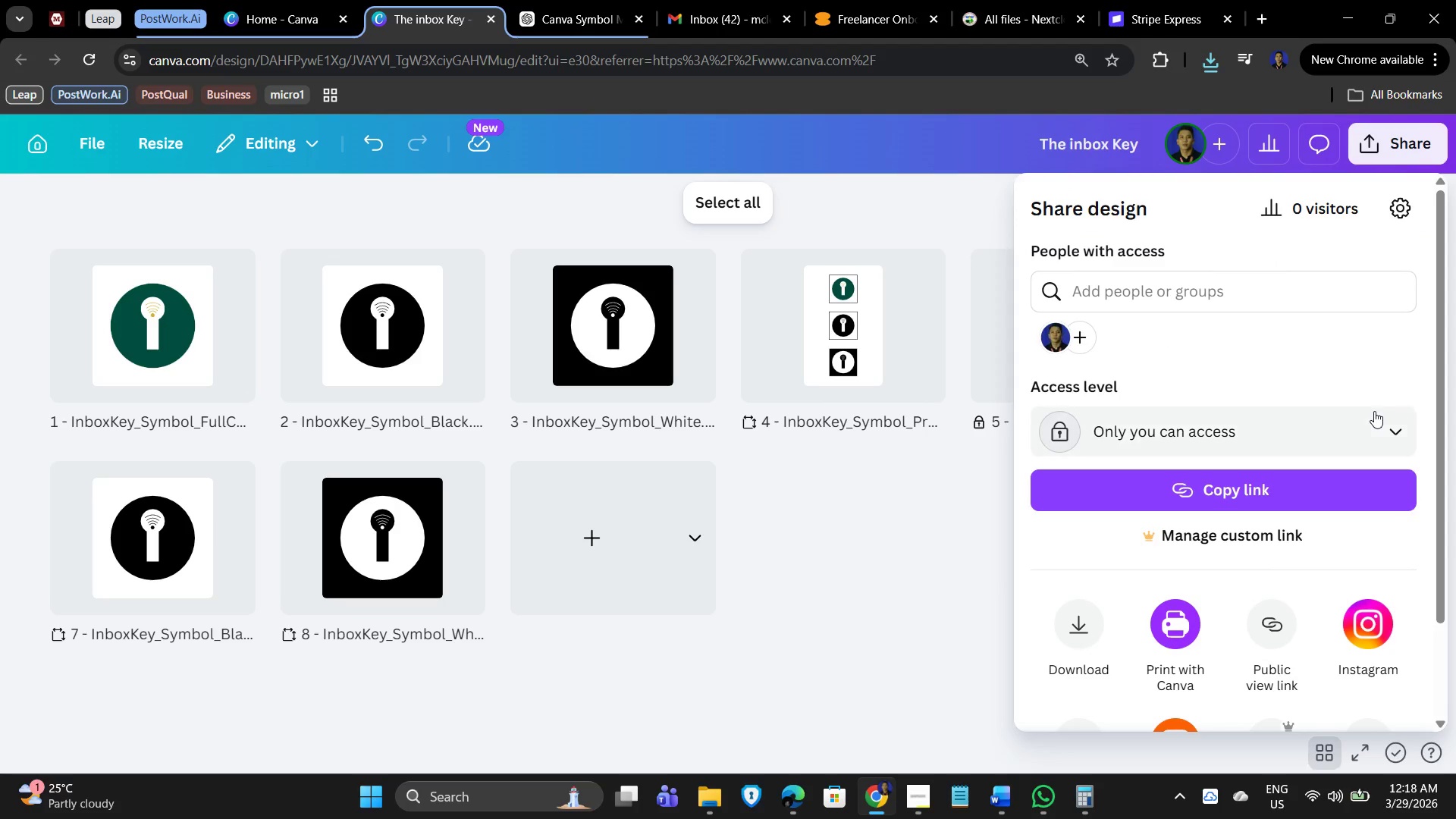 
left_click([1385, 421])
 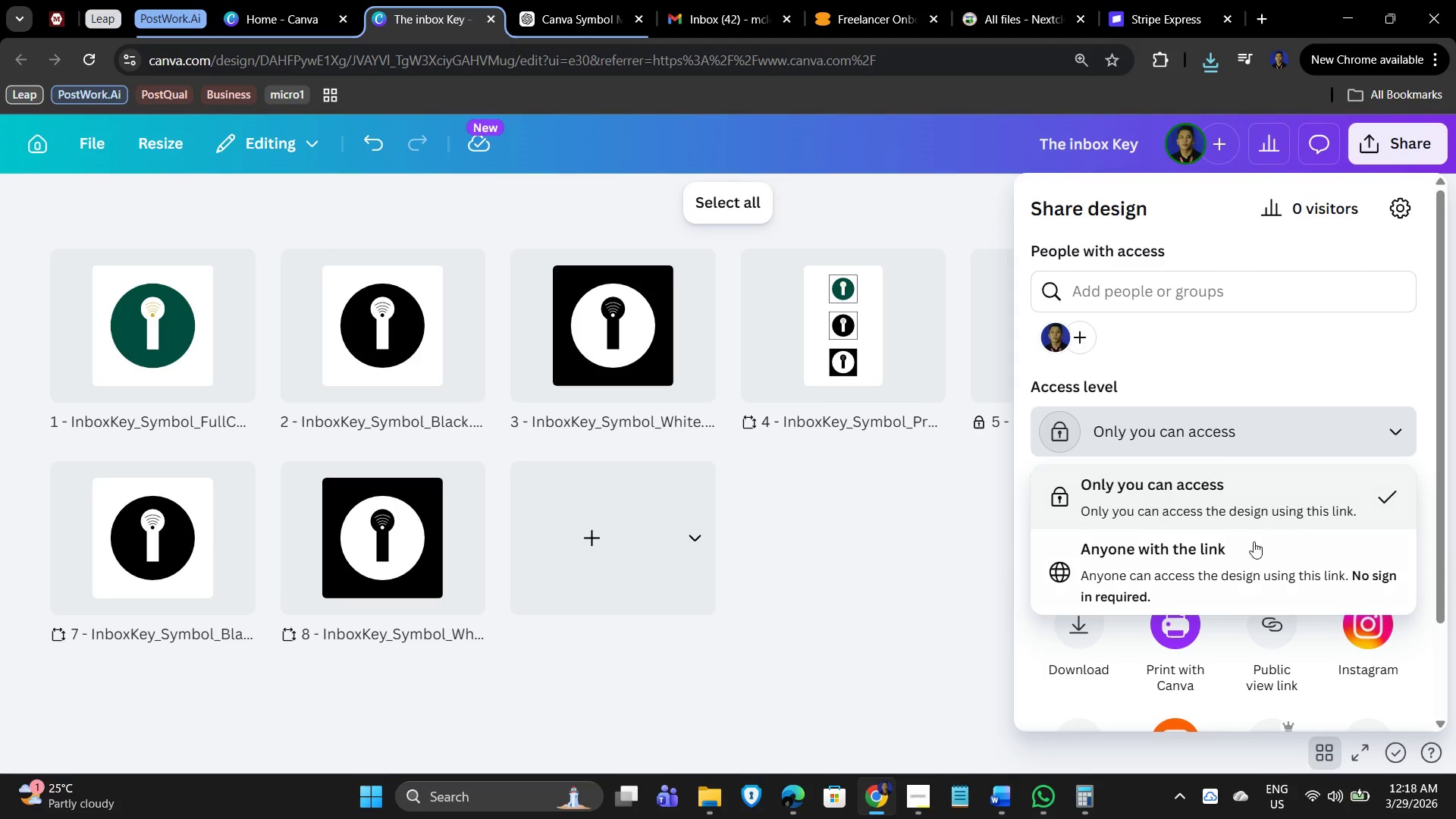 
left_click([1237, 560])
 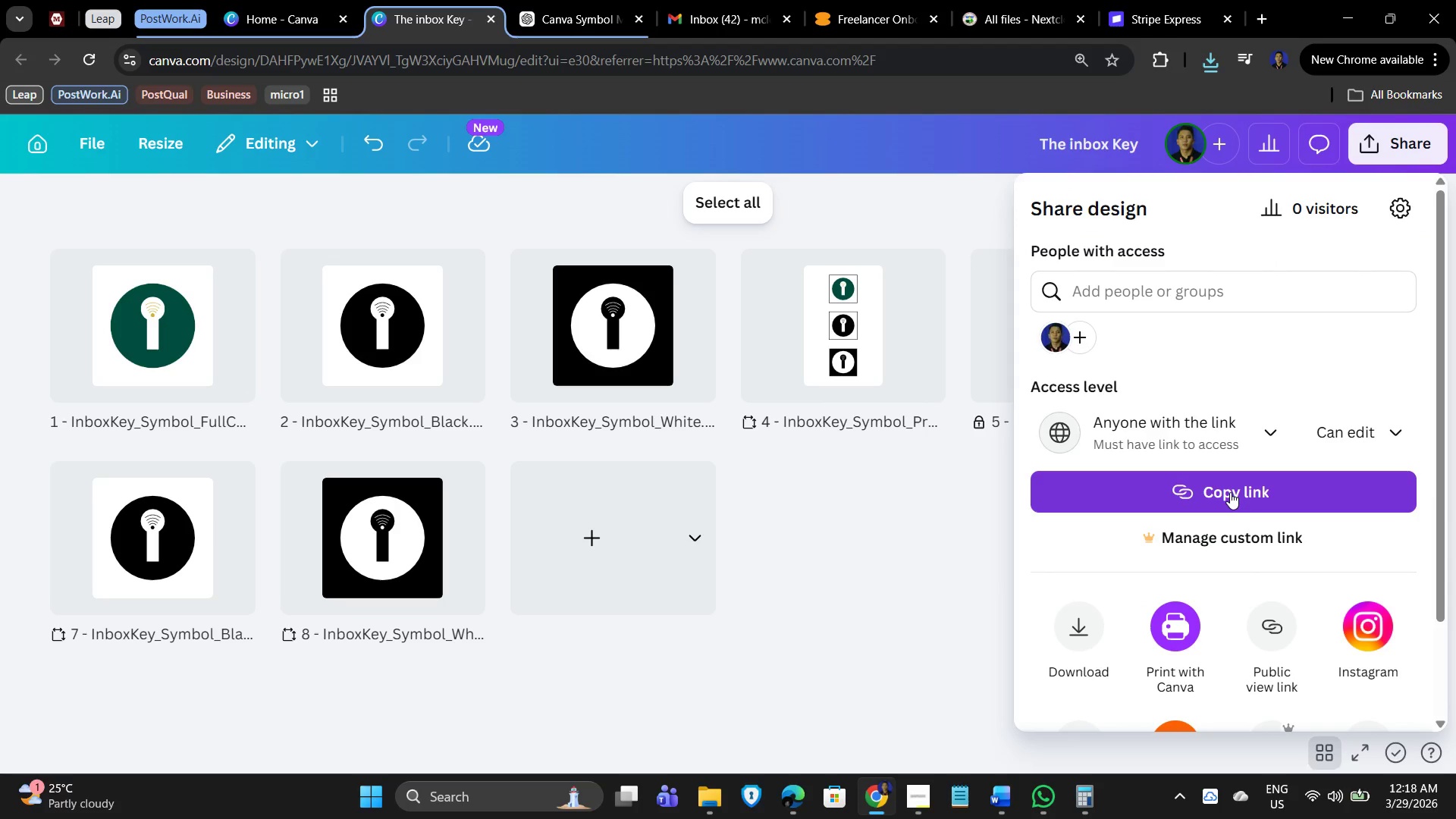 
left_click([1230, 492])
 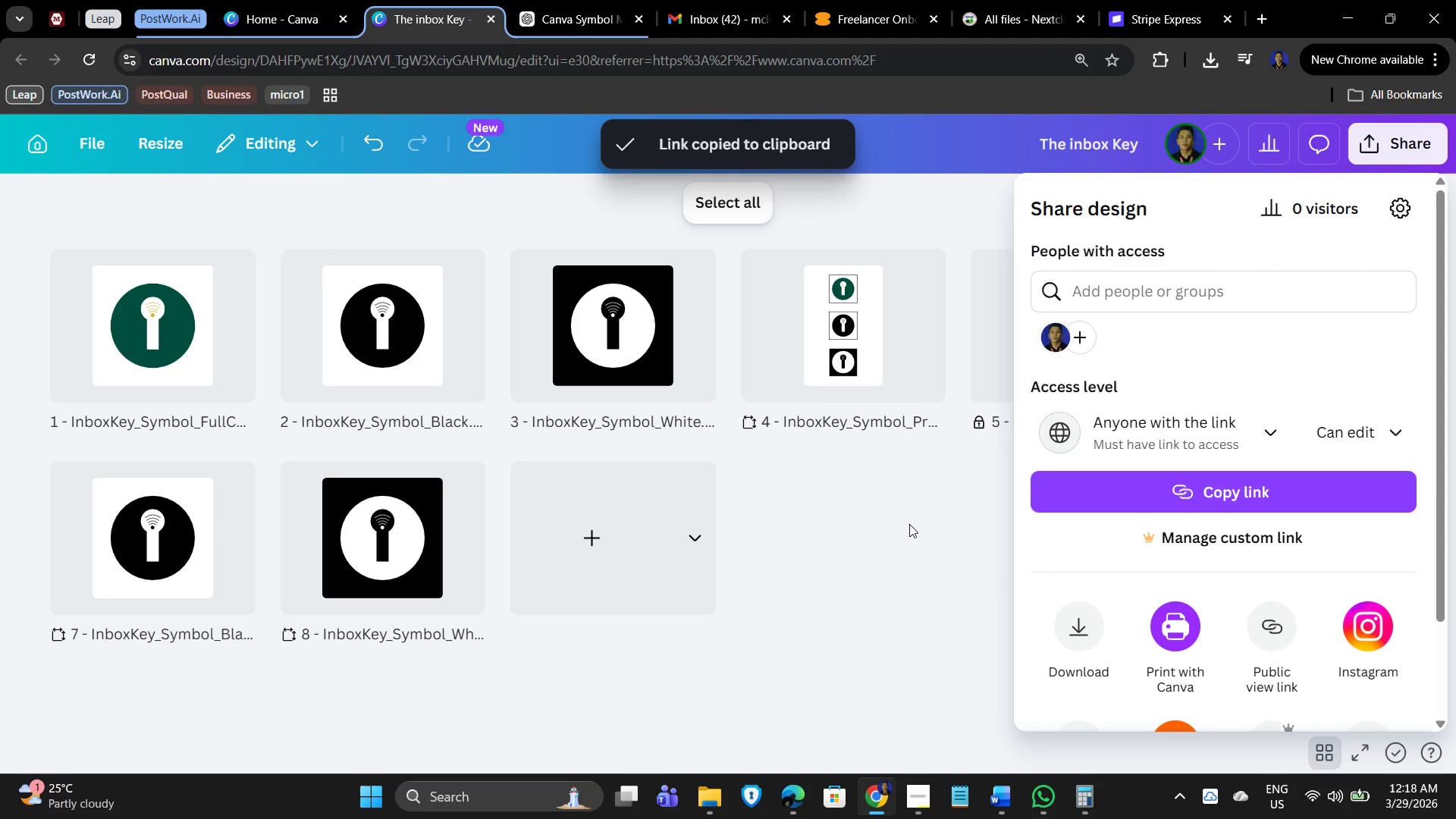 
left_click([905, 526])
 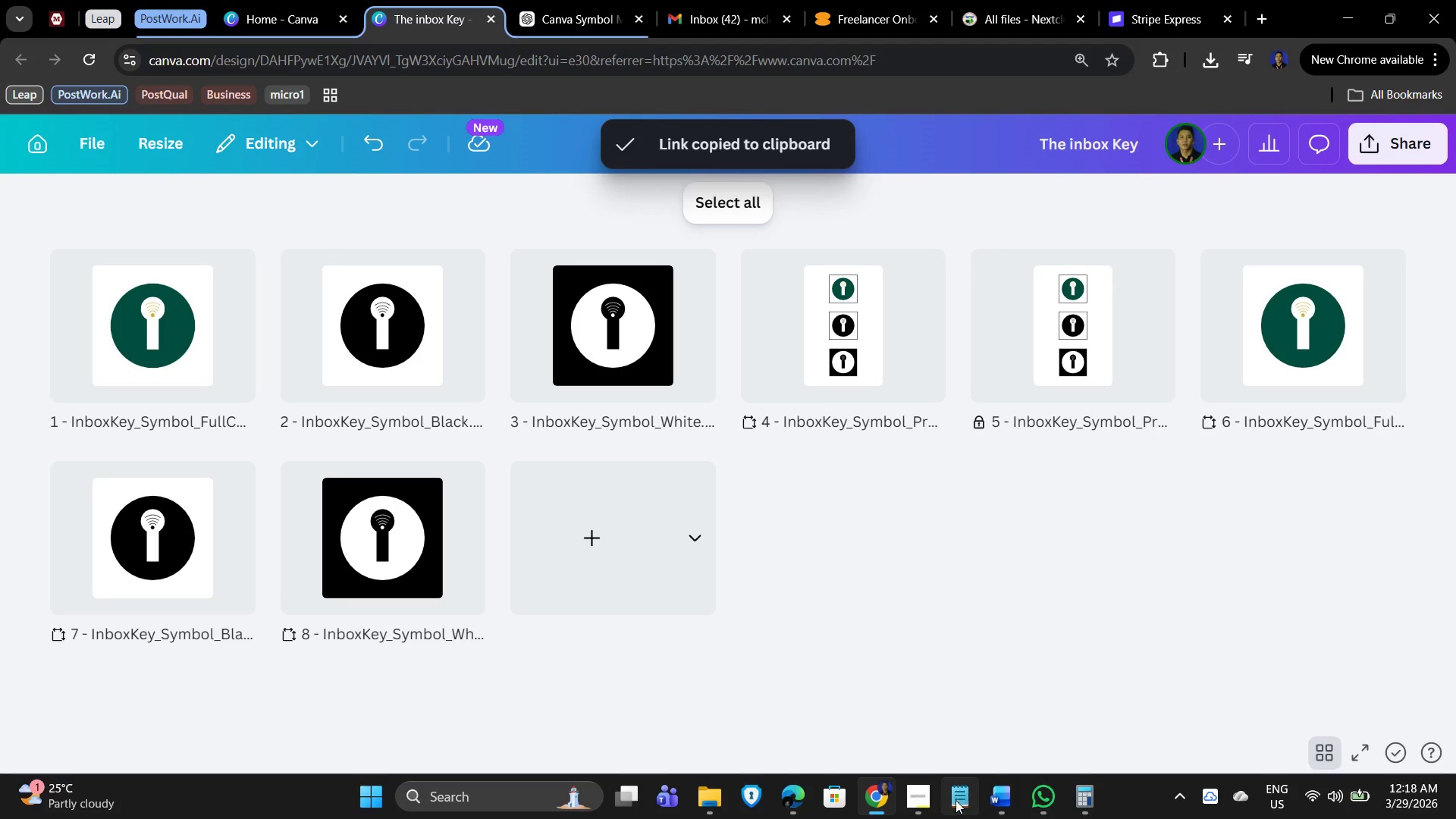 
left_click_drag(start_coordinate=[959, 808], to_coordinate=[959, 804])
 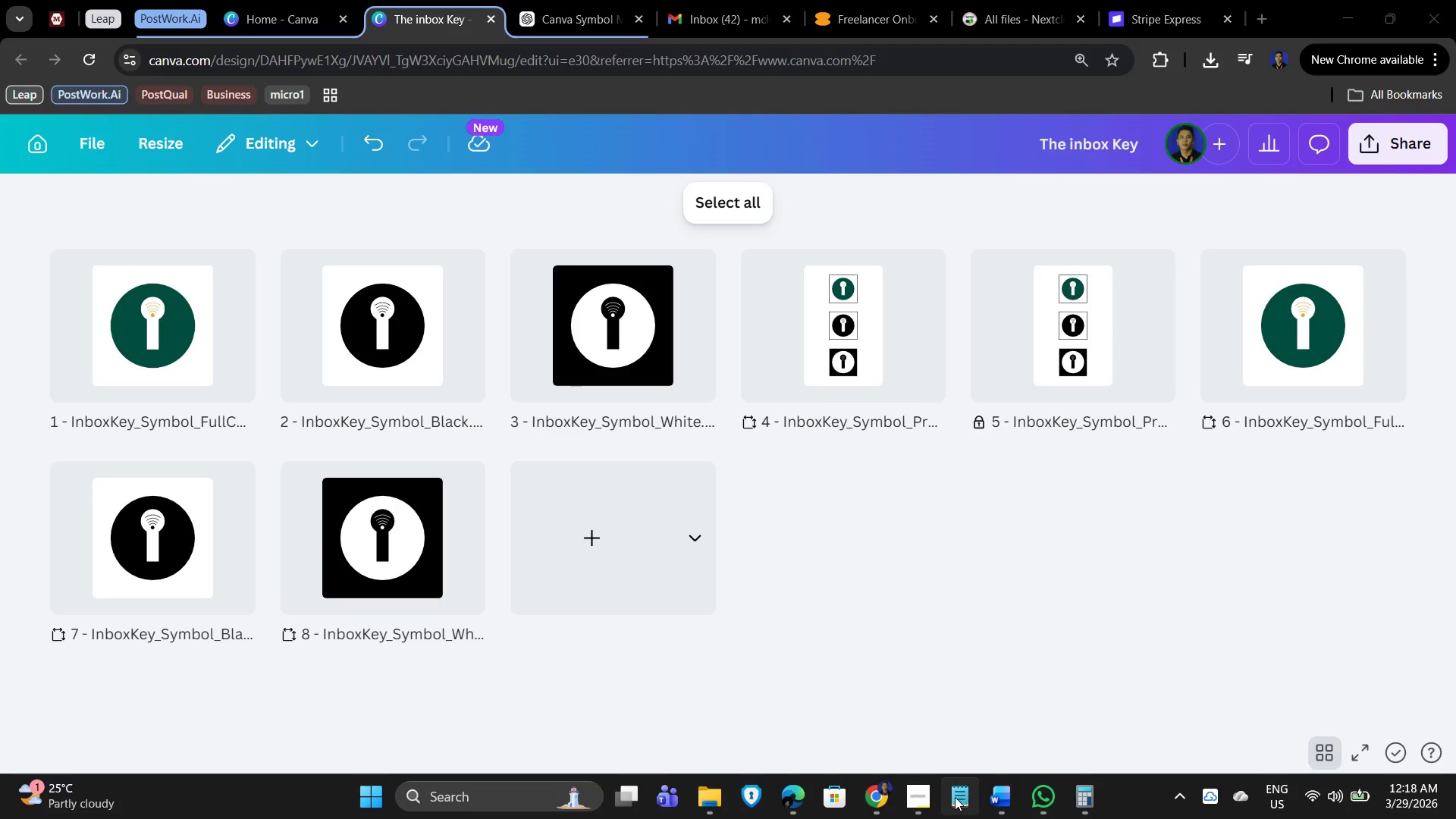 
left_click([960, 805])
 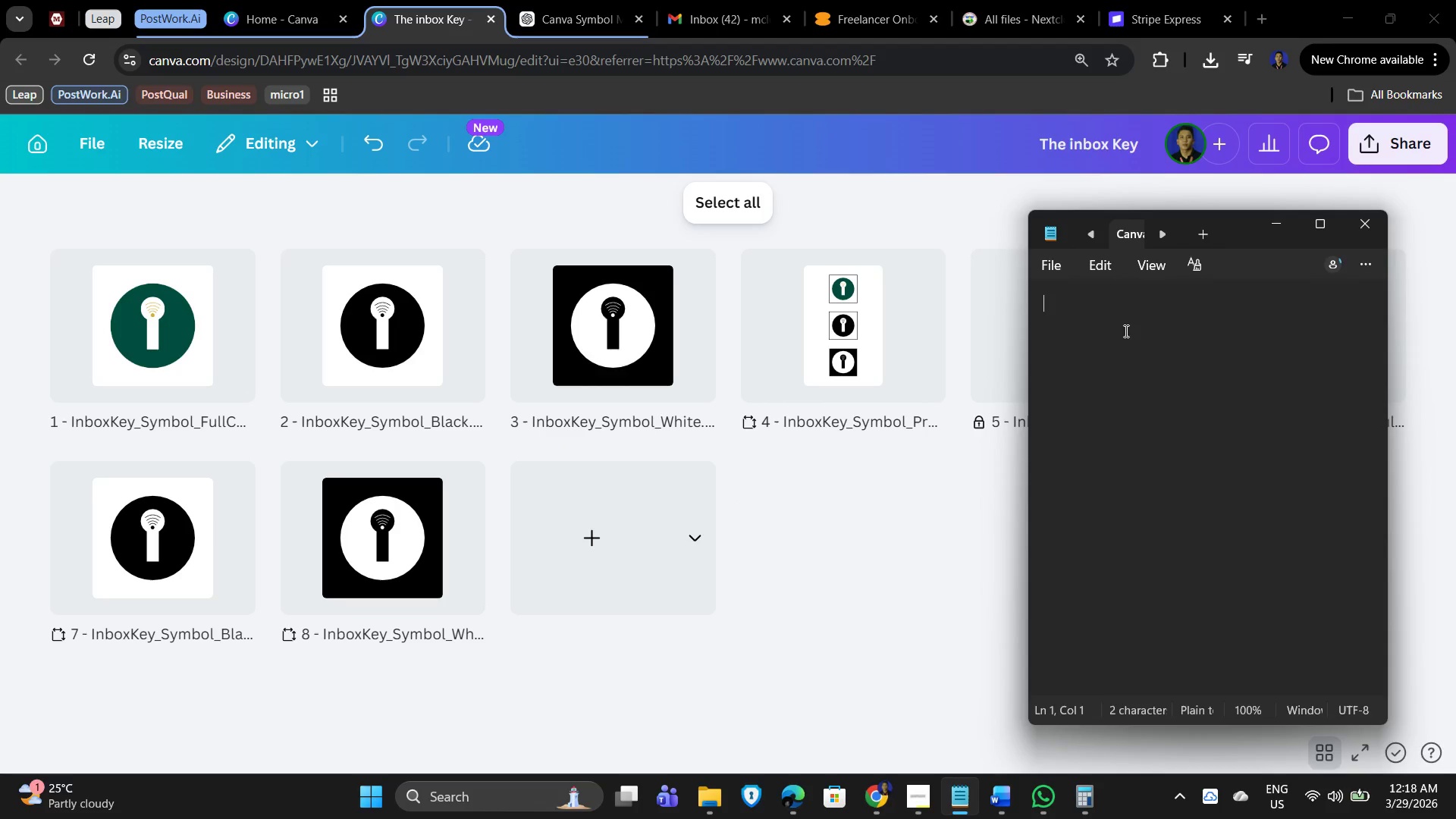 
key(Control+V)
 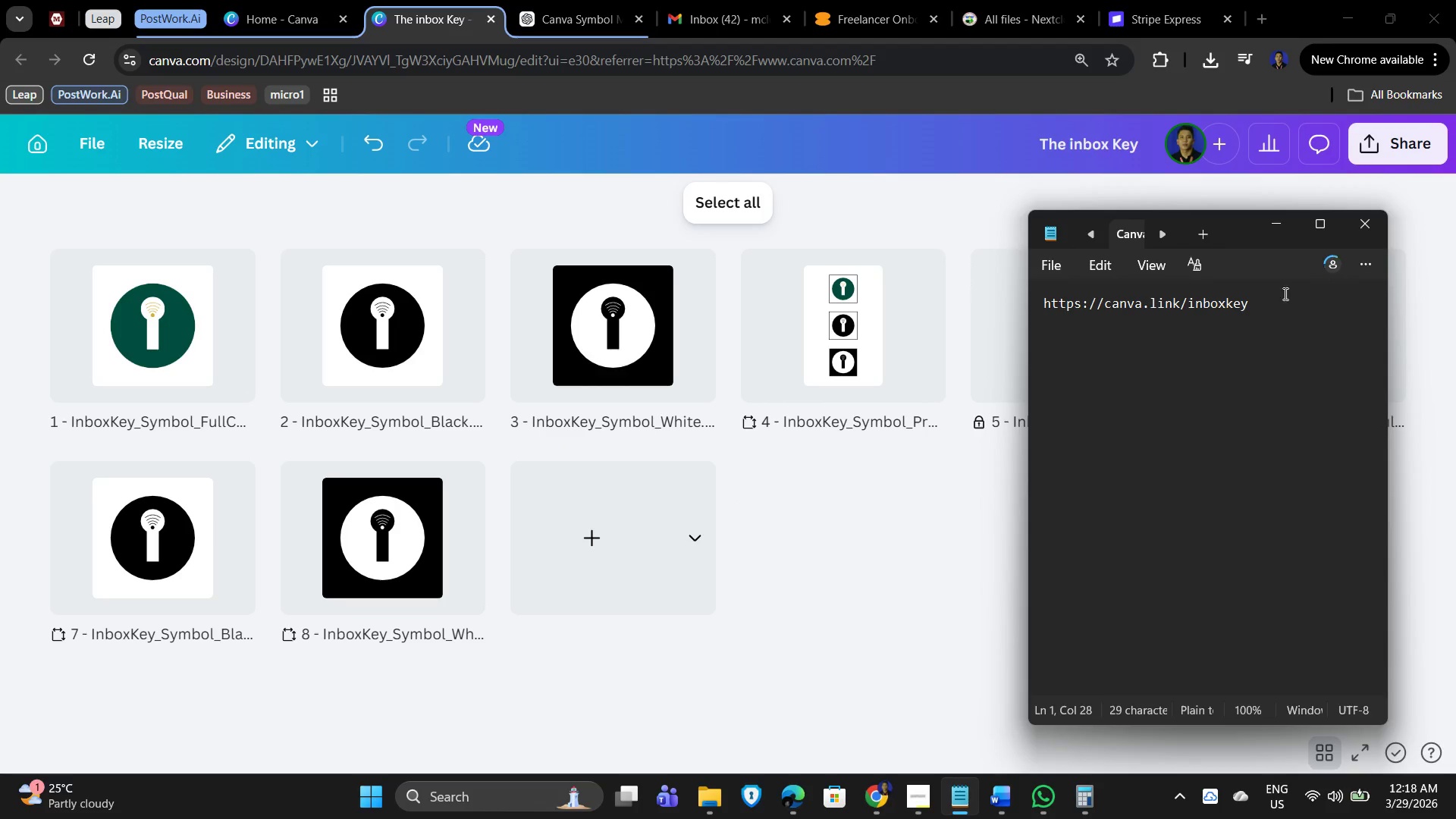 
left_click_drag(start_coordinate=[1266, 309], to_coordinate=[1031, 300])
 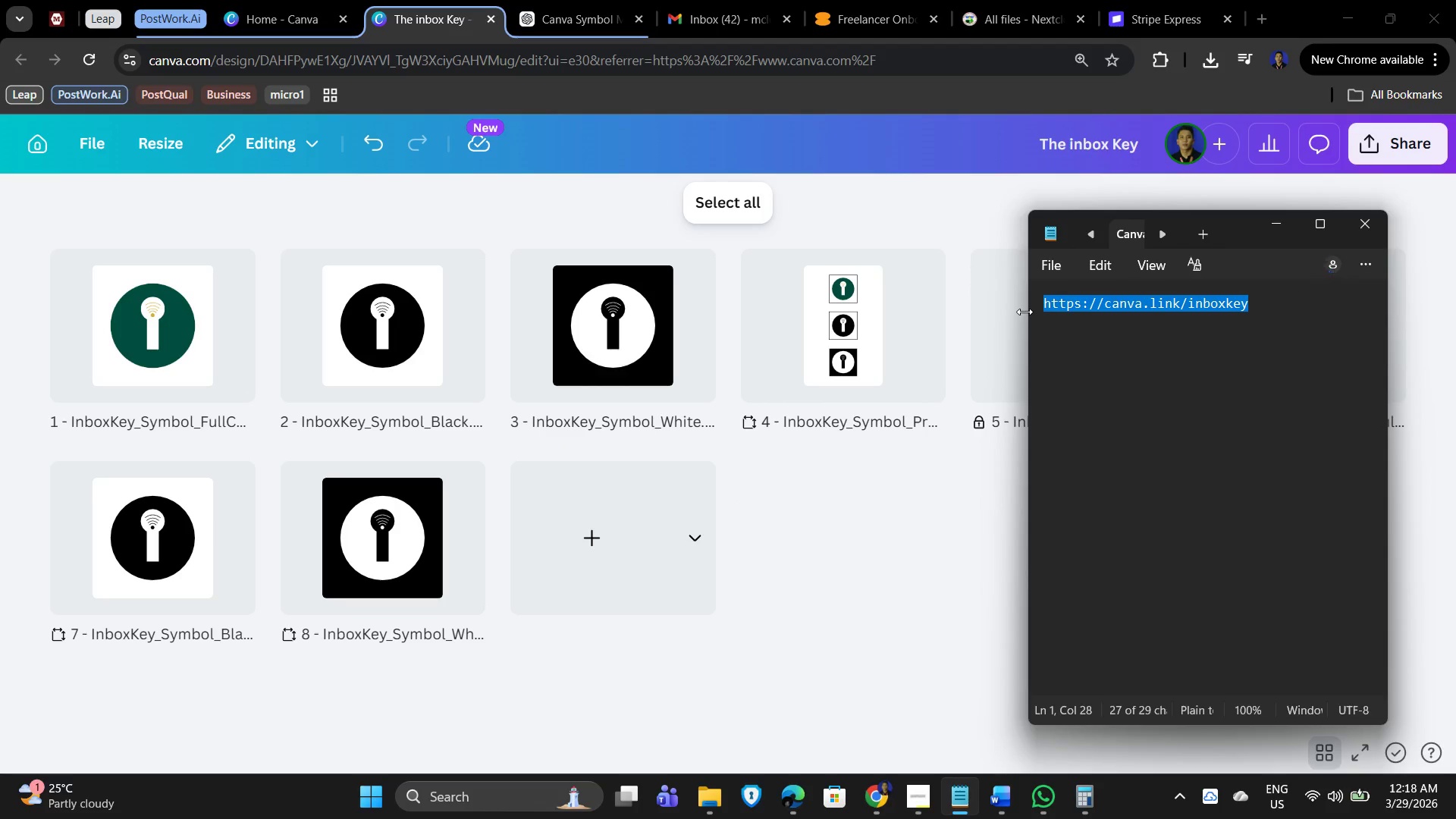 
key(Backspace)
 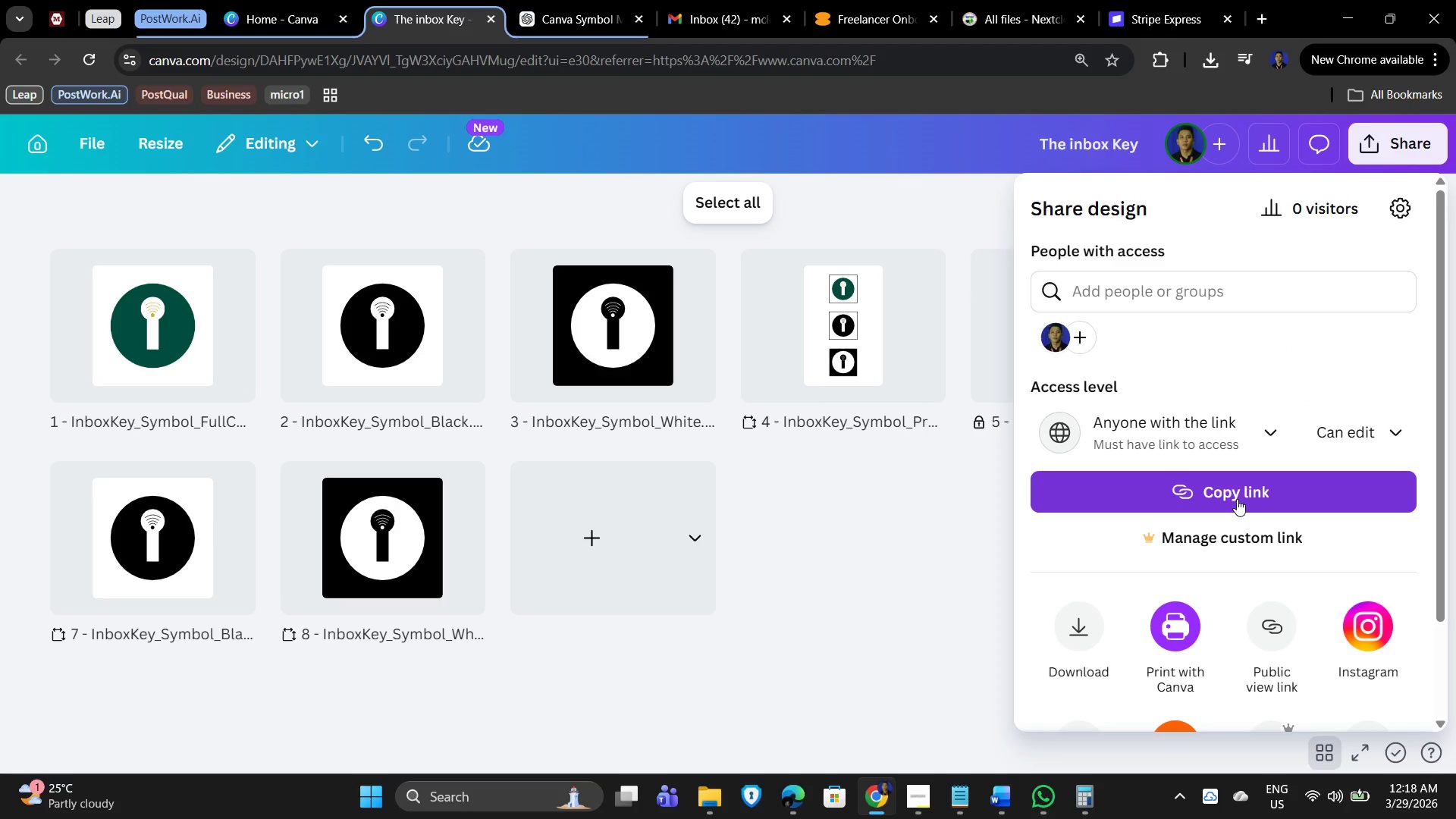 
wait(6.17)
 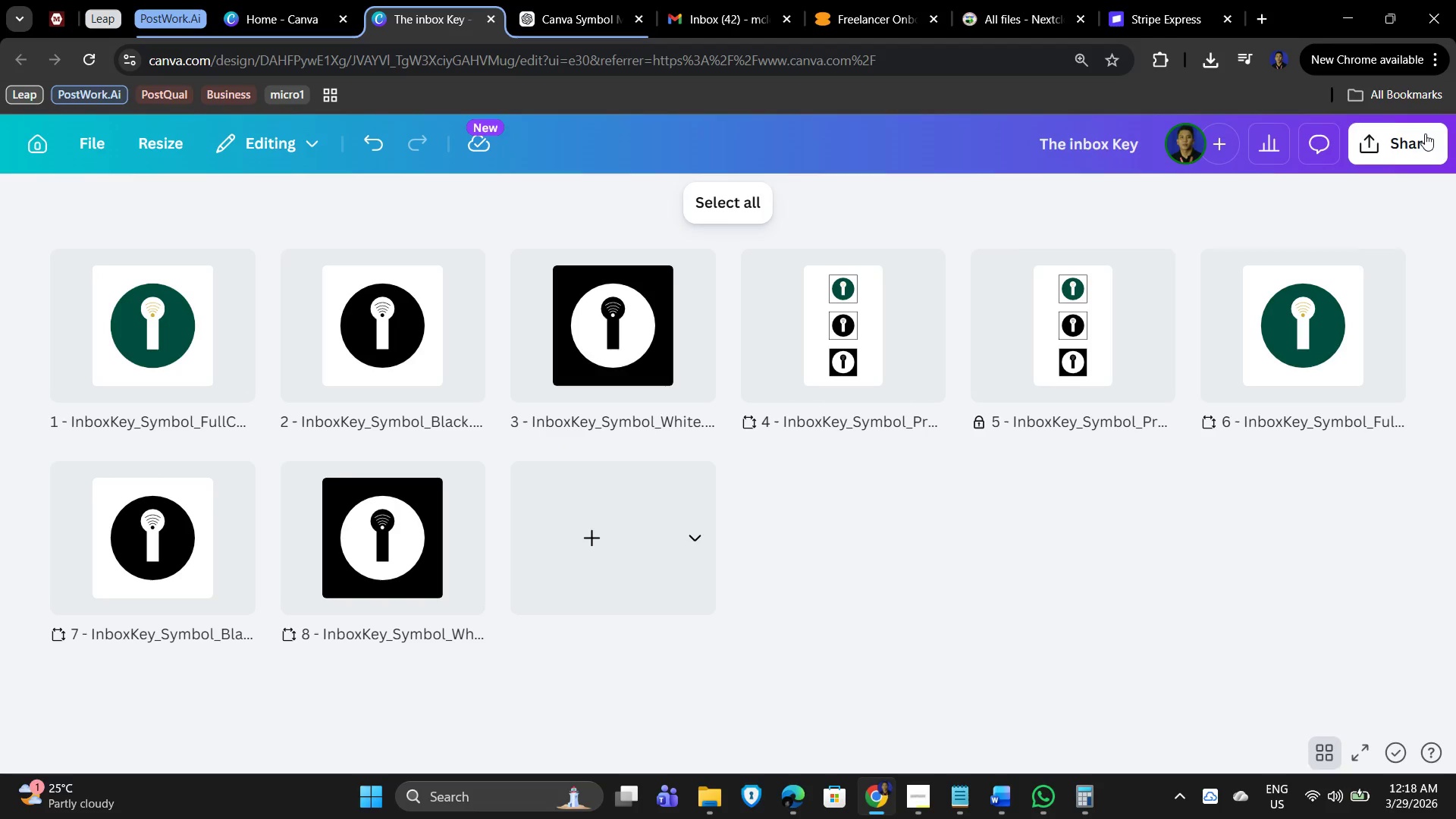 
left_click([1197, 489])
 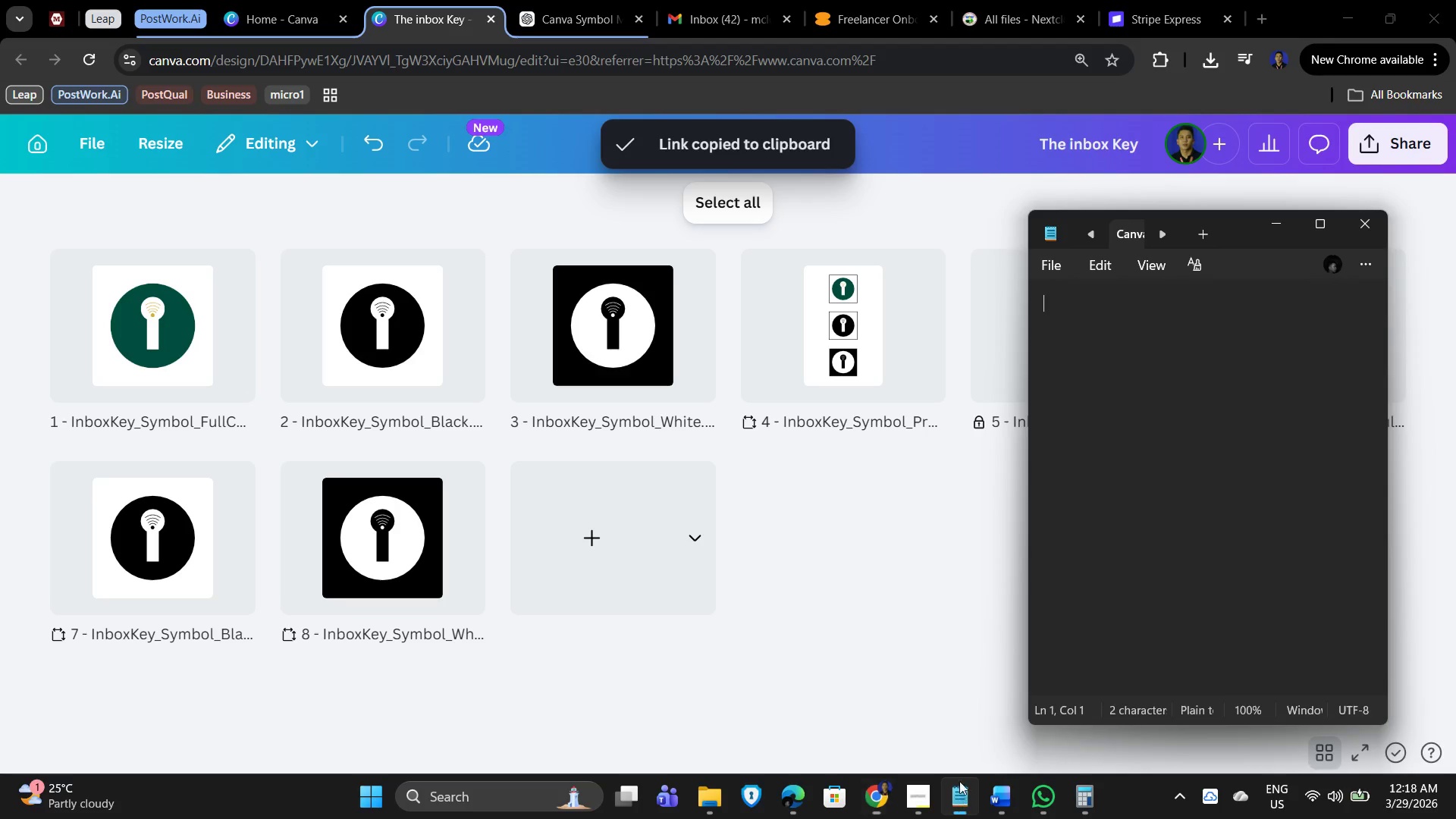 
key(Control+V)
 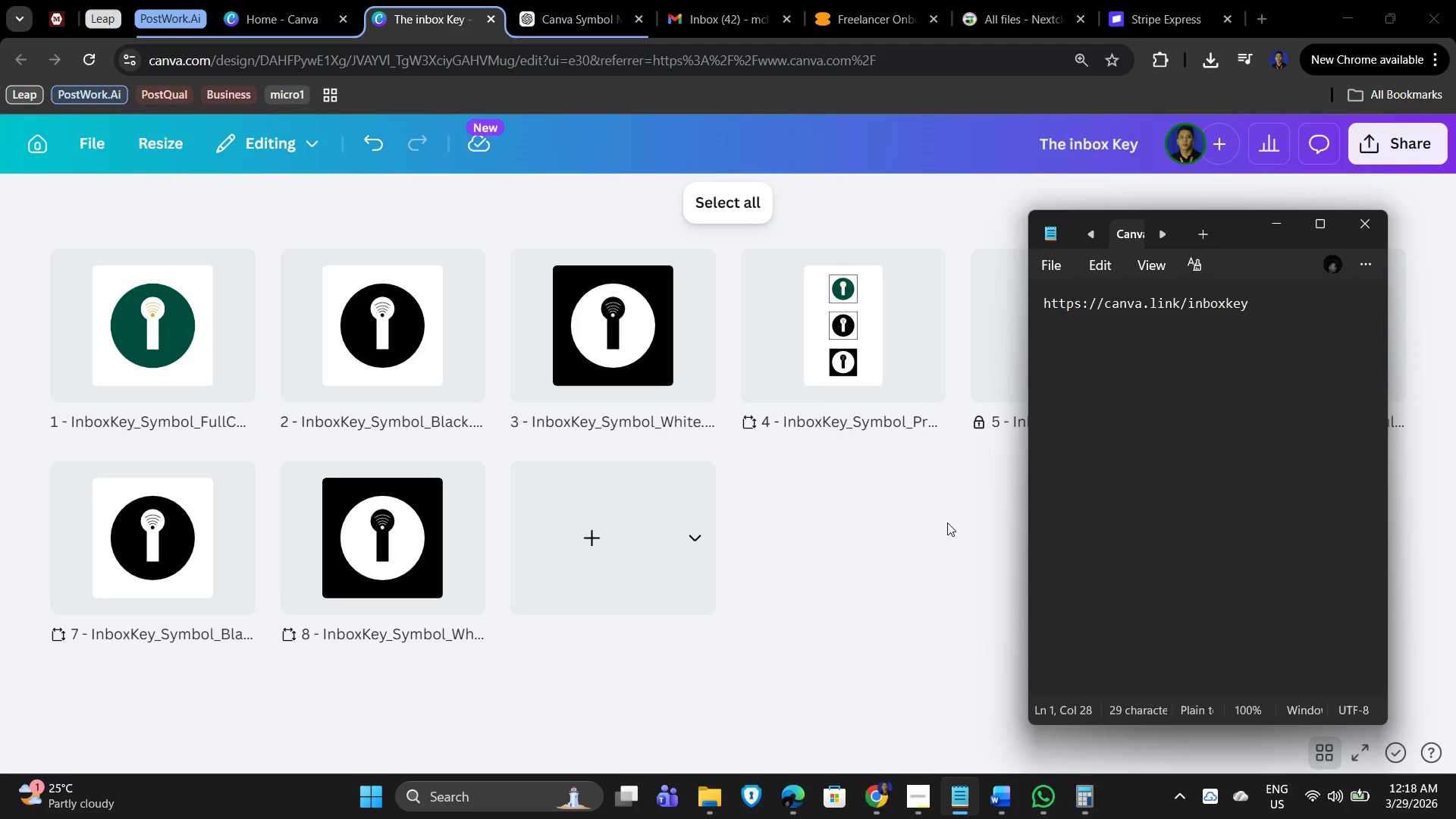 
left_click([930, 533])
 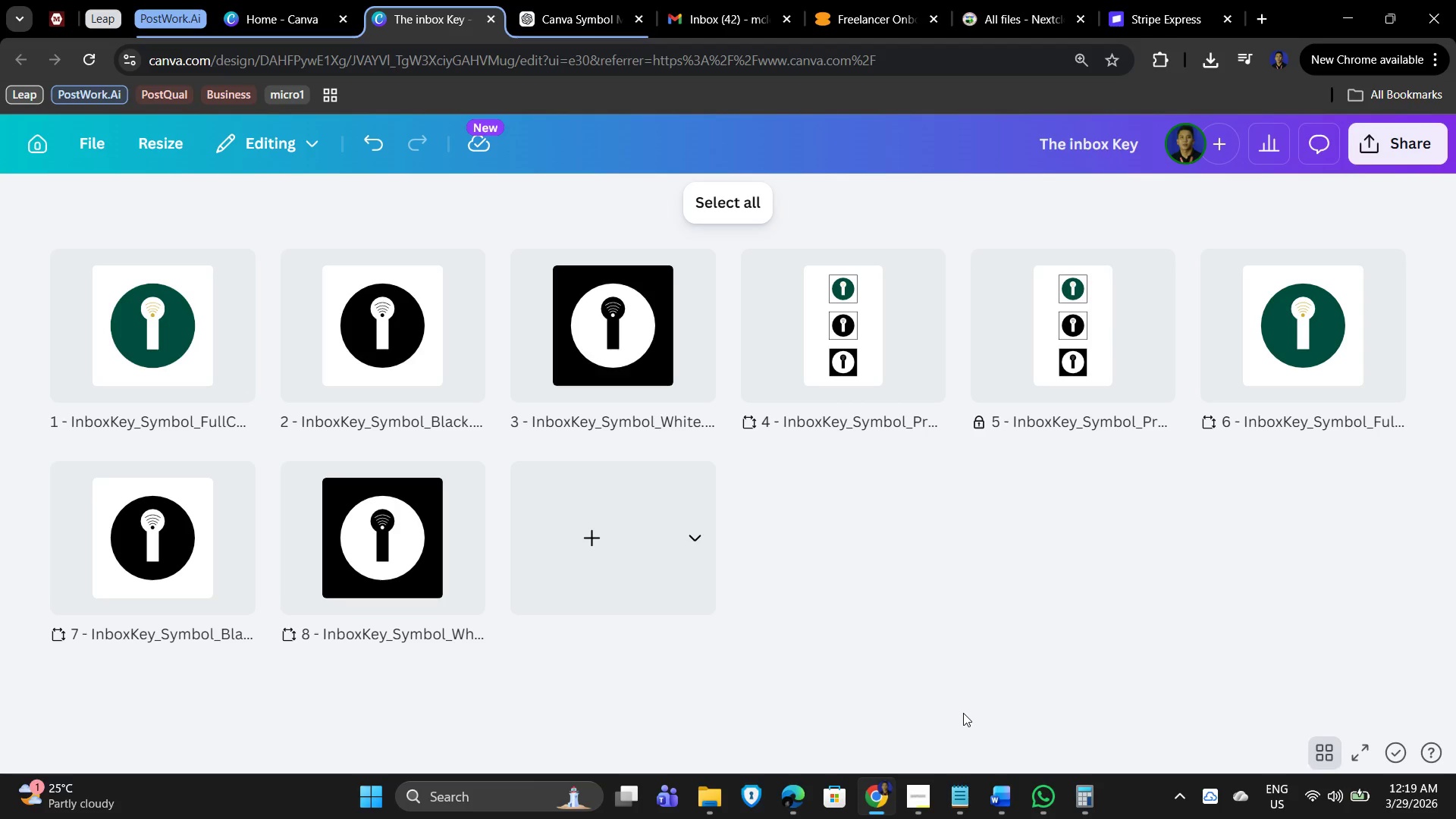 
wait(24.86)
 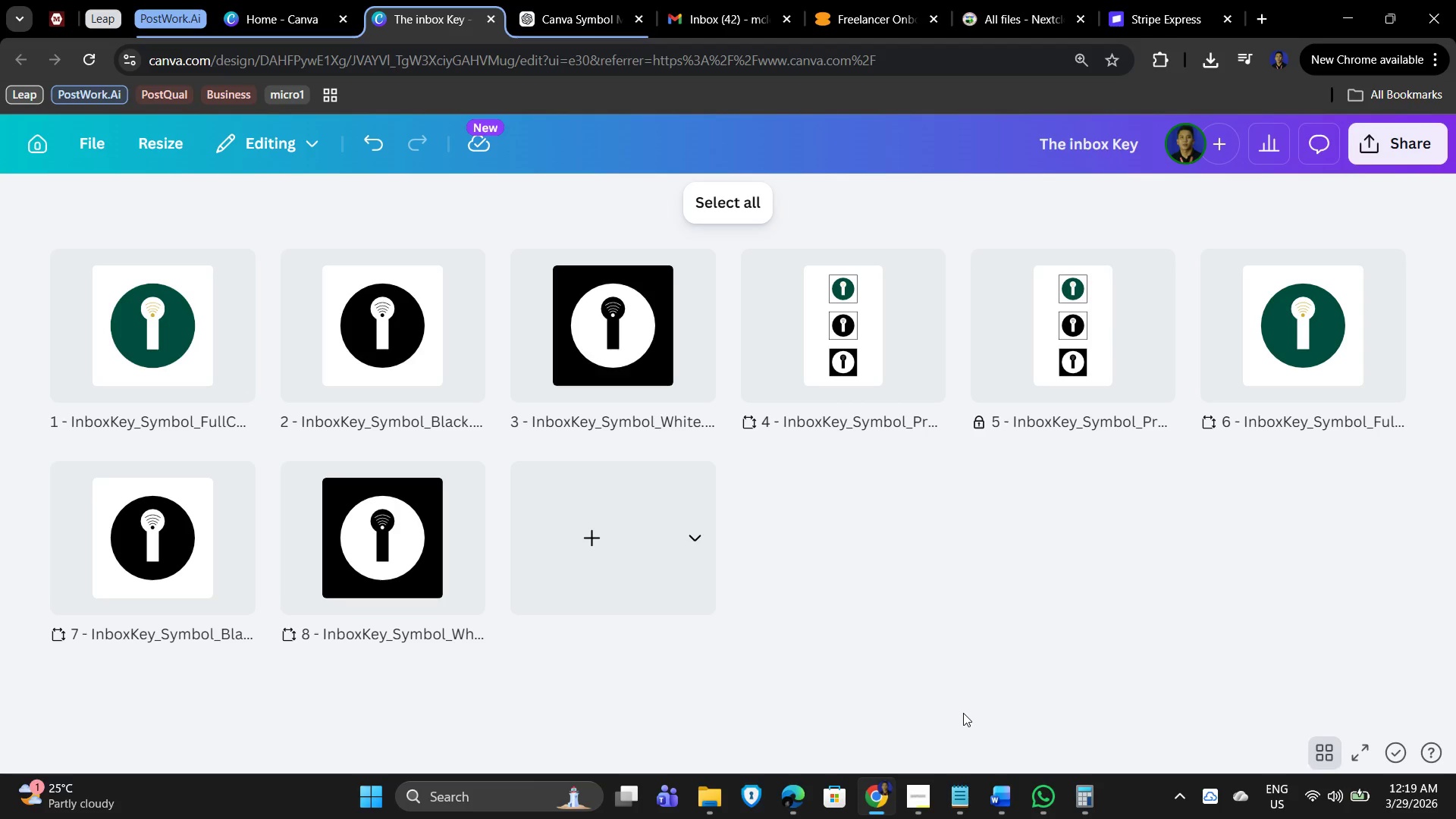 
double_click([554, 201])
 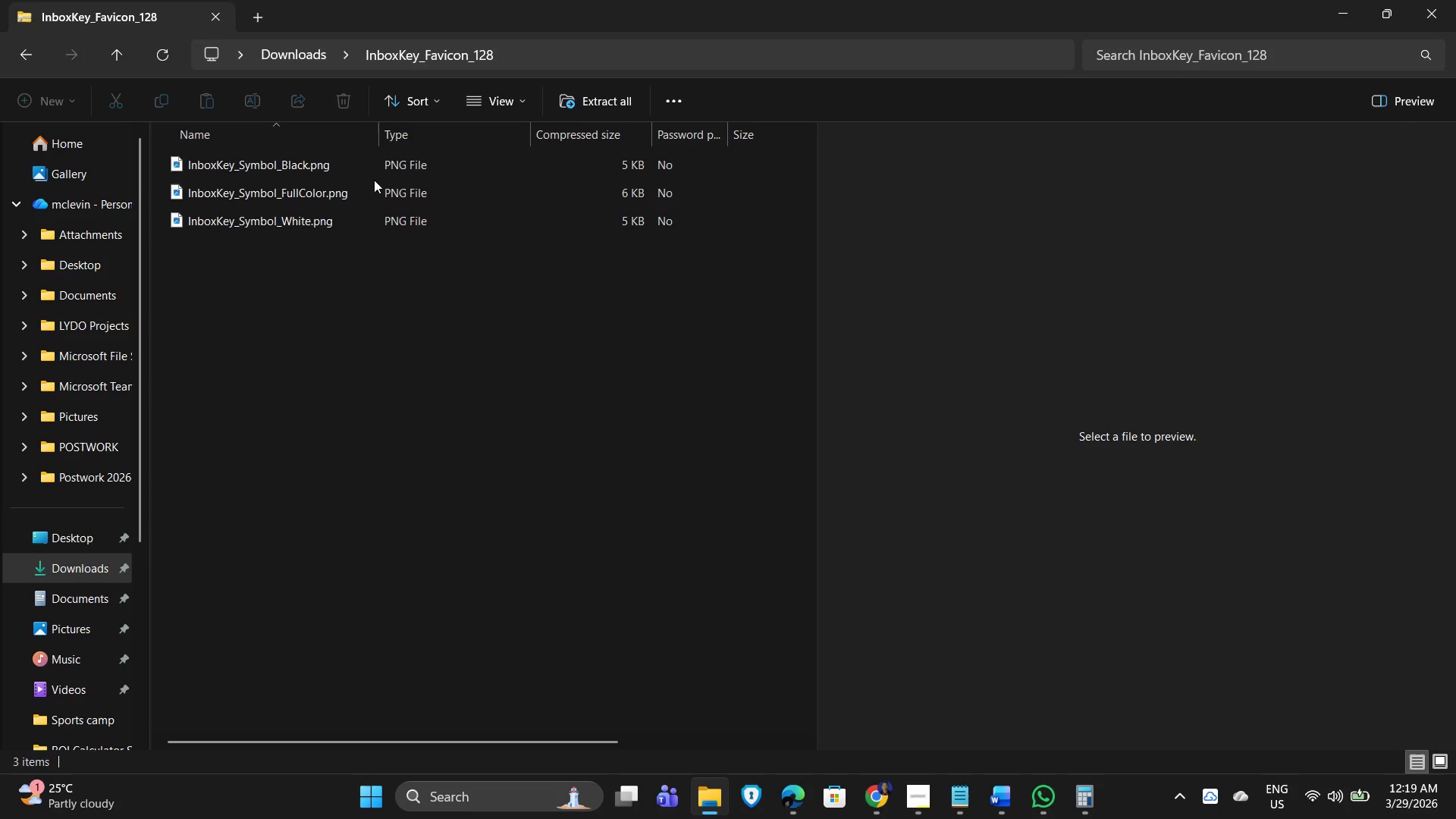 
left_click([378, 164])
 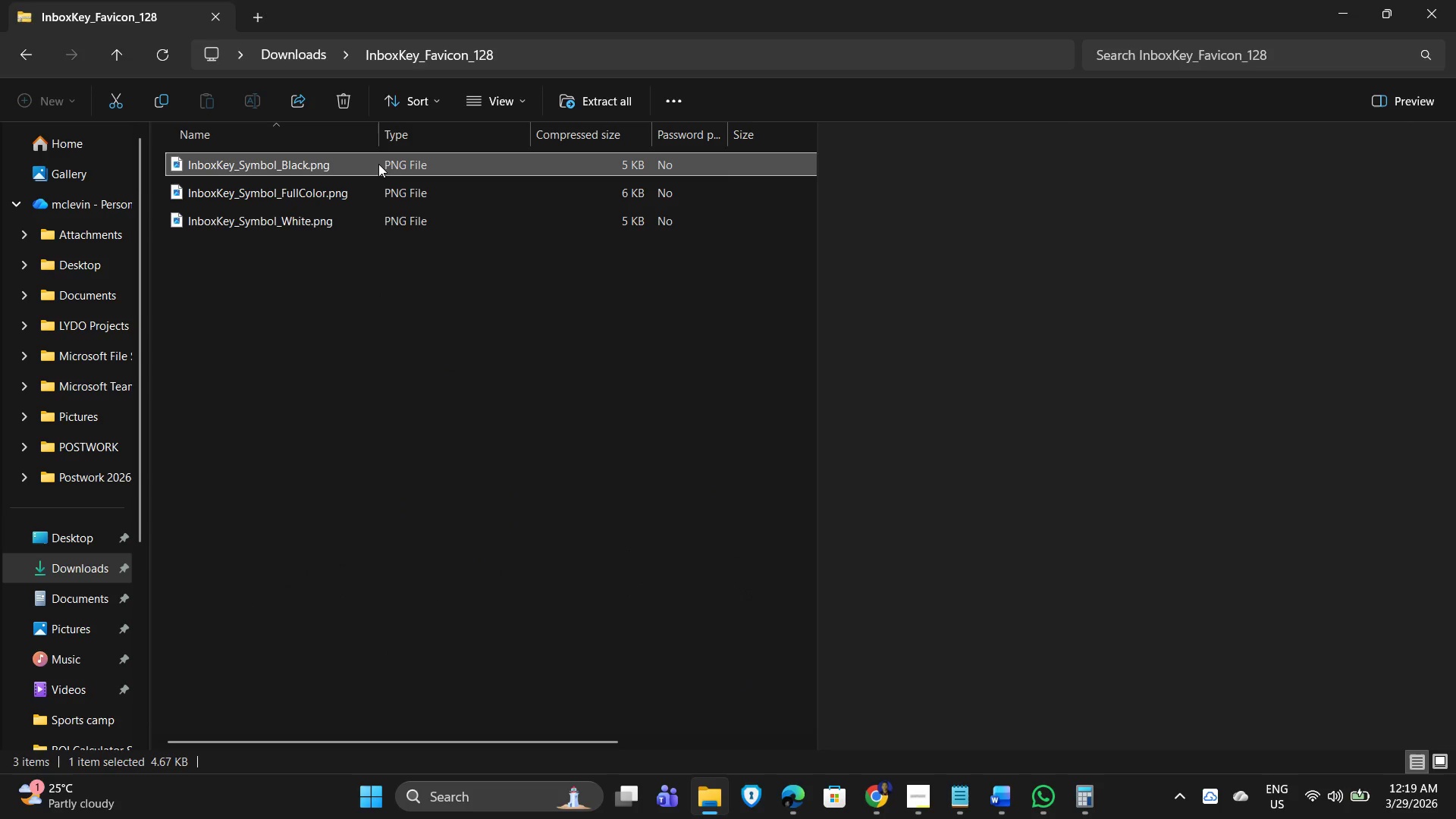 
double_click([378, 164])
 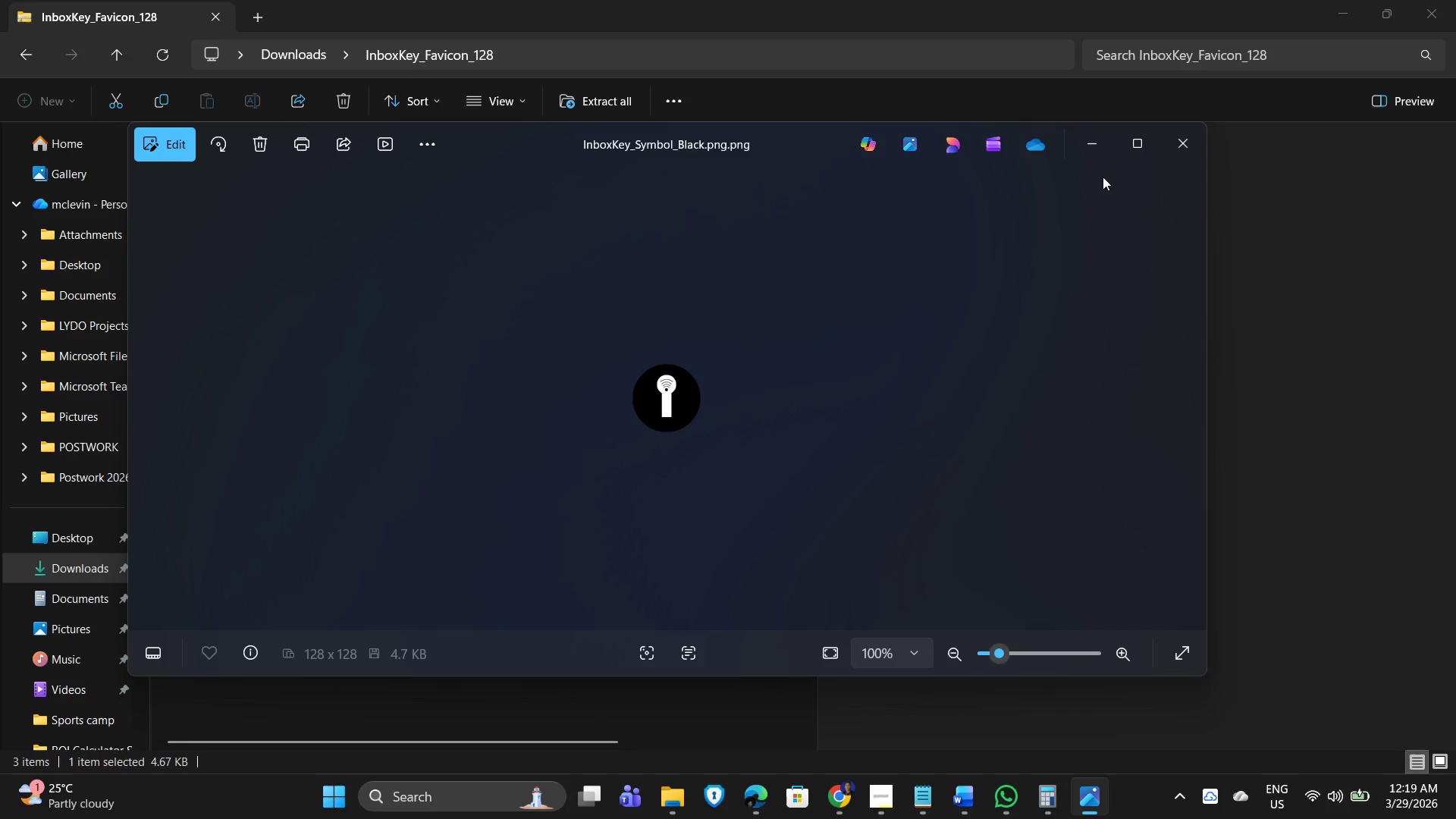 
left_click([1191, 146])
 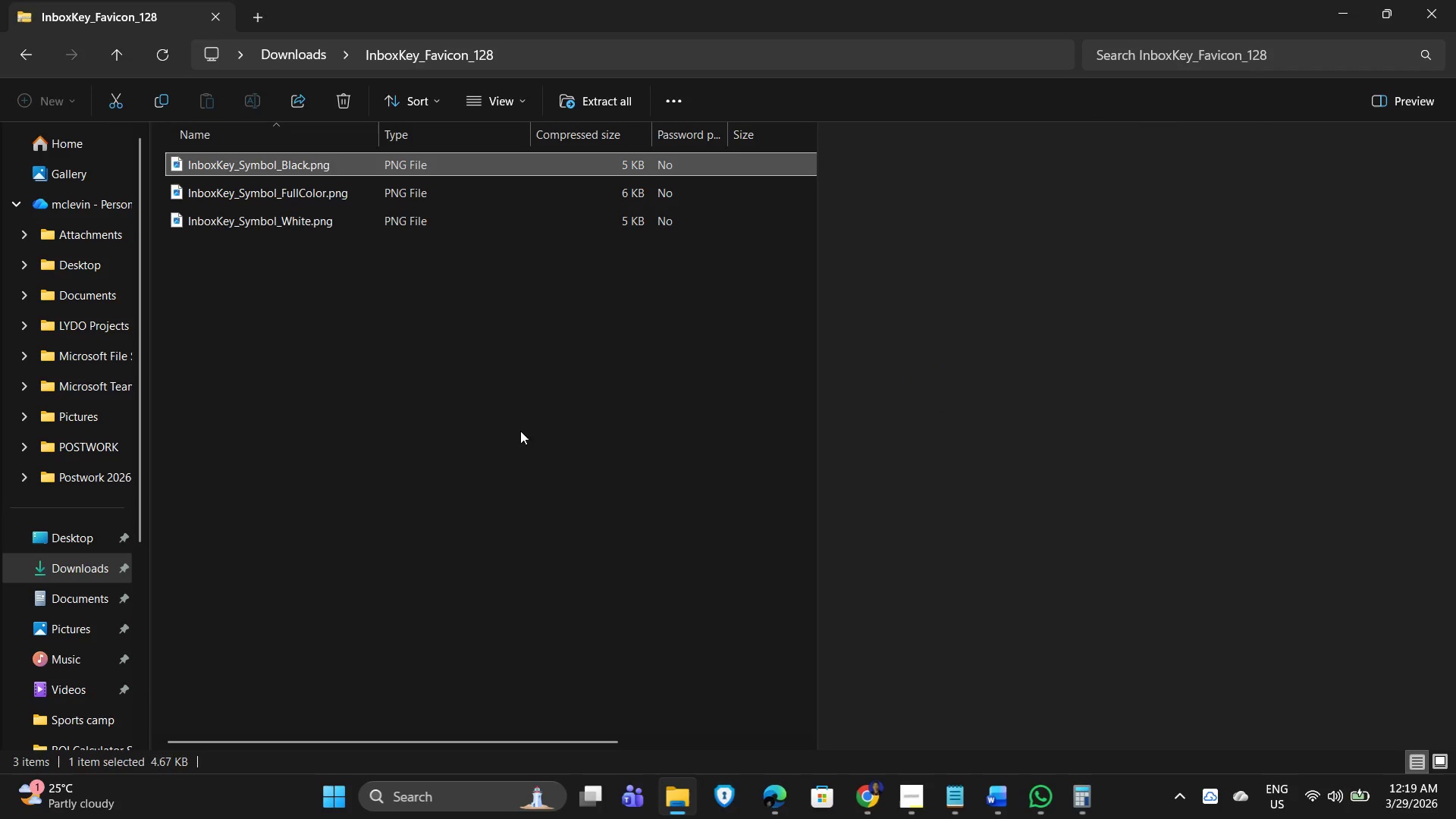 
left_click([516, 431])
 